 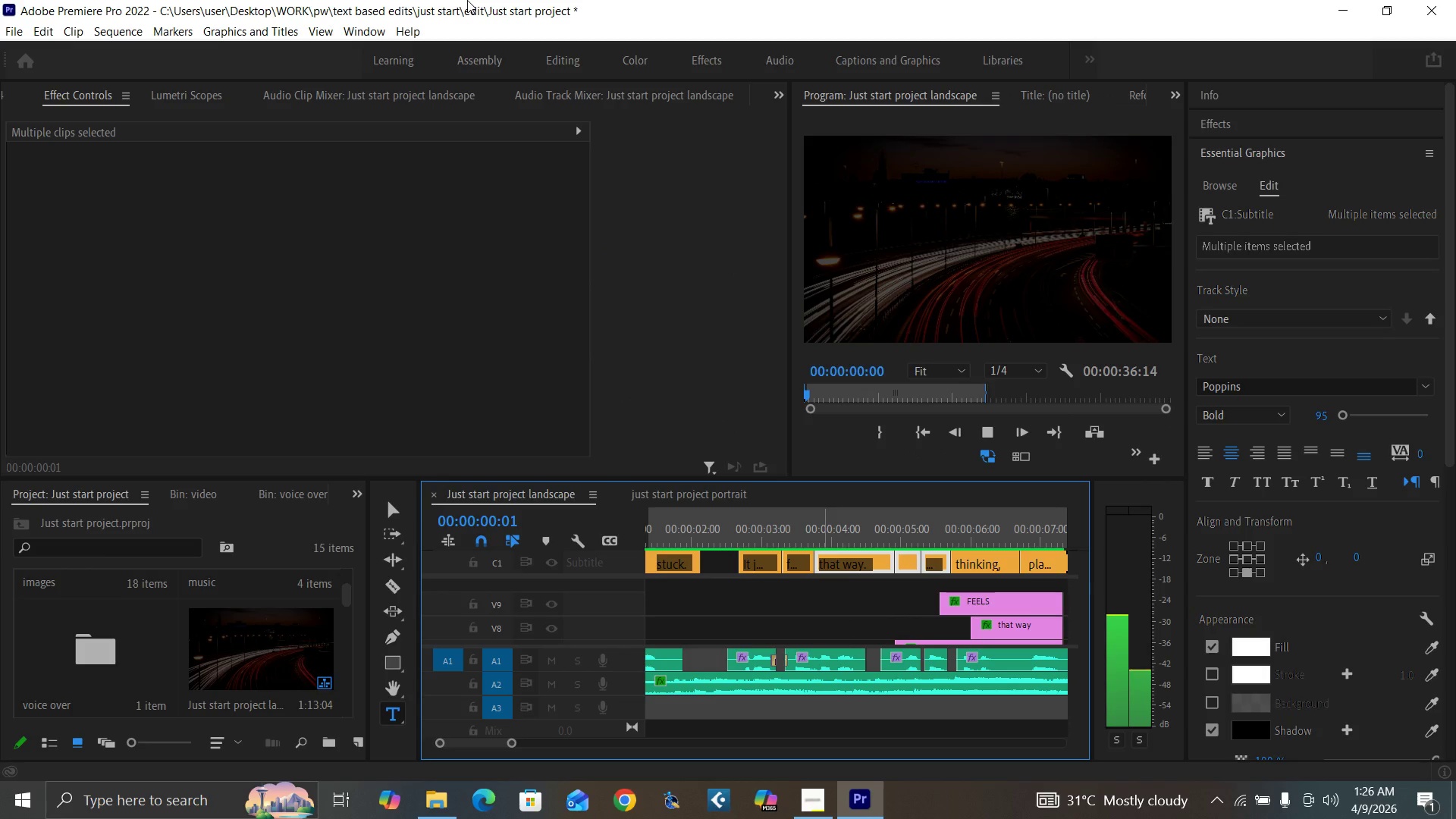 
key(Space)
 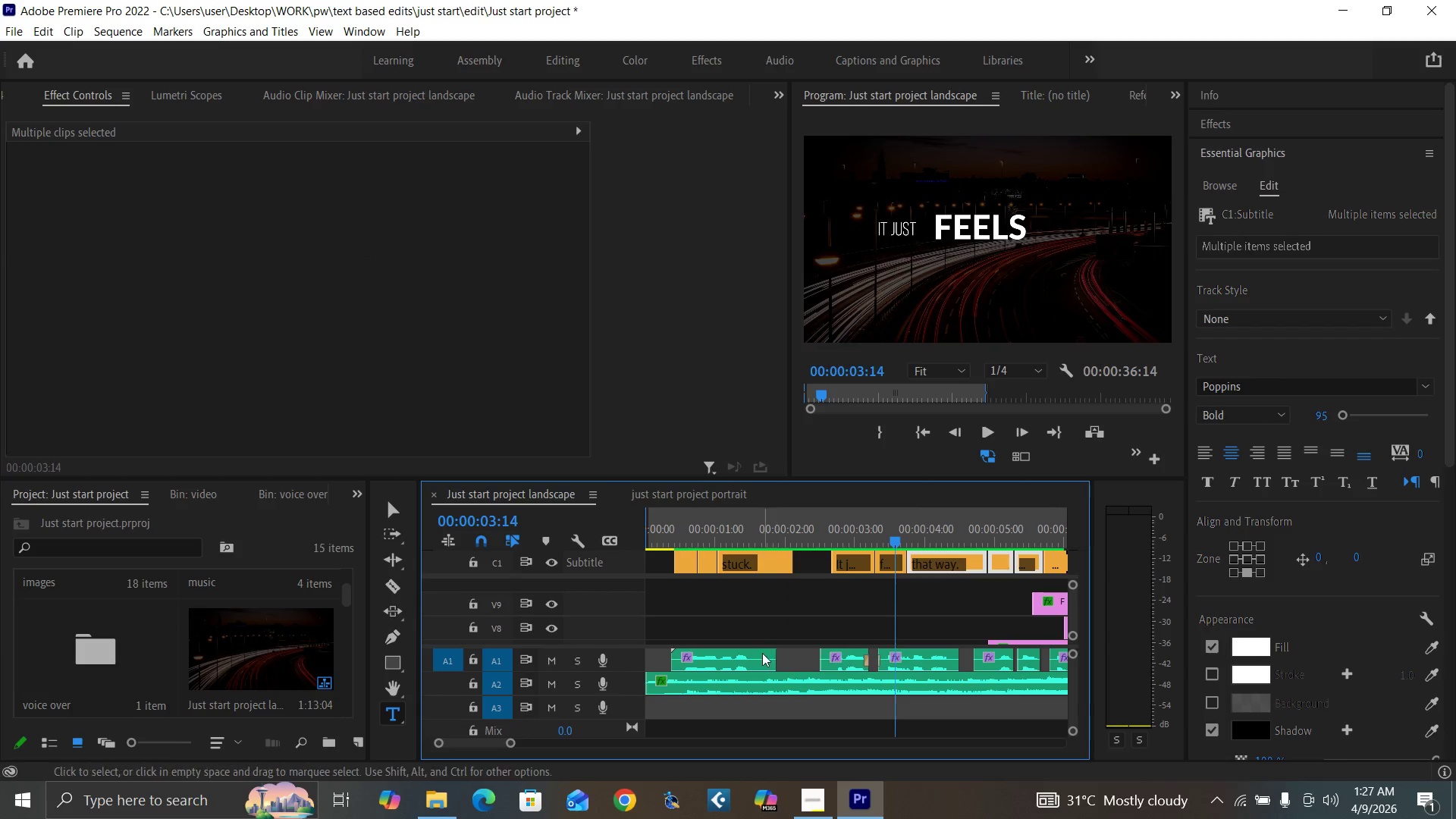 
left_click([675, 532])
 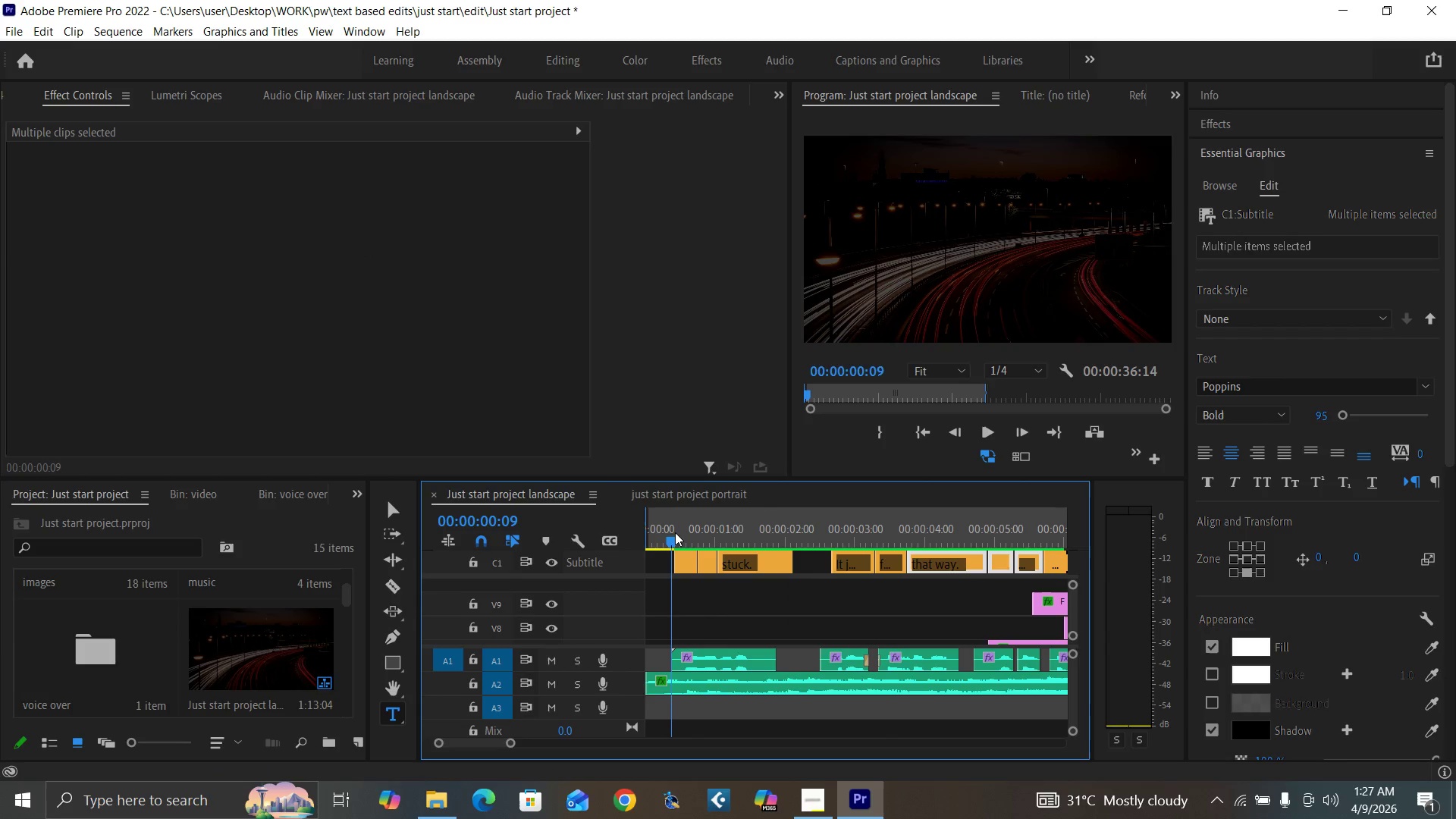 
key(Space)
 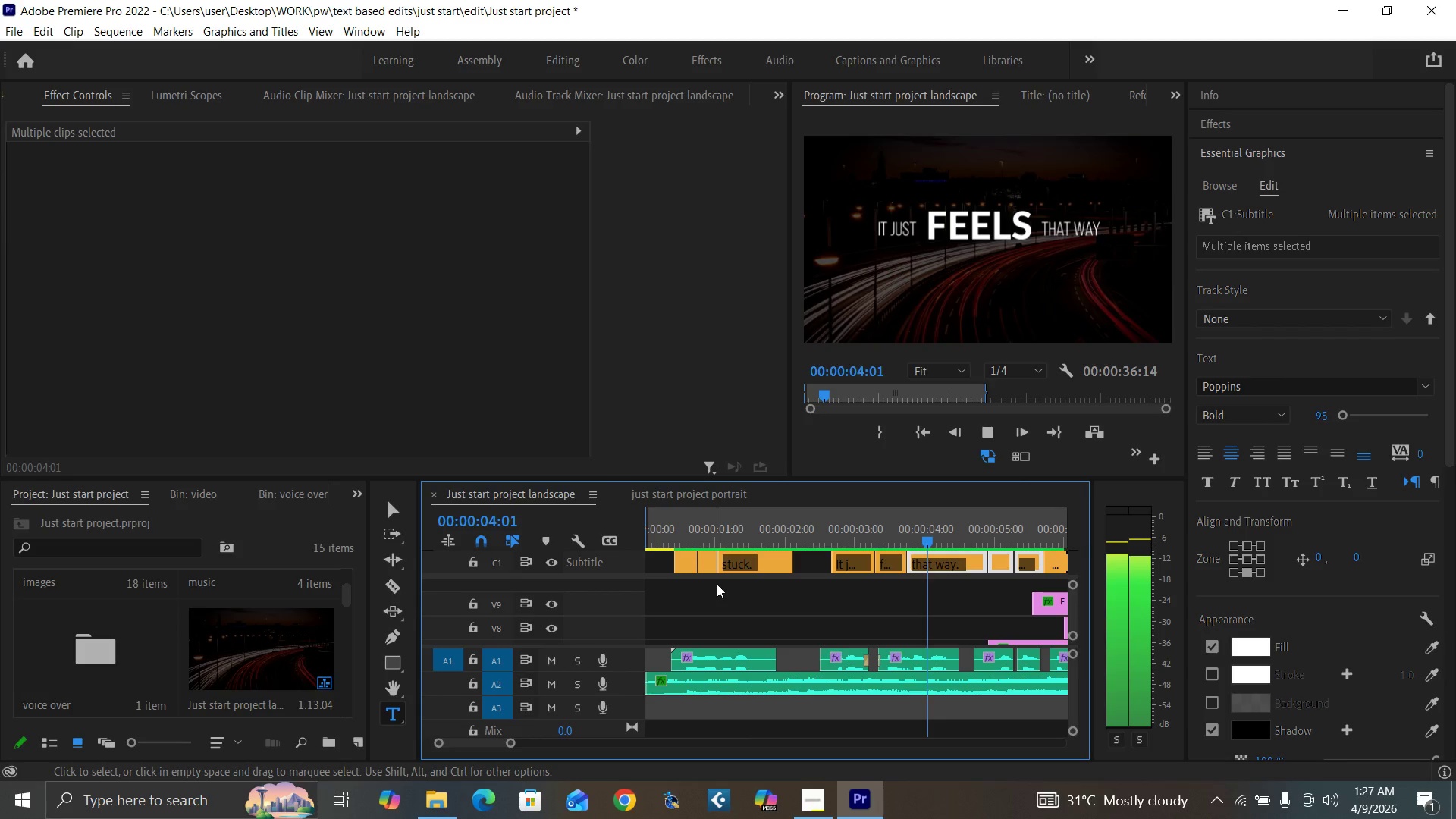 
wait(6.77)
 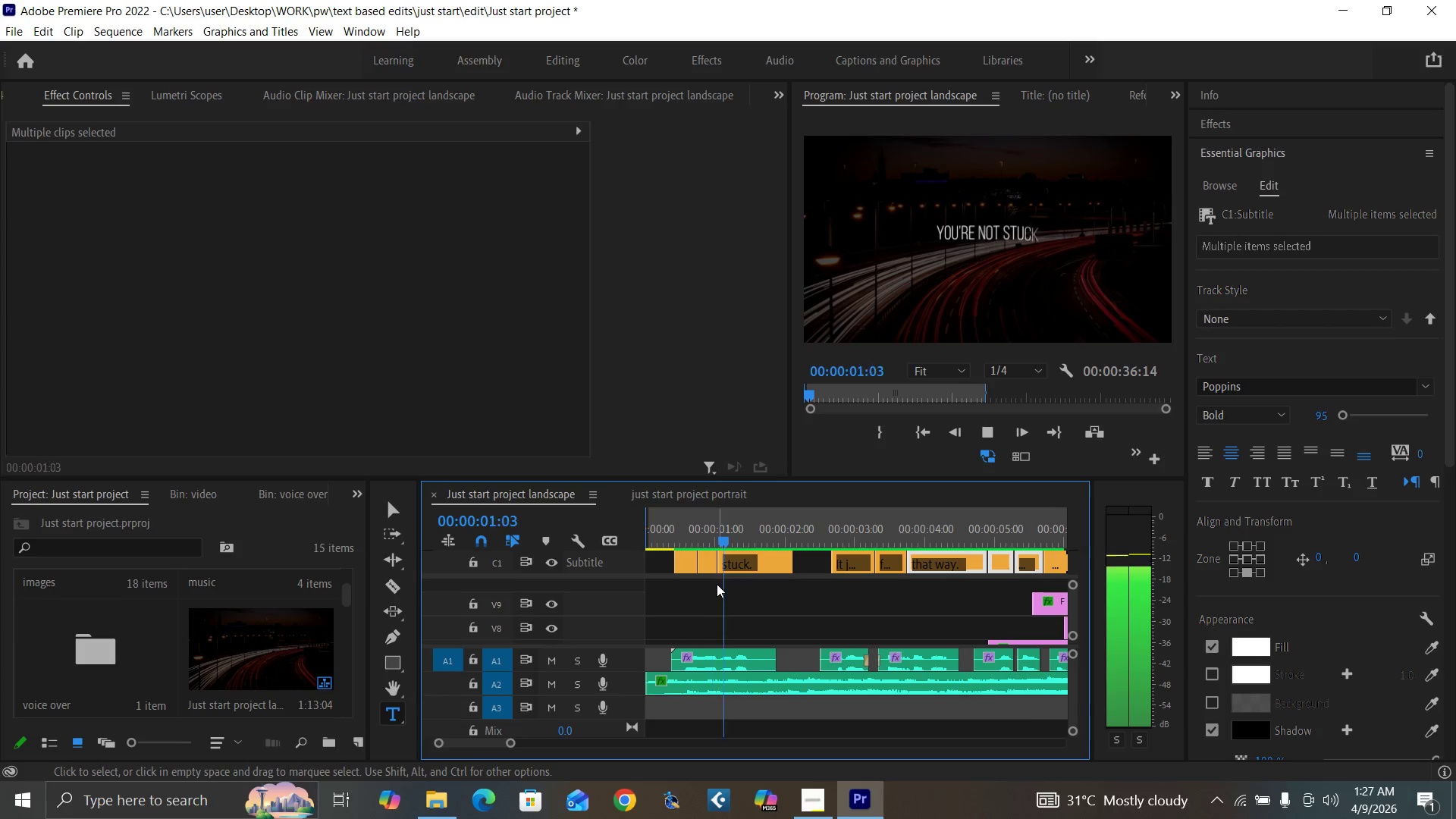 
key(Space)
 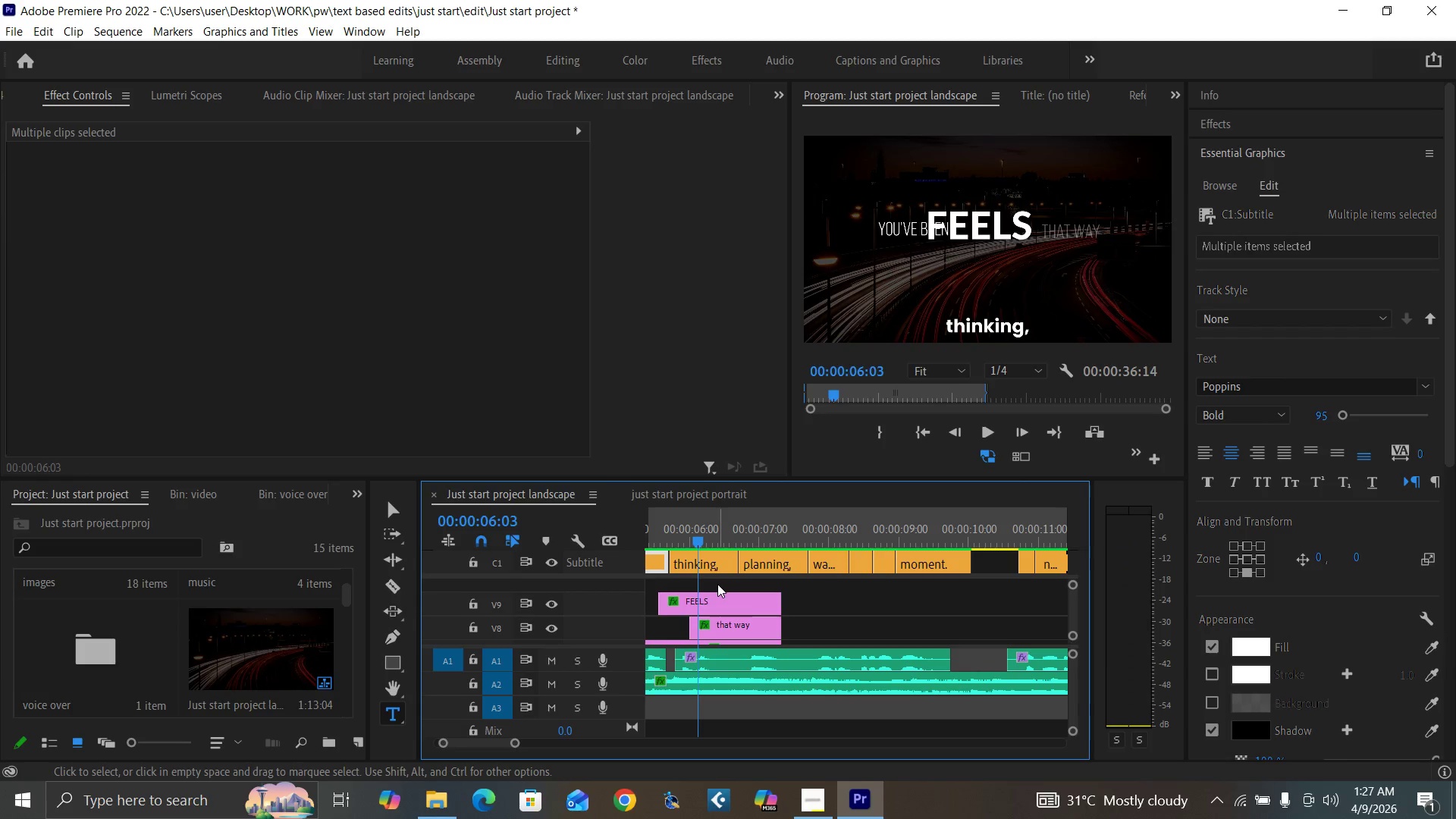 
key(Equal)
 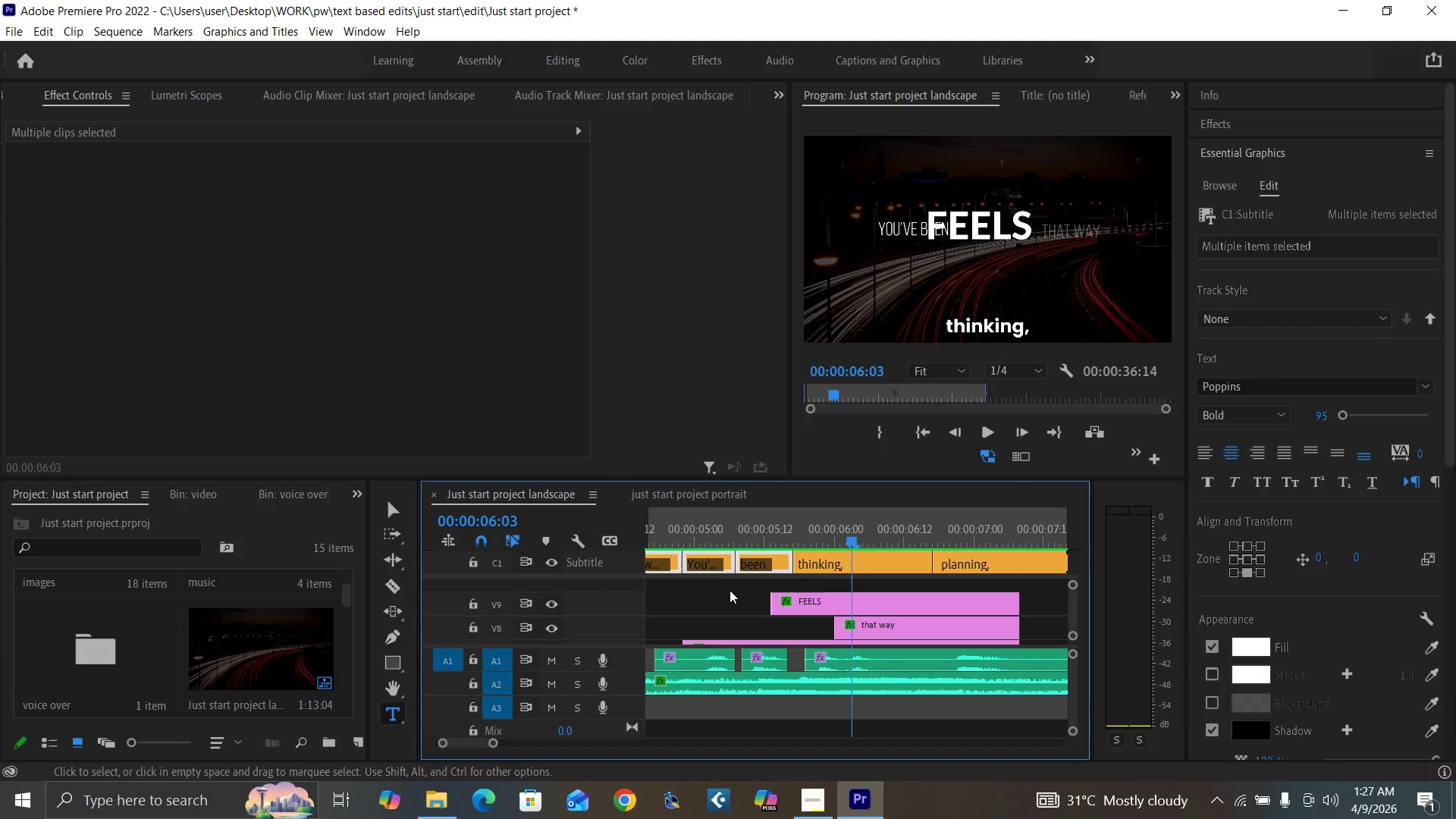 
key(Equal)
 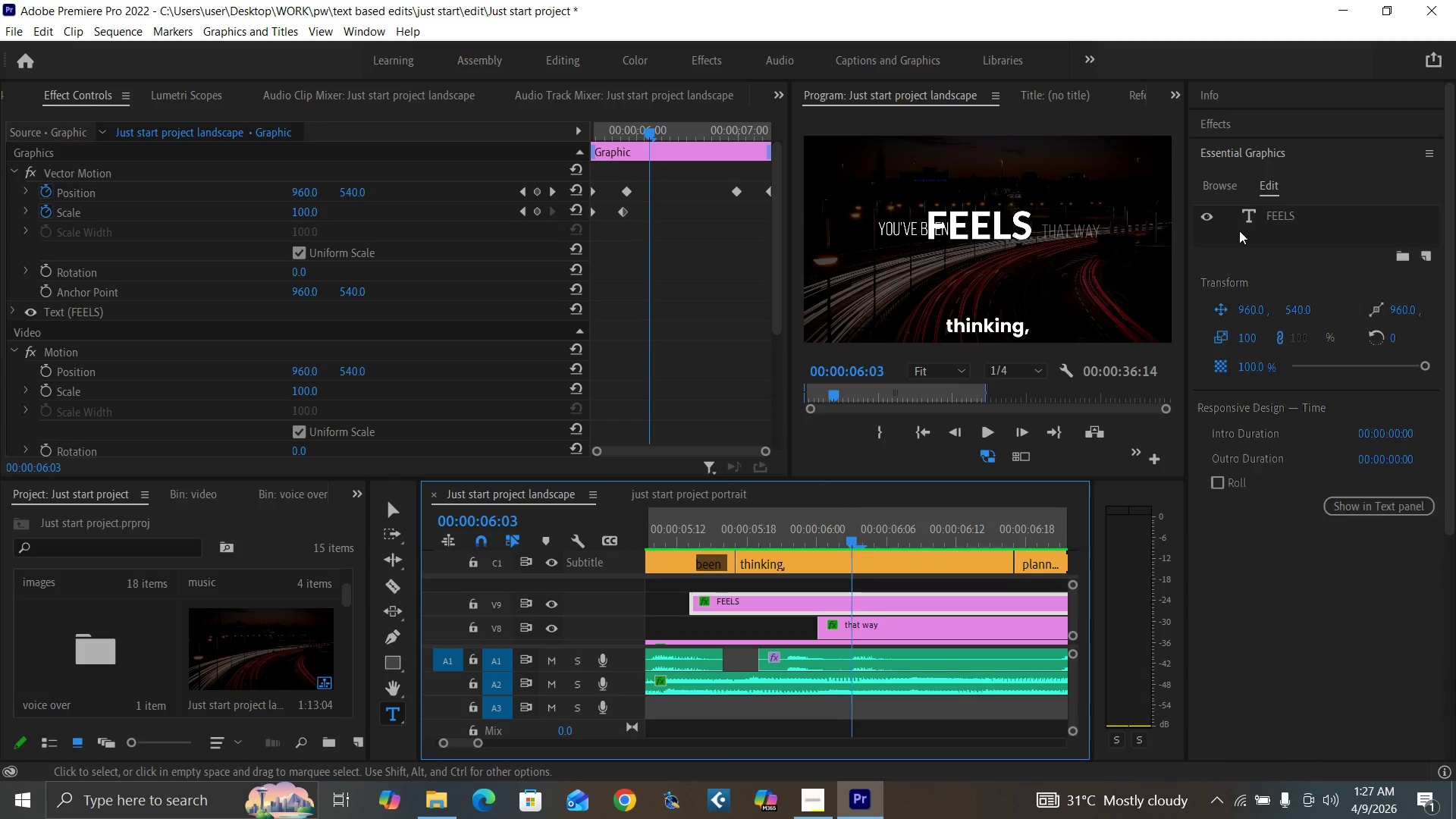 
double_click([1276, 215])
 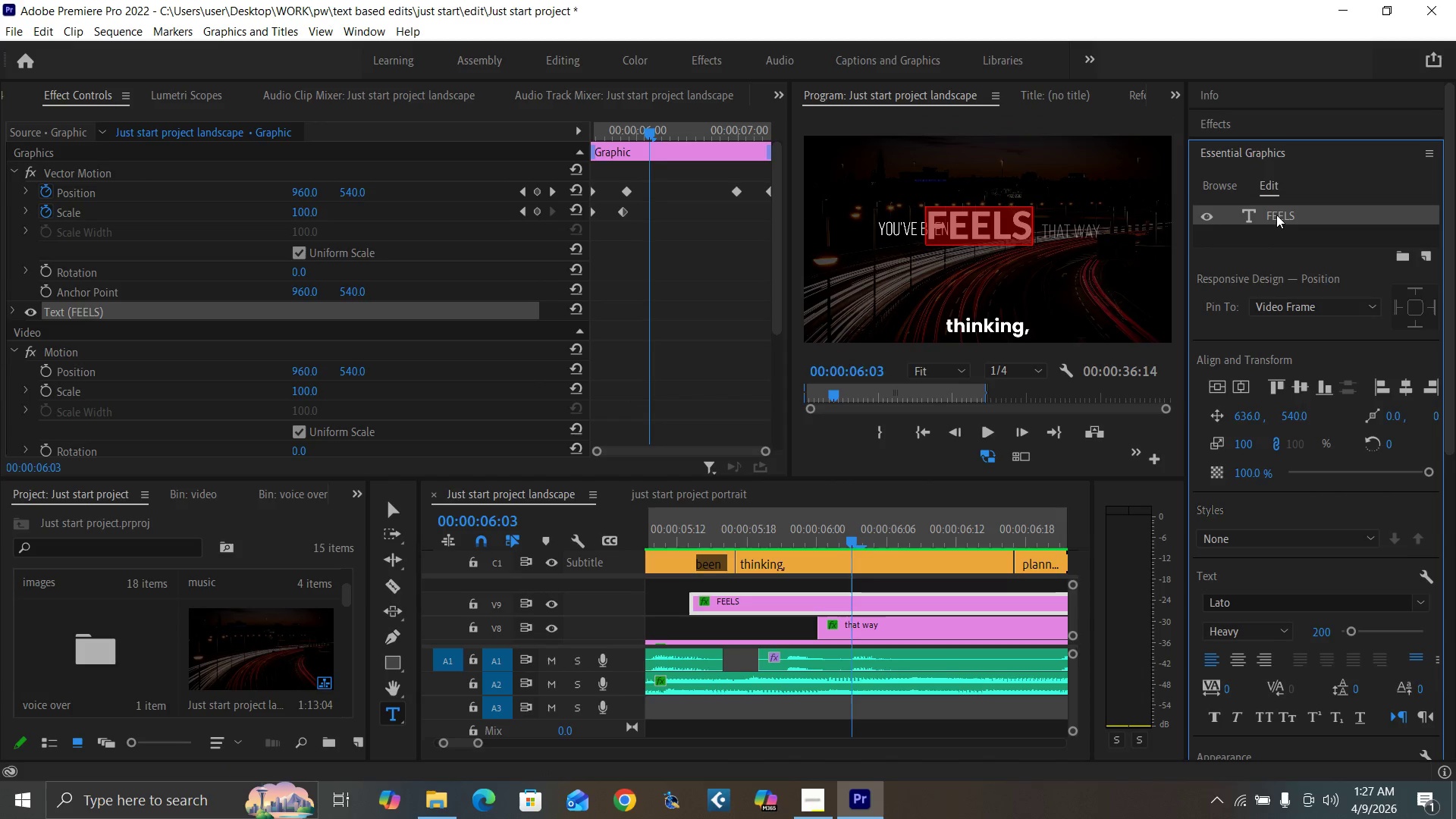 
double_click([1276, 215])
 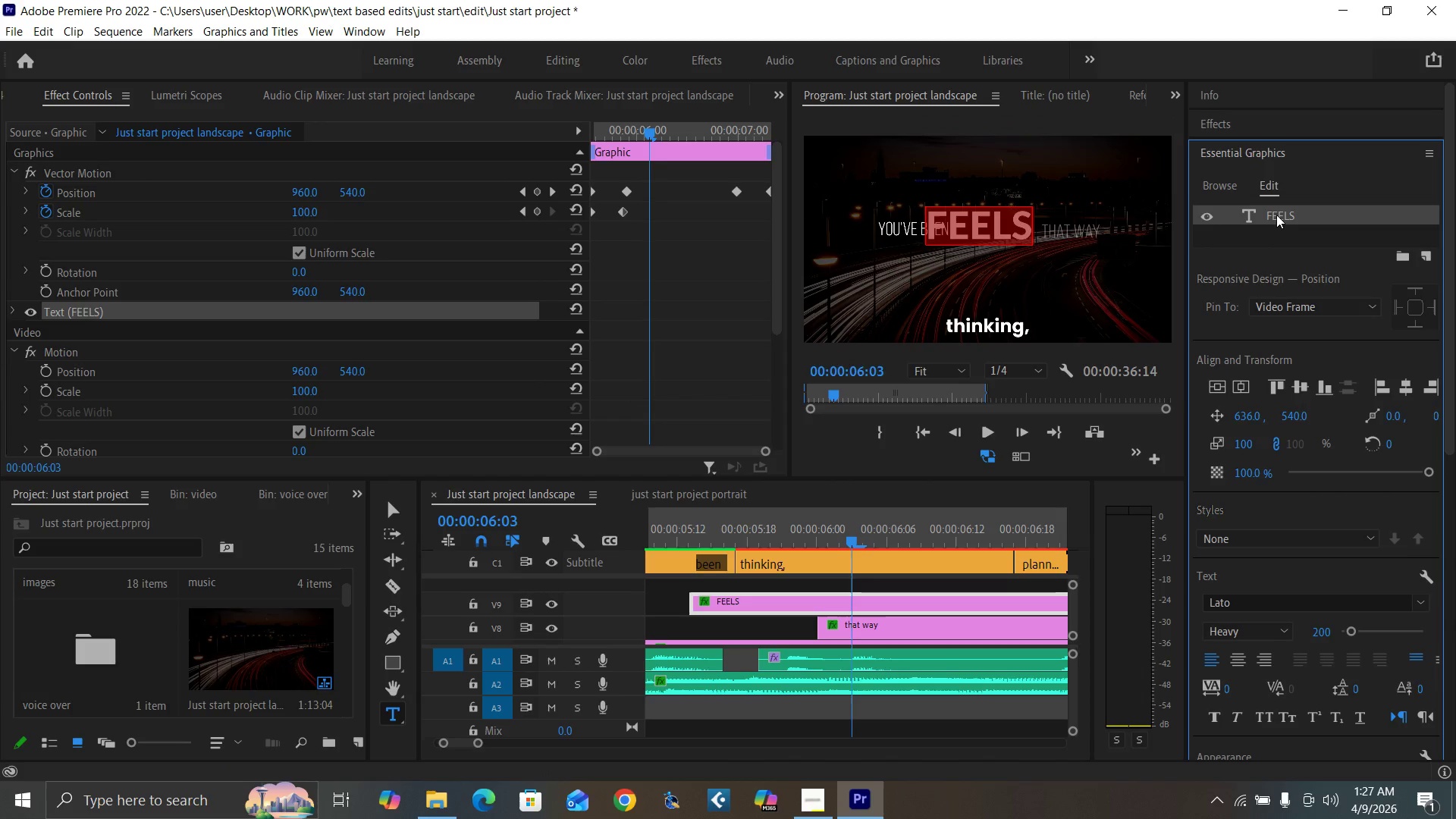 
type(t)
key(Backspace)
type(THINKING)
 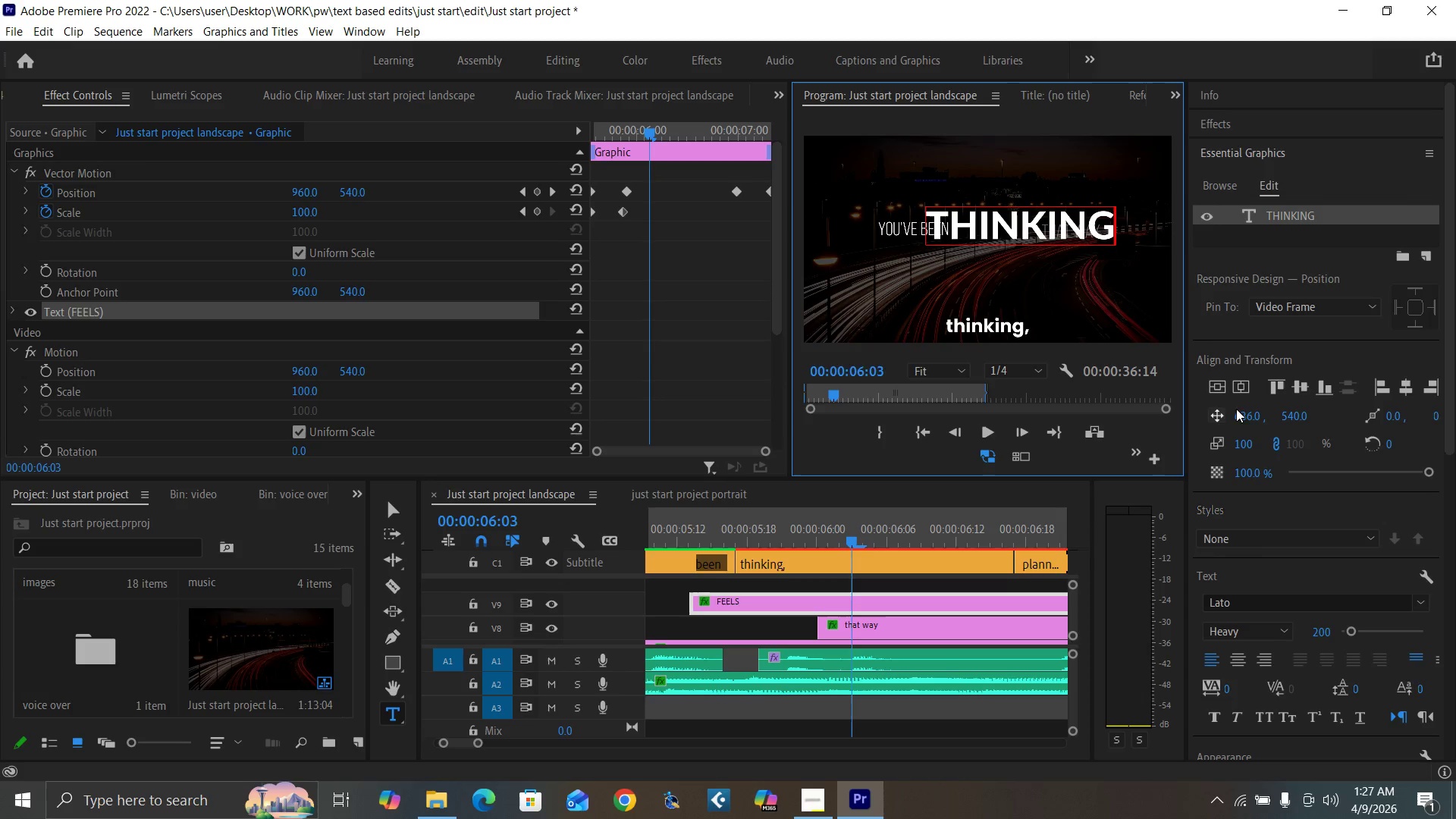 
left_click_drag(start_coordinate=[1240, 417], to_coordinate=[1259, 413])
 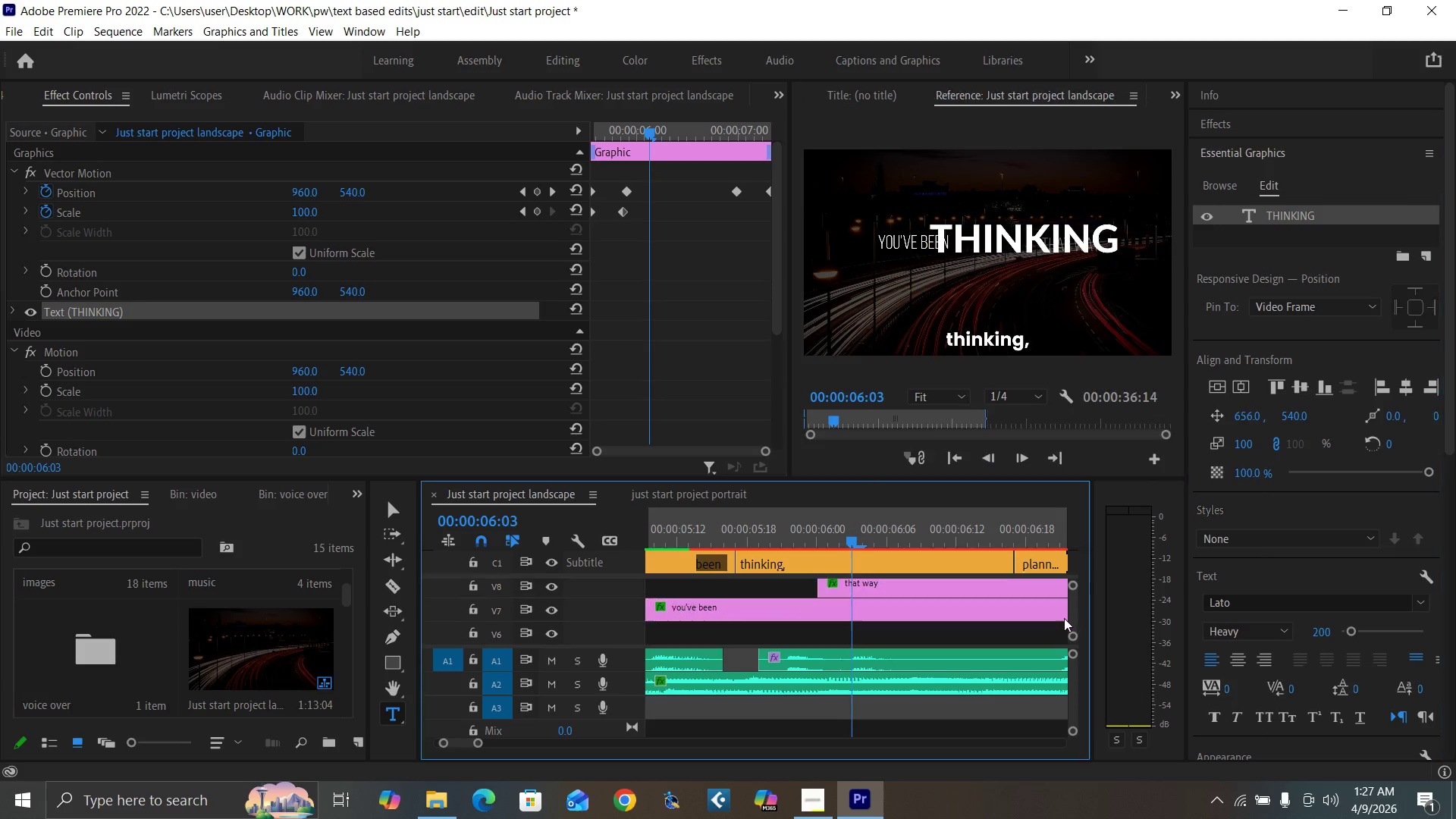 
left_click([933, 588])
 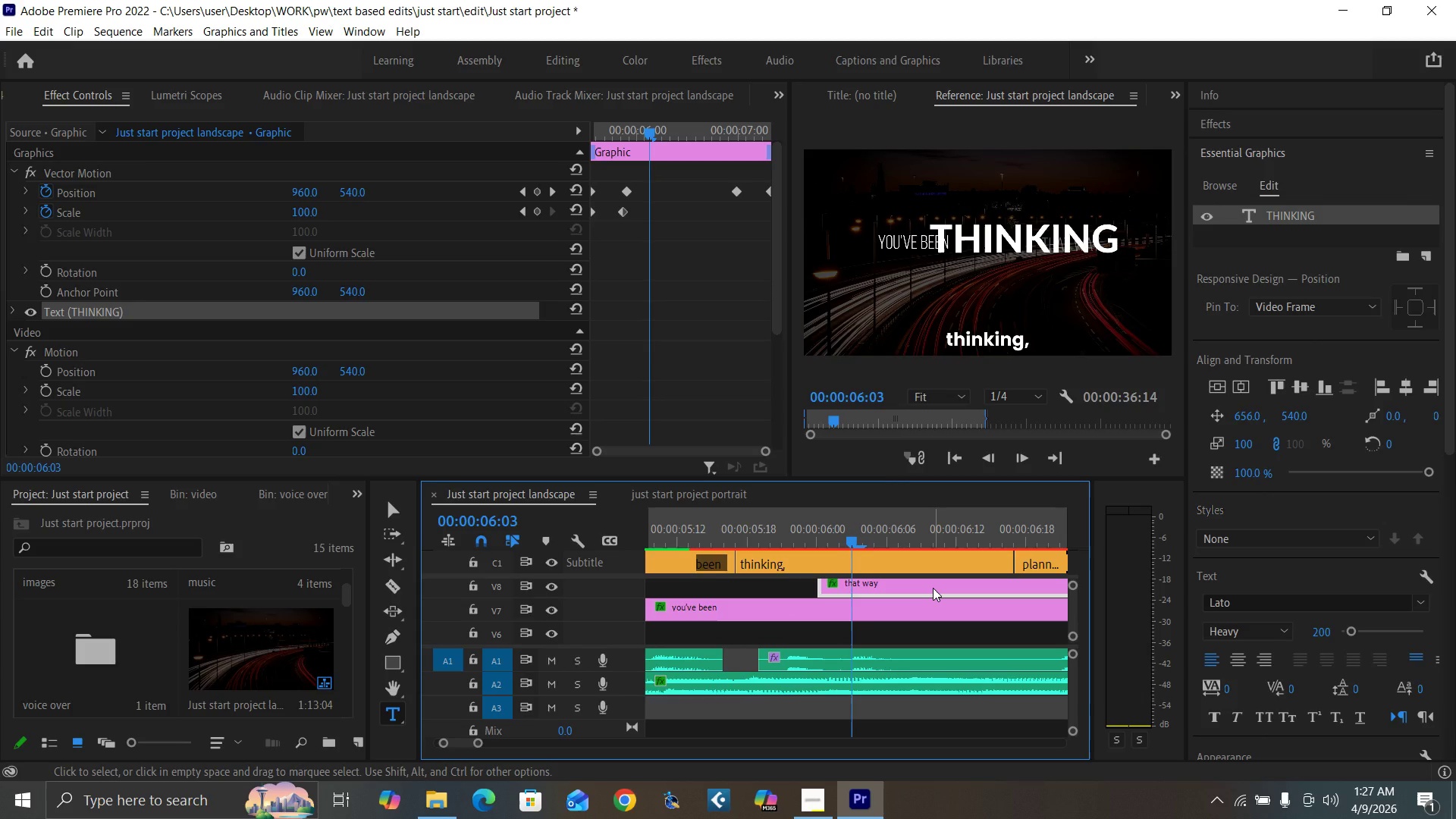 
key(Shift+E)
 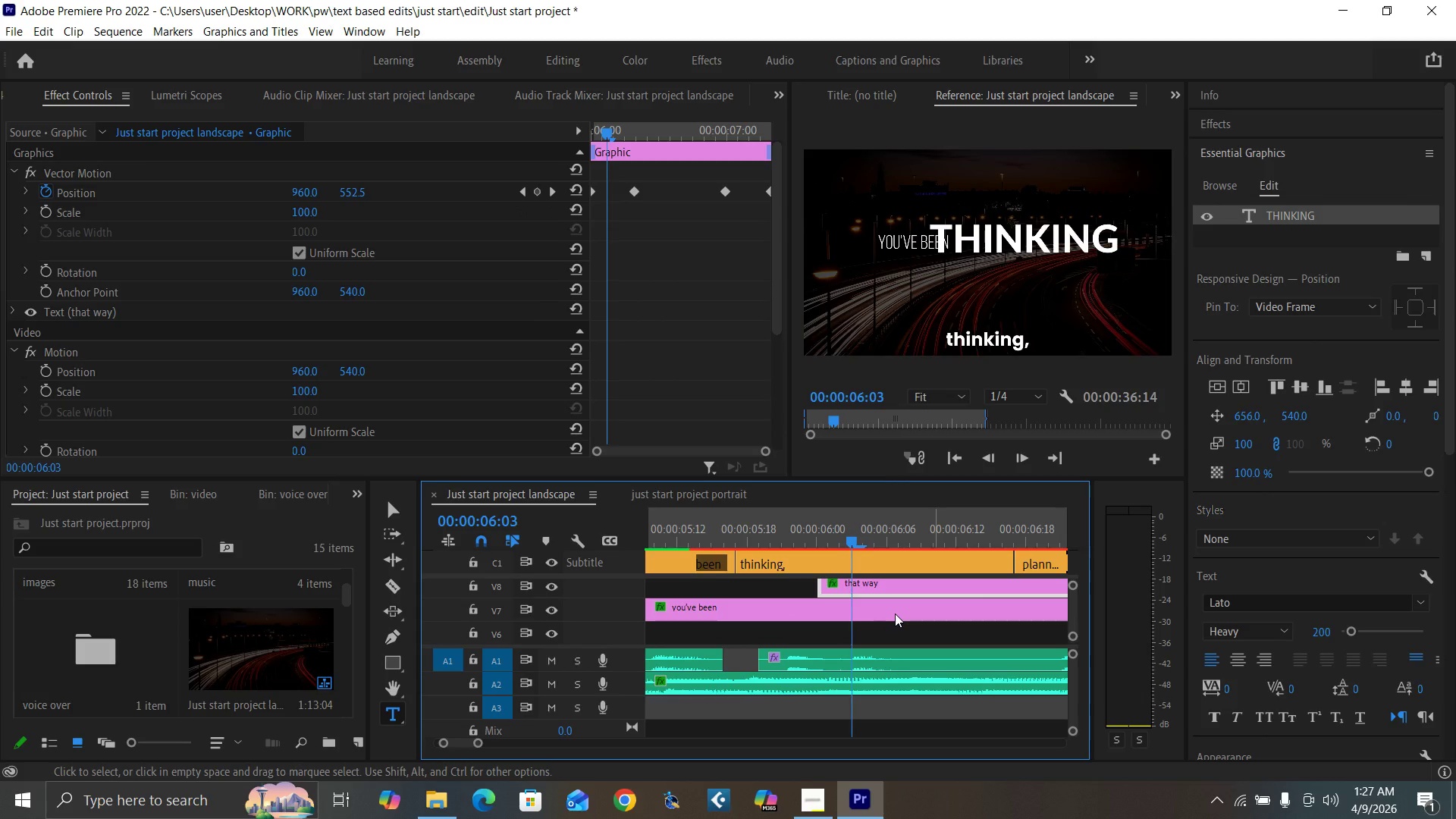 
left_click([895, 613])
 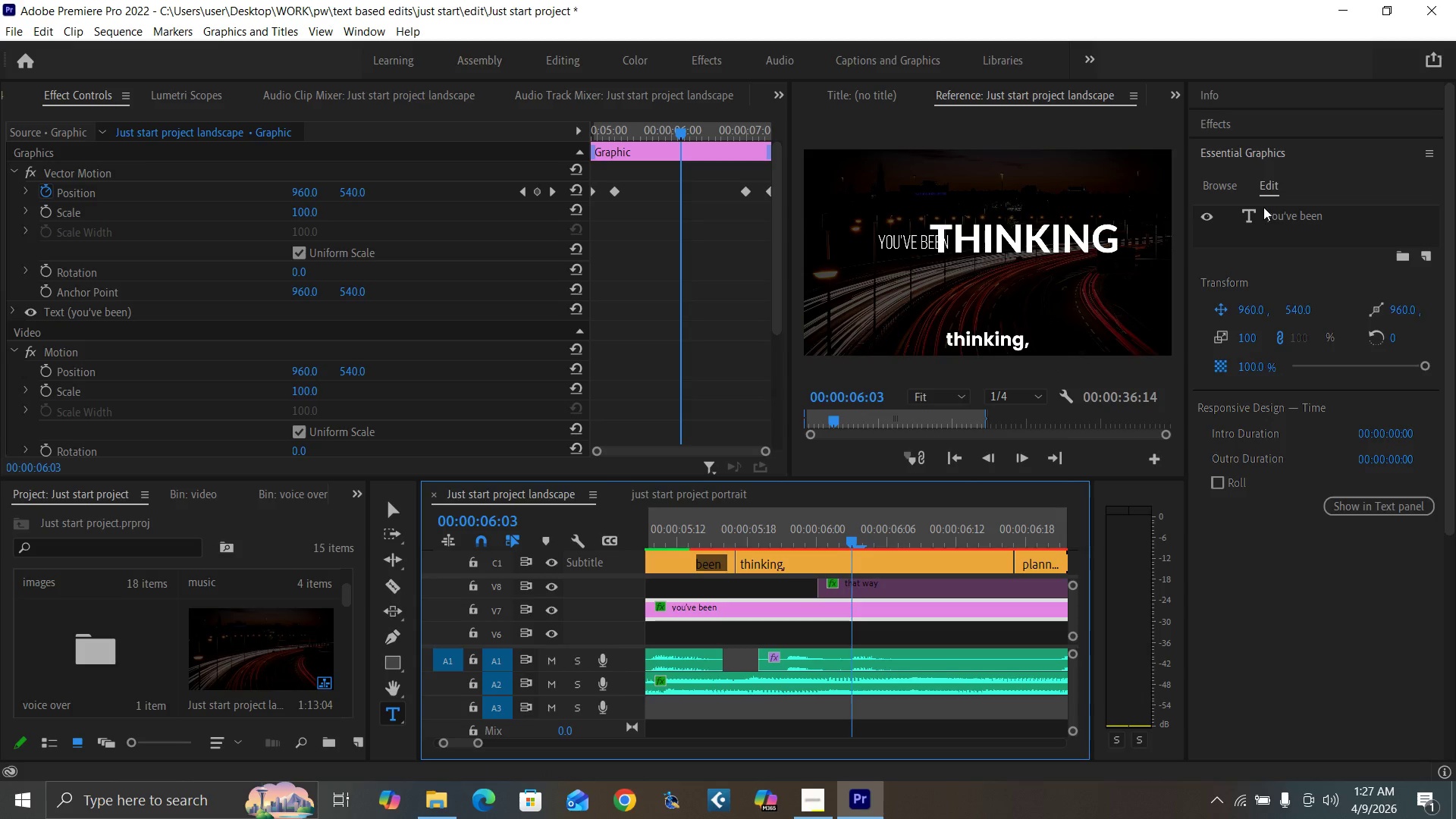 
double_click([1286, 213])
 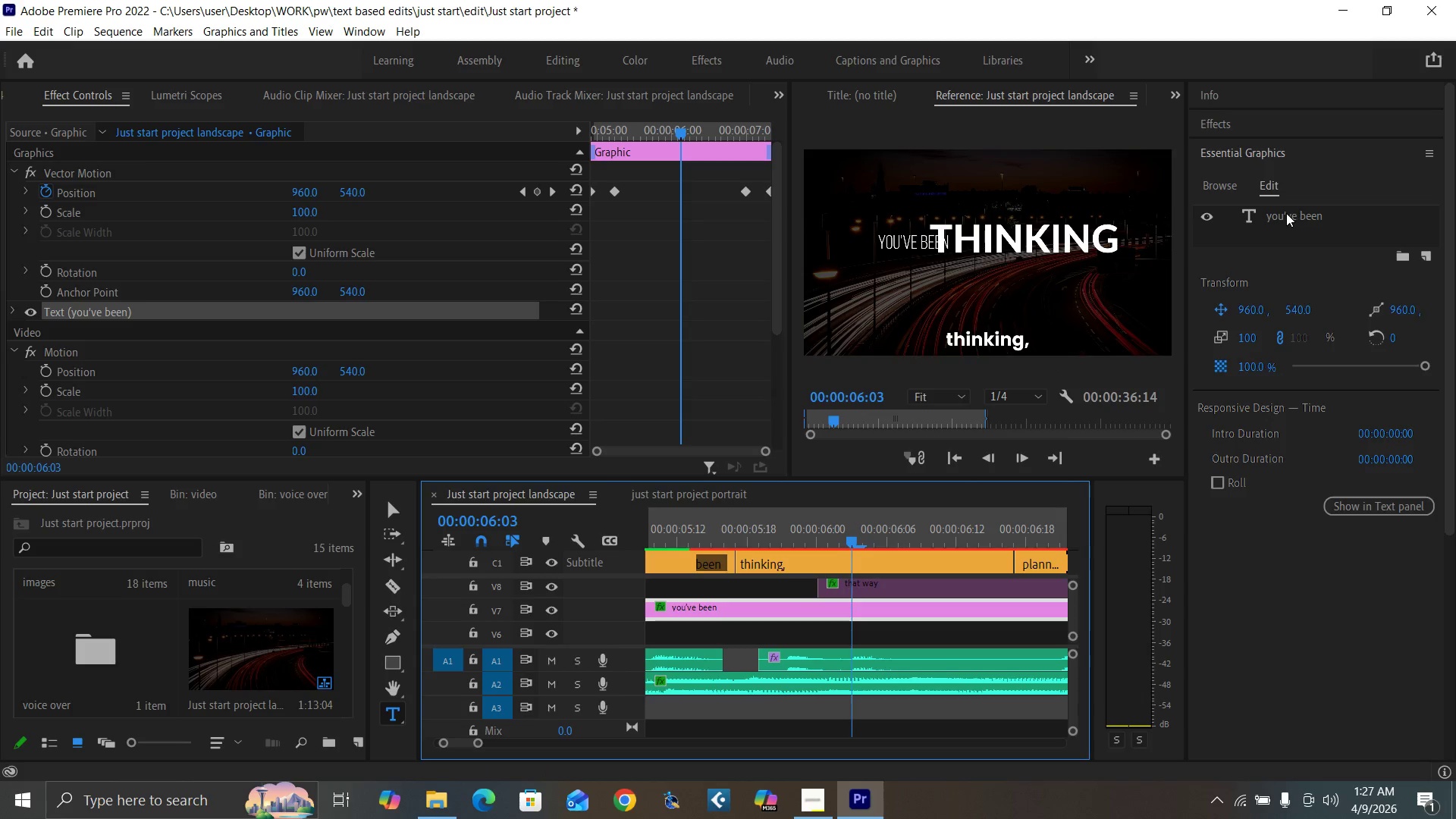 
triple_click([1286, 213])
 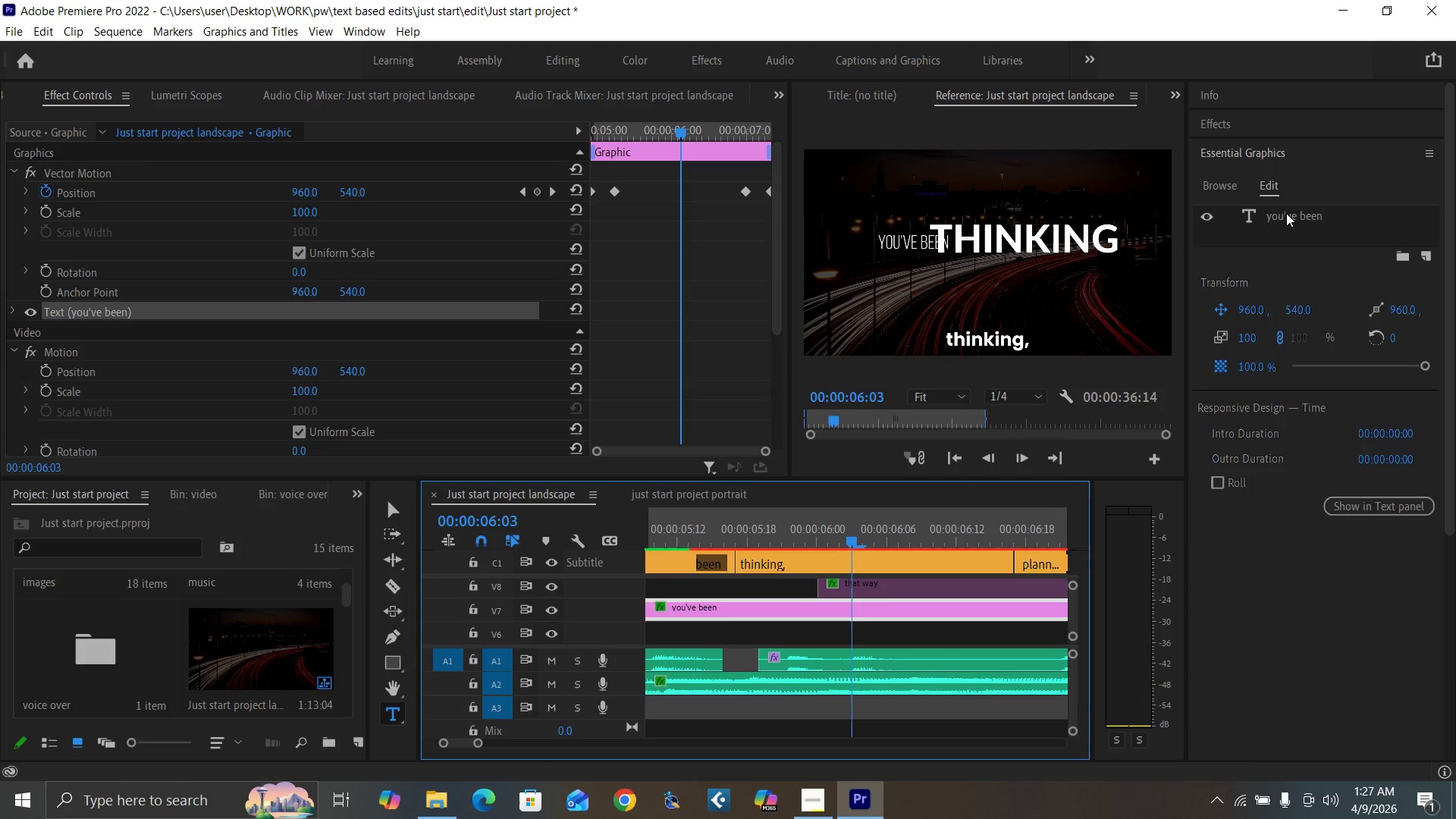 
triple_click([1286, 213])
 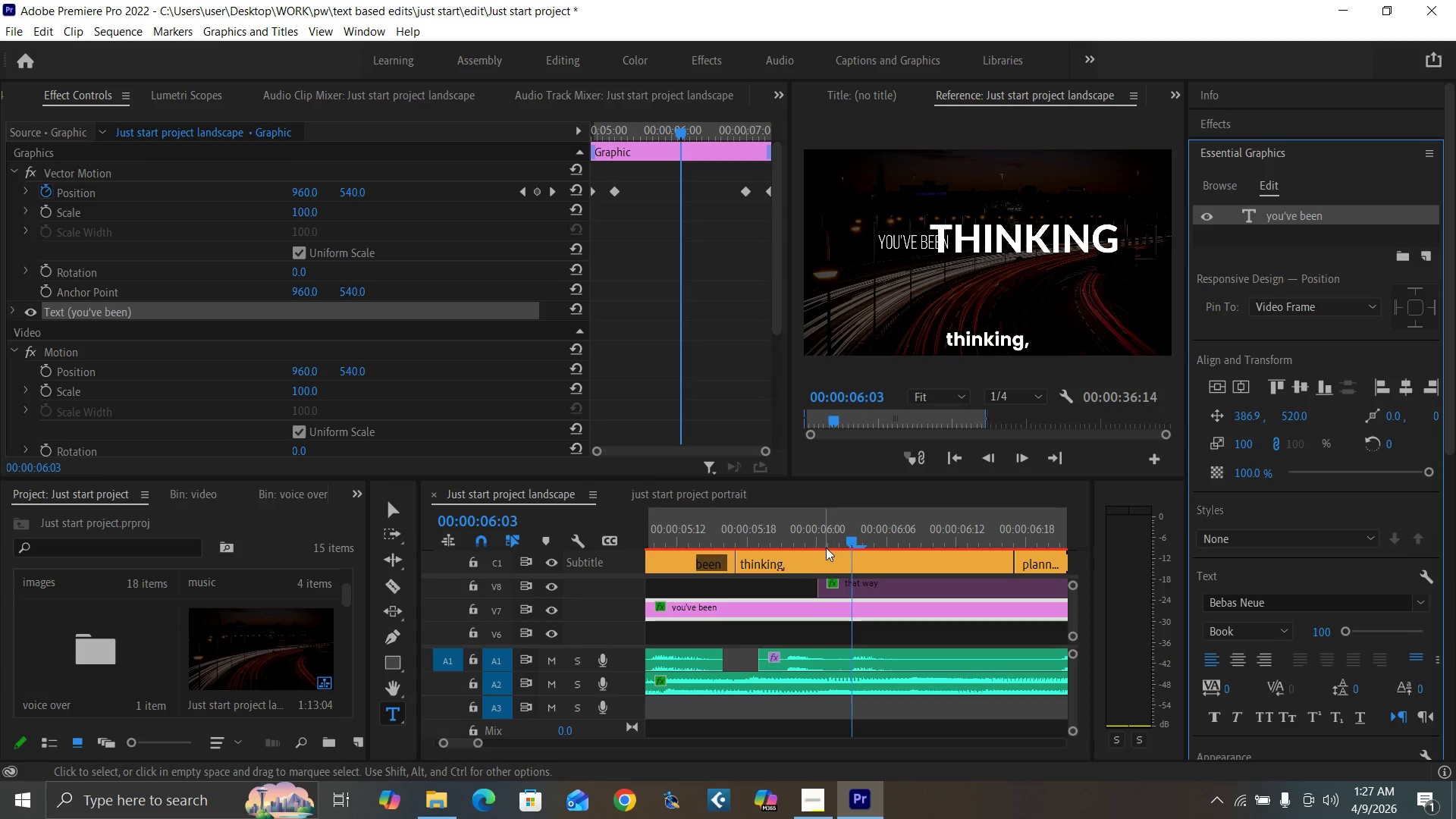 
left_click([827, 544])
 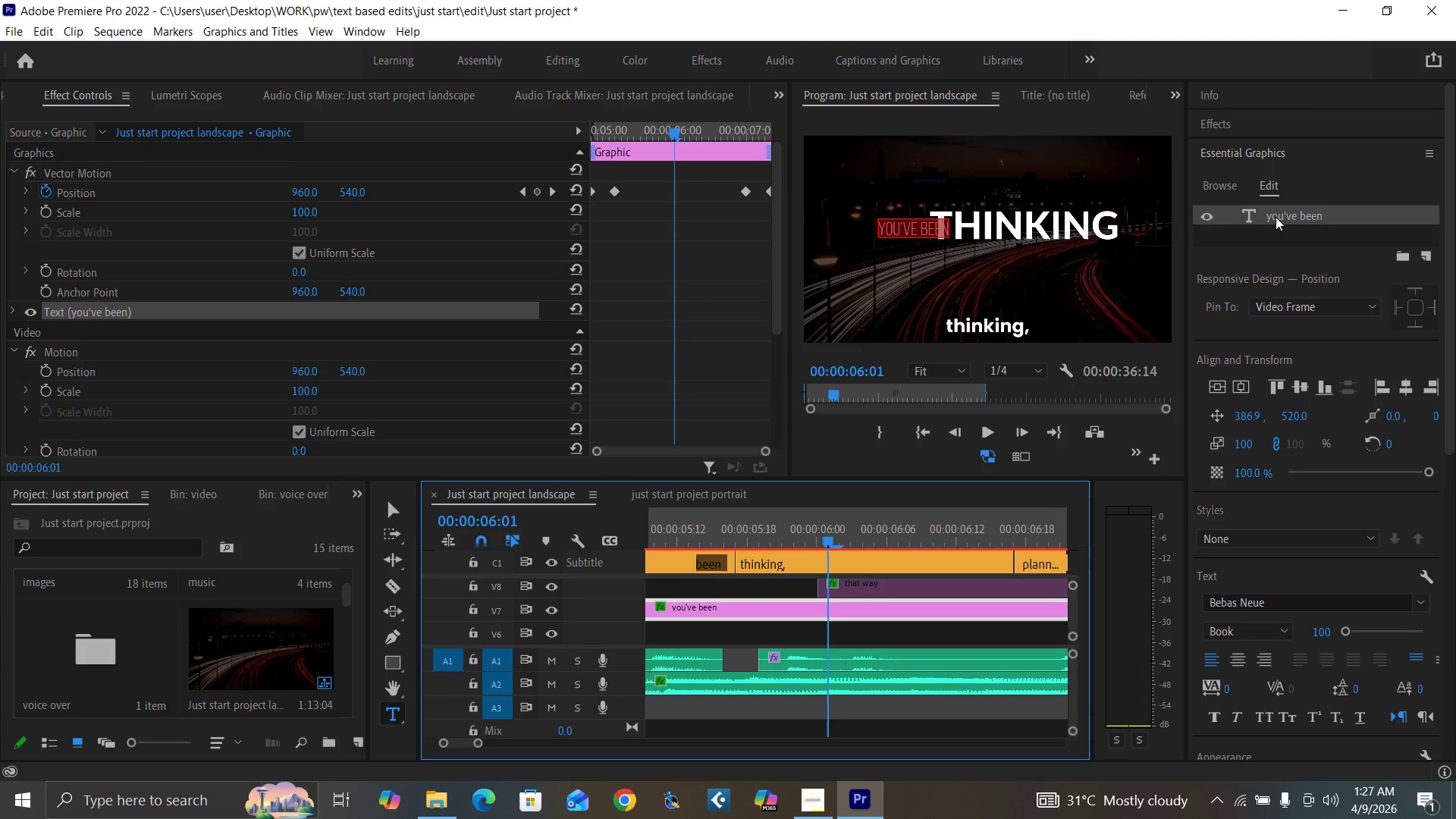 
double_click([1276, 217])
 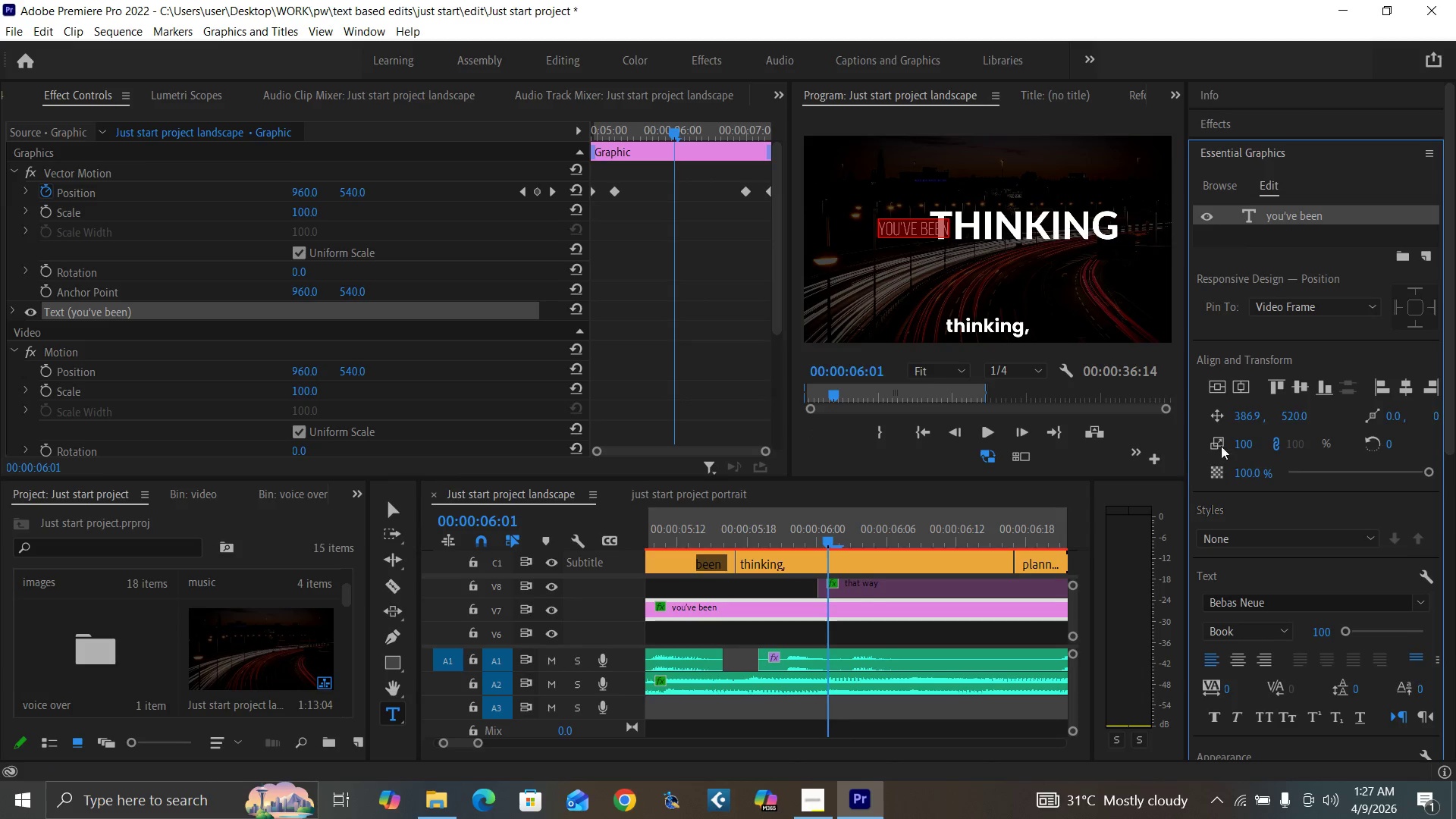 
left_click_drag(start_coordinate=[1239, 419], to_coordinate=[1126, 436])
 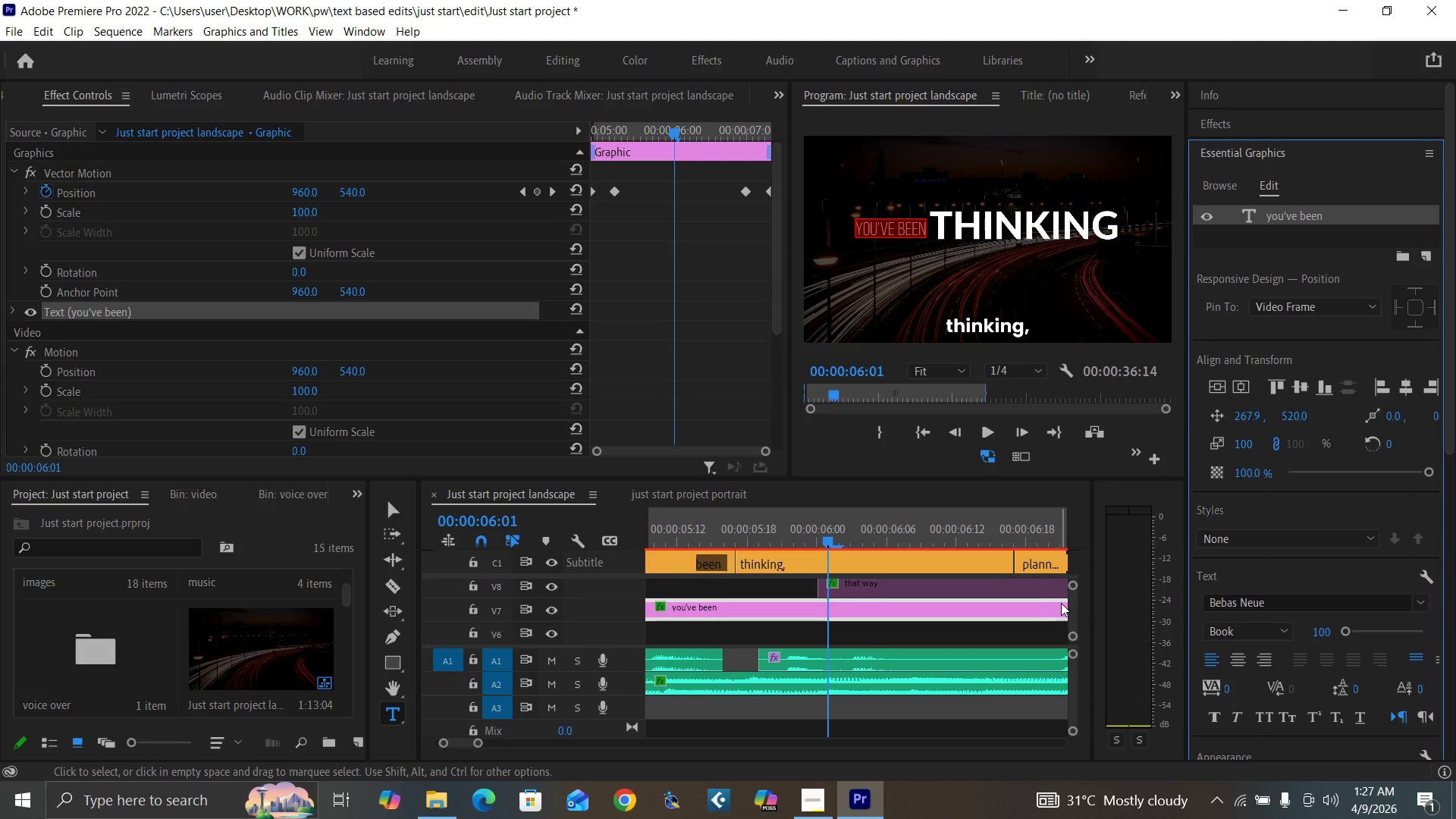 
left_click_drag(start_coordinate=[1072, 612], to_coordinate=[1071, 604])
 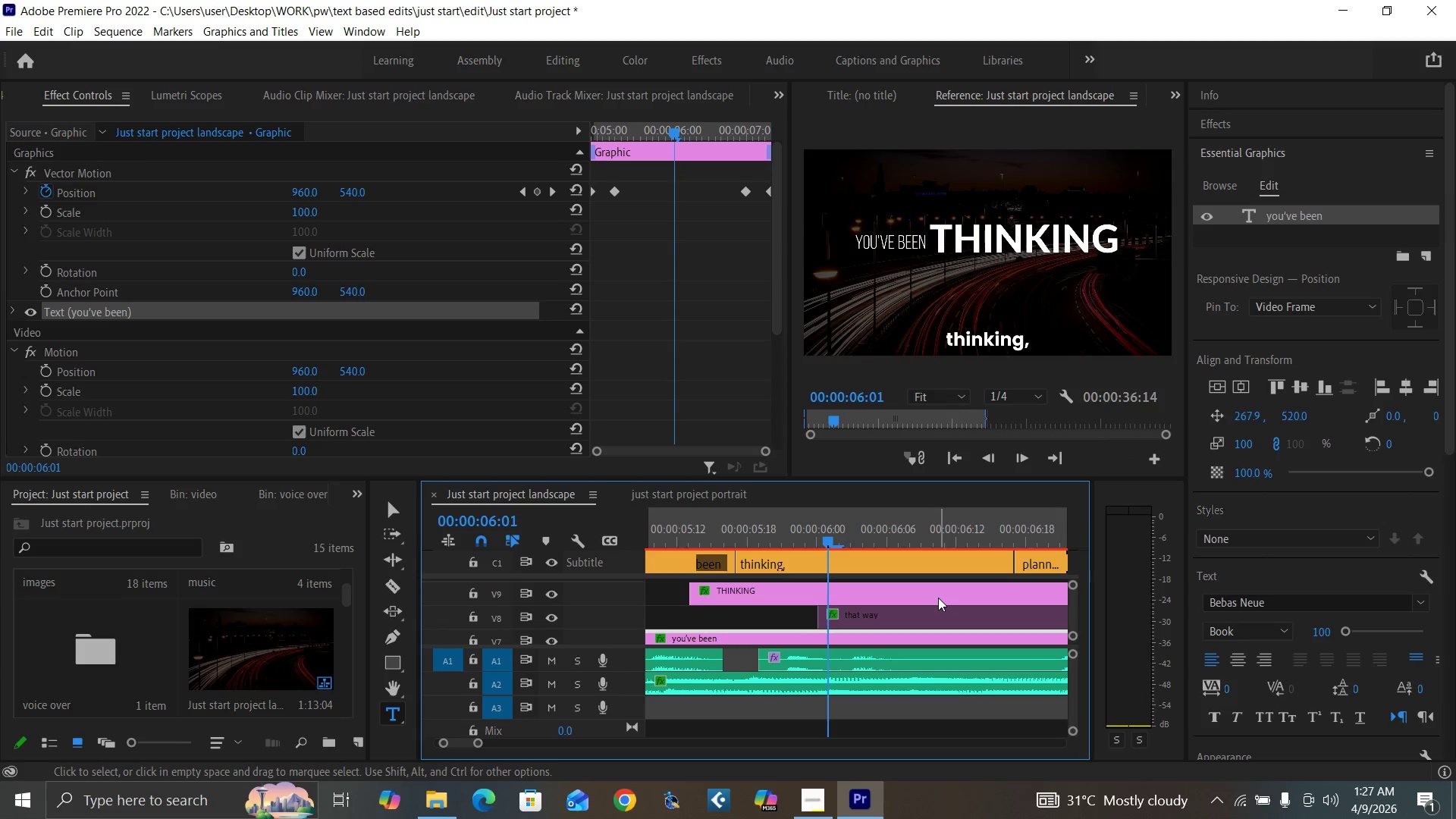 
left_click([938, 598])
 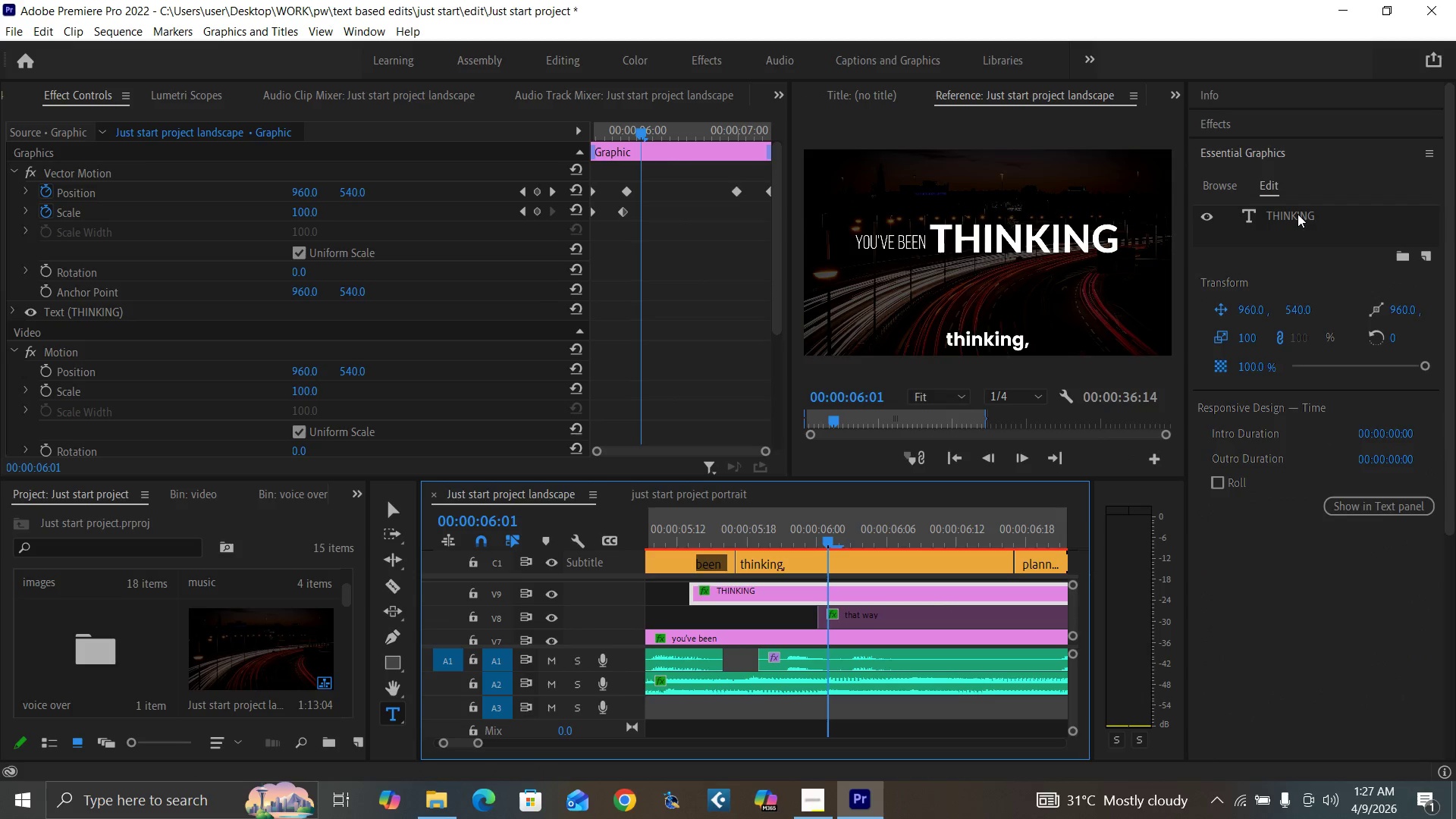 
double_click([1298, 214])
 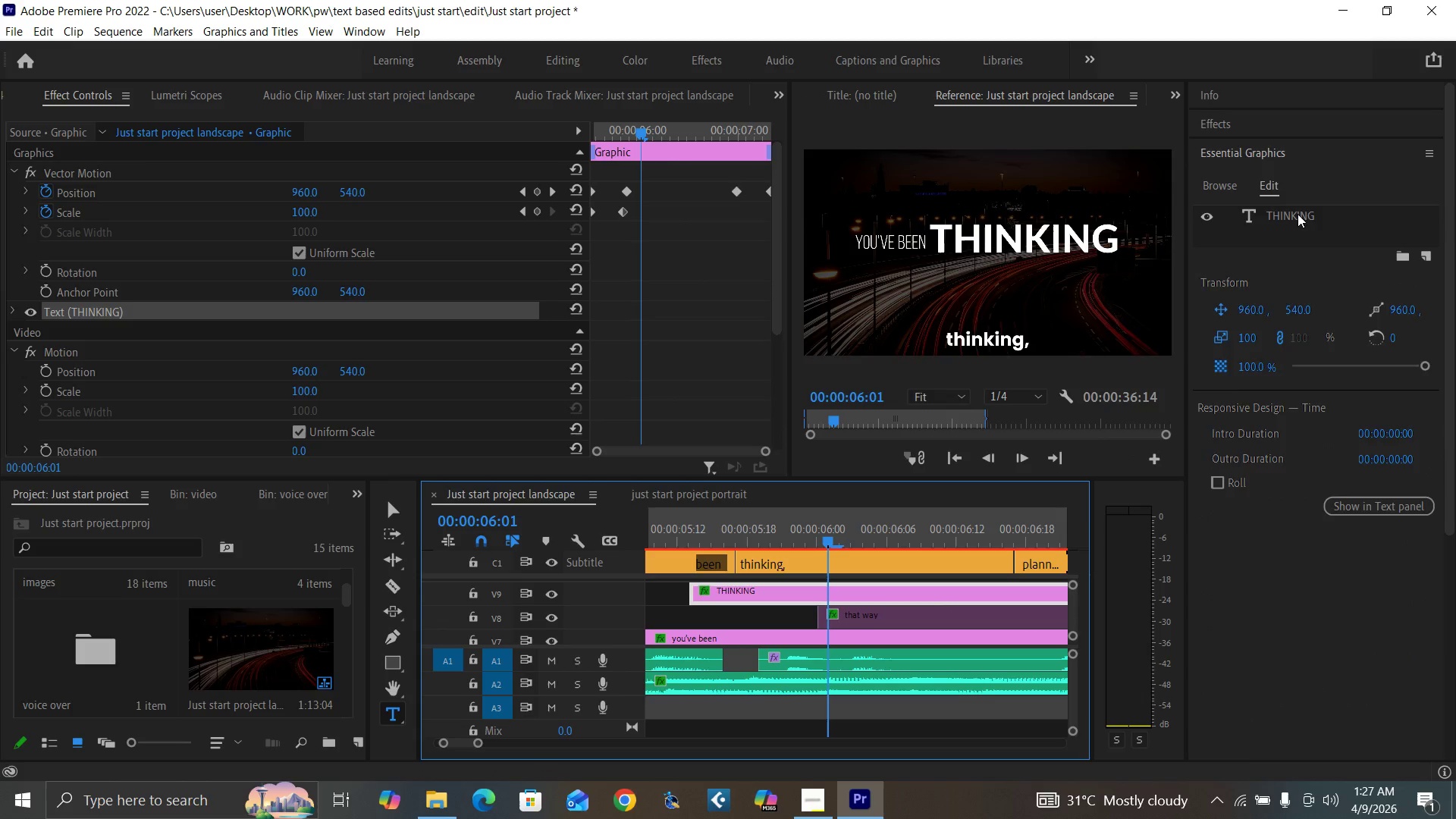 
triple_click([1298, 214])
 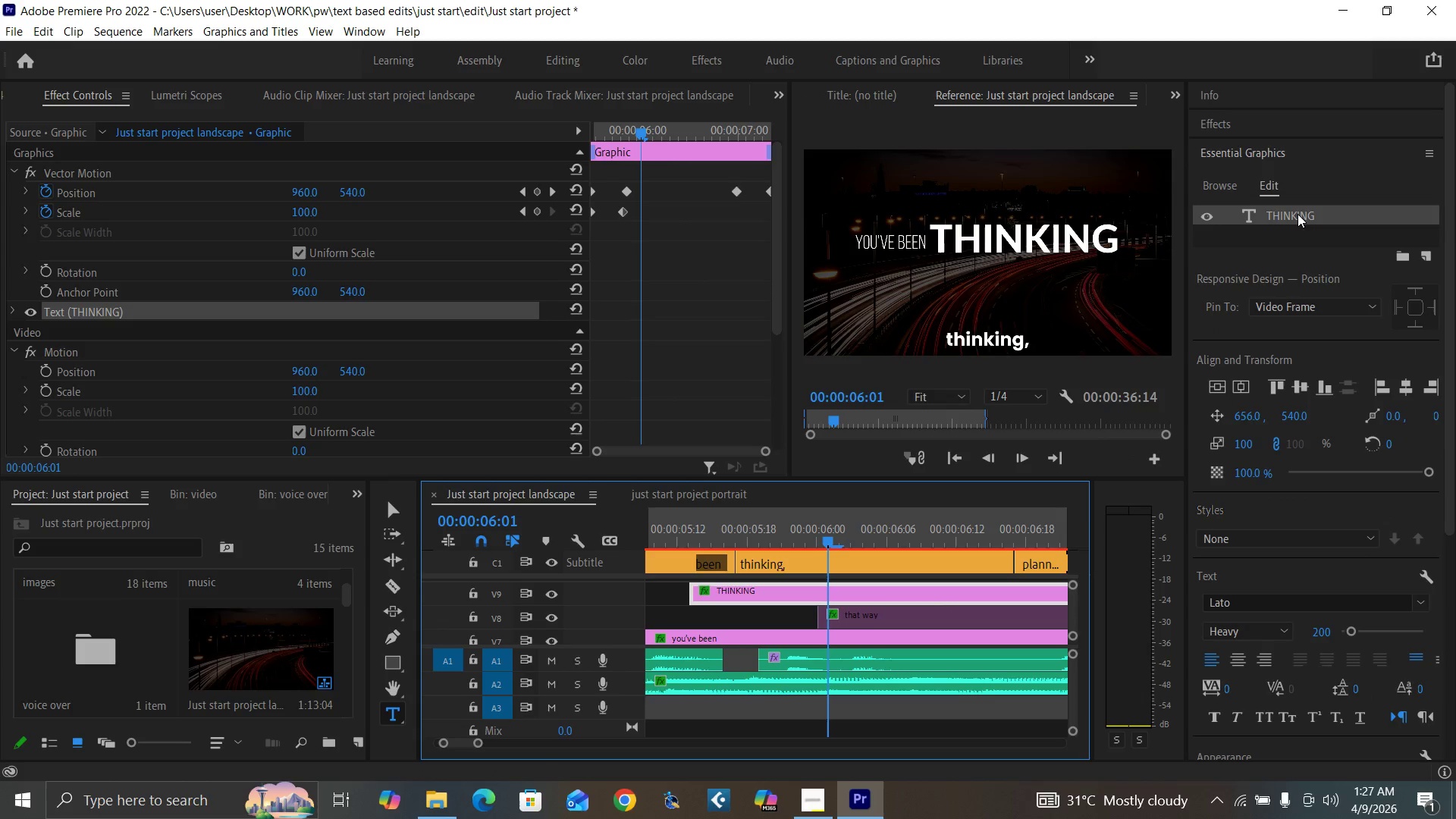 
triple_click([1298, 214])
 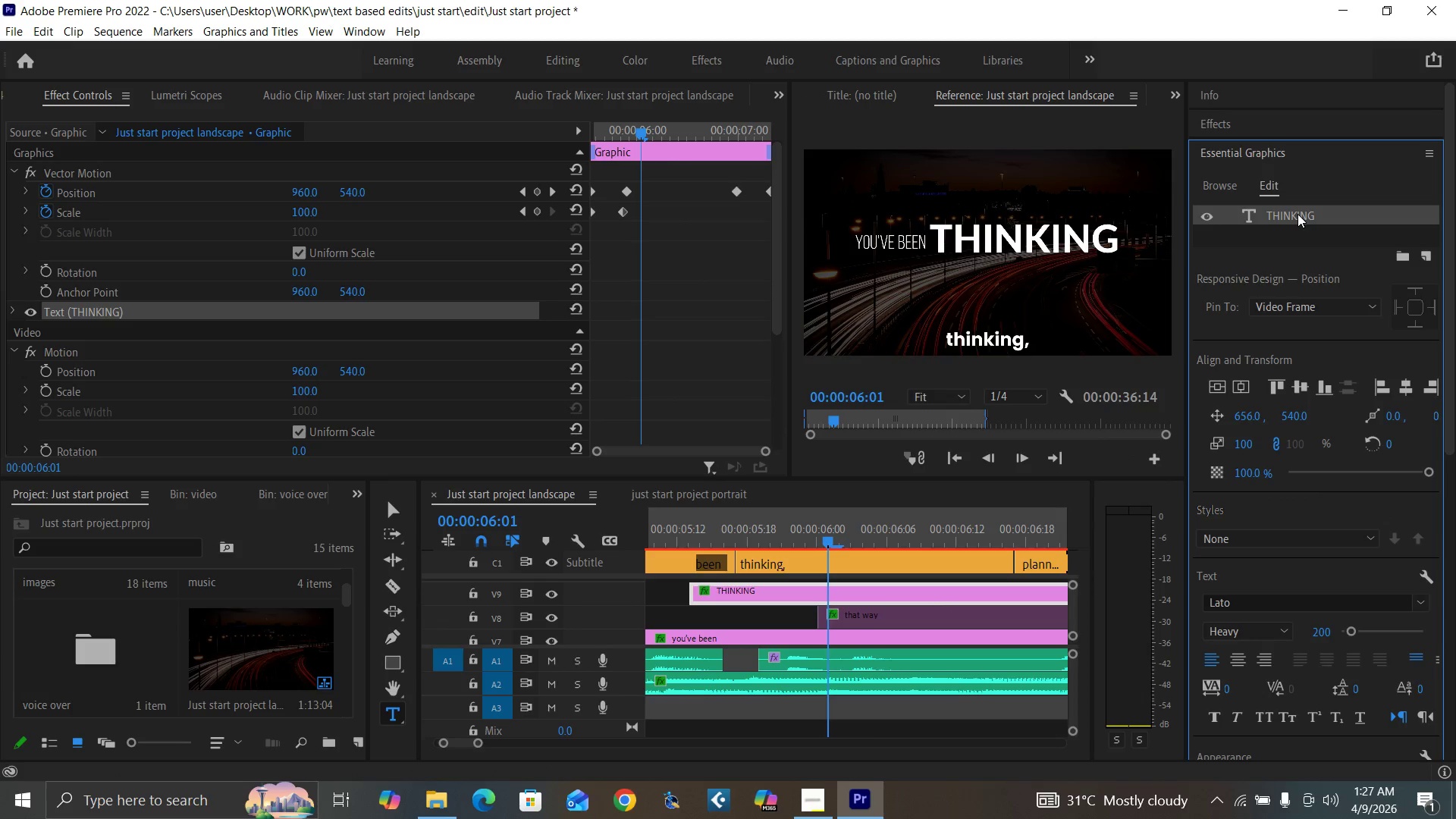 
double_click([1298, 214])
 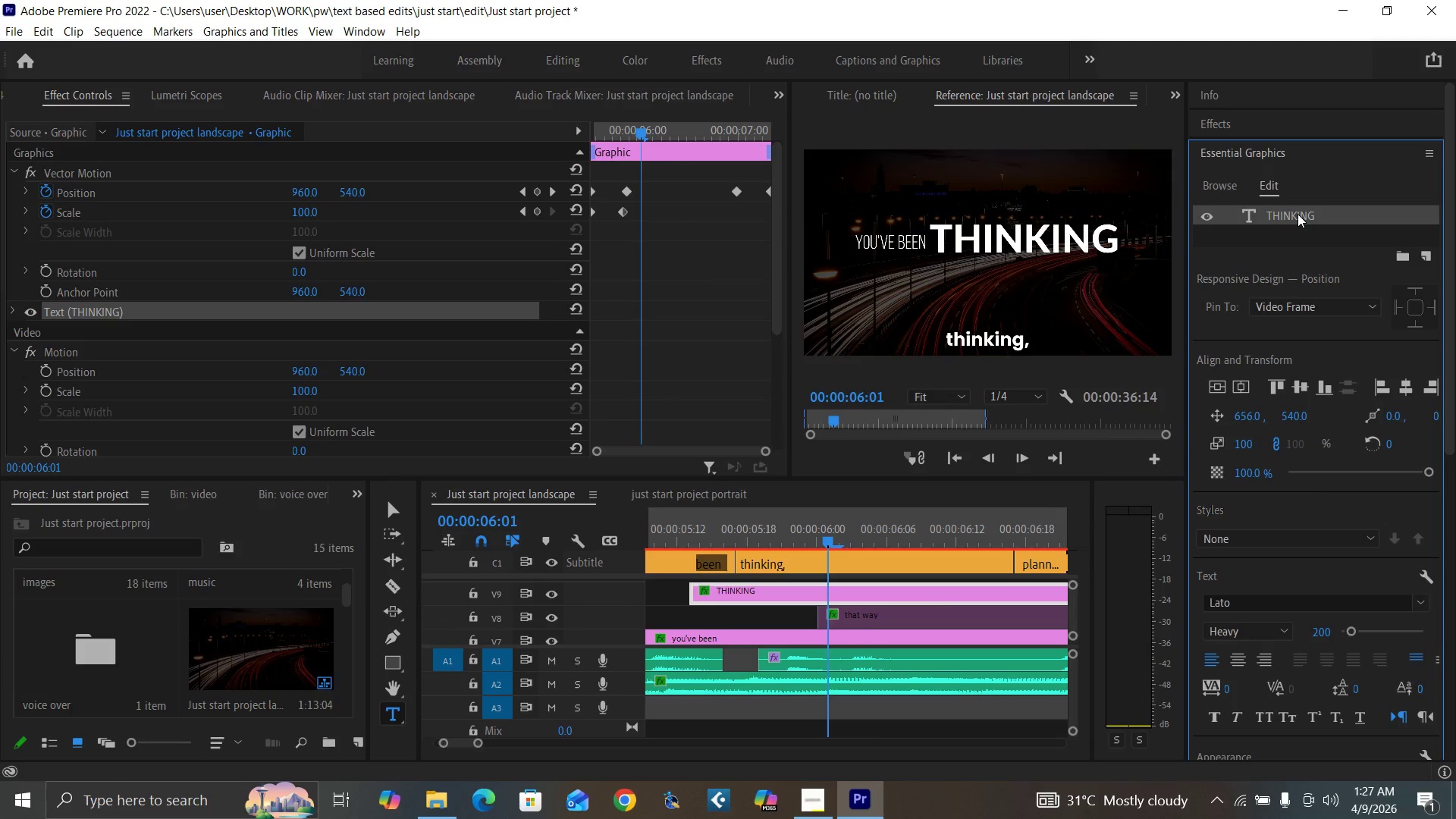 
triple_click([1298, 214])
 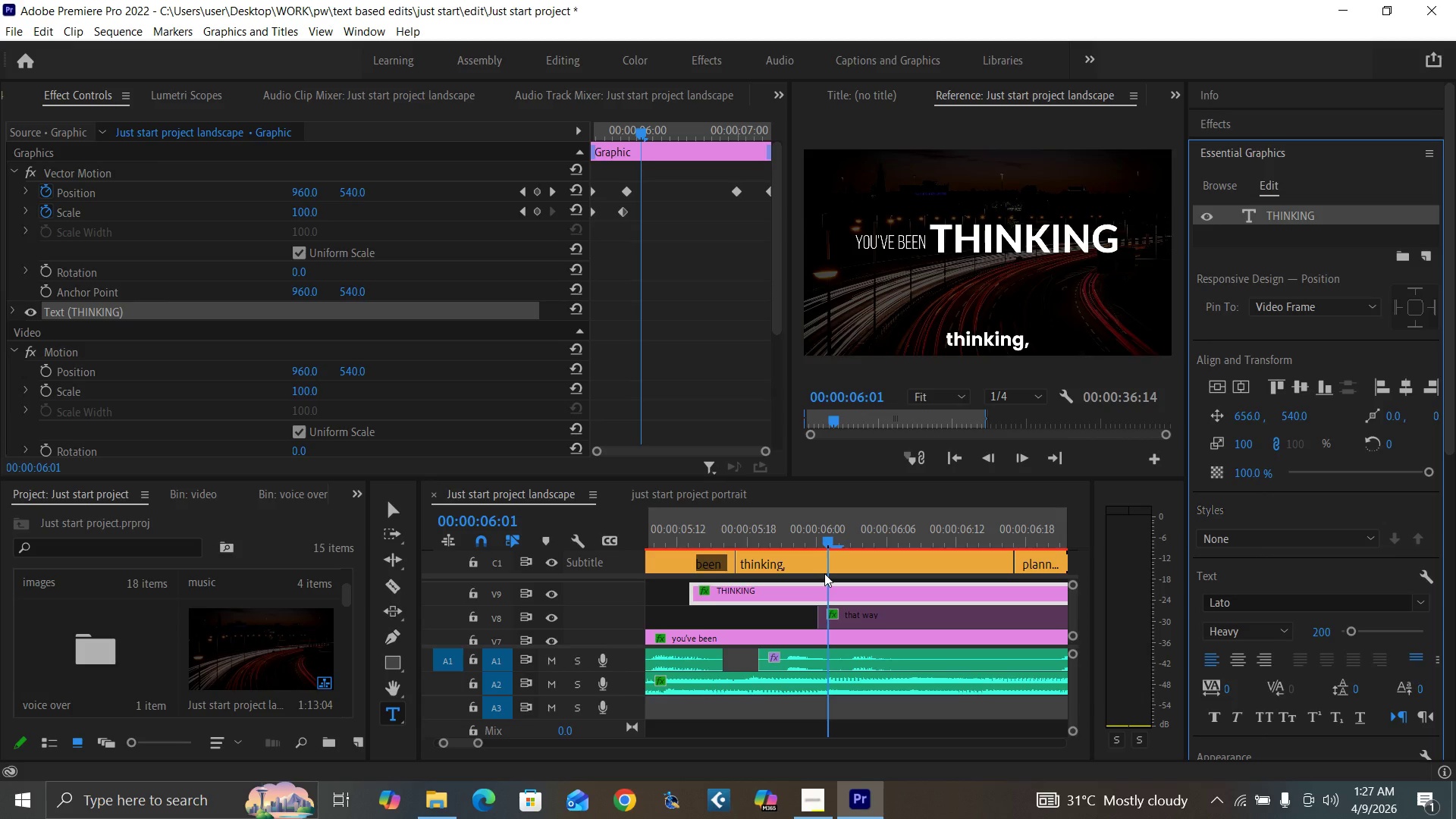 
left_click([849, 541])
 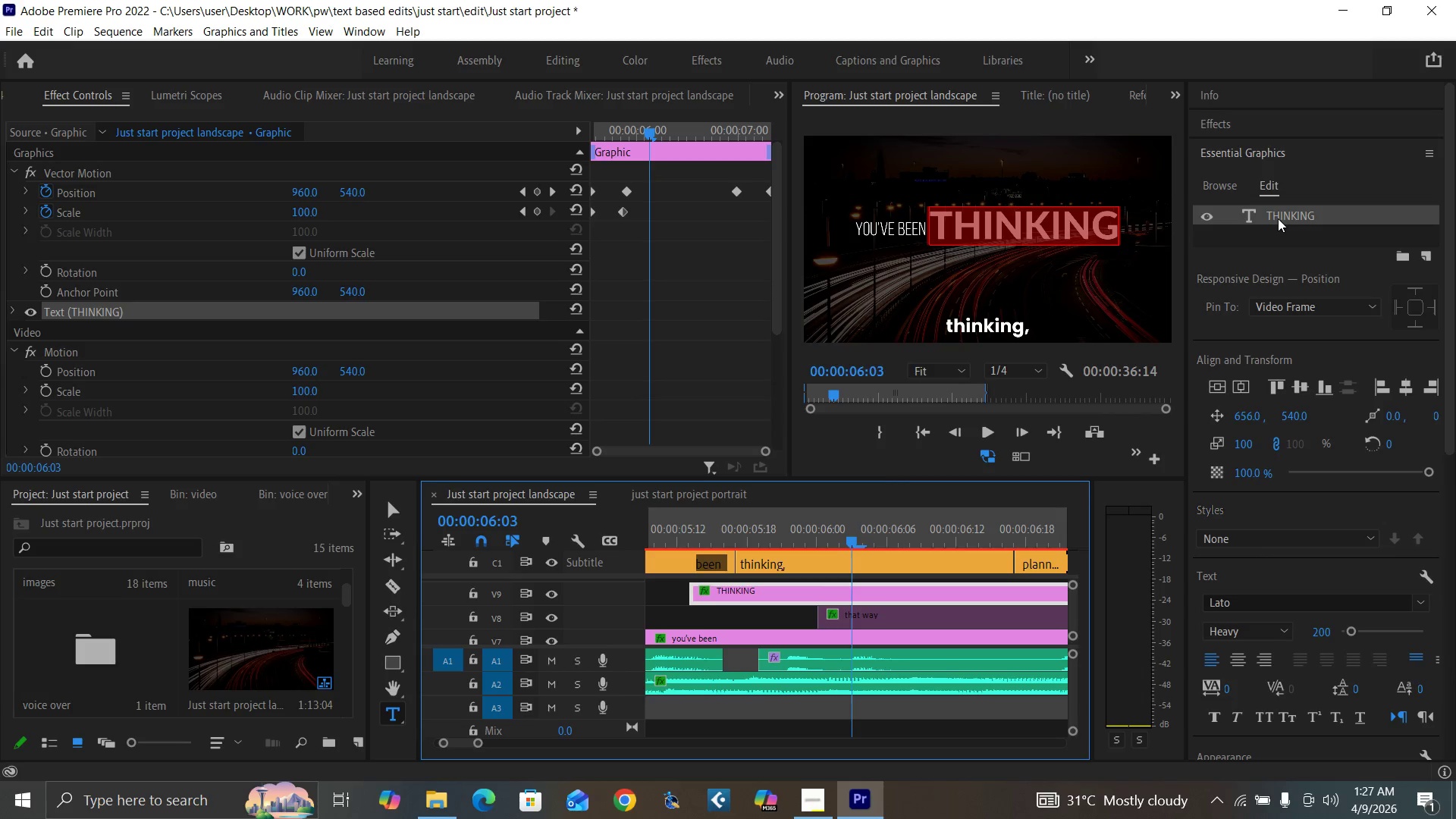 
double_click([1278, 218])
 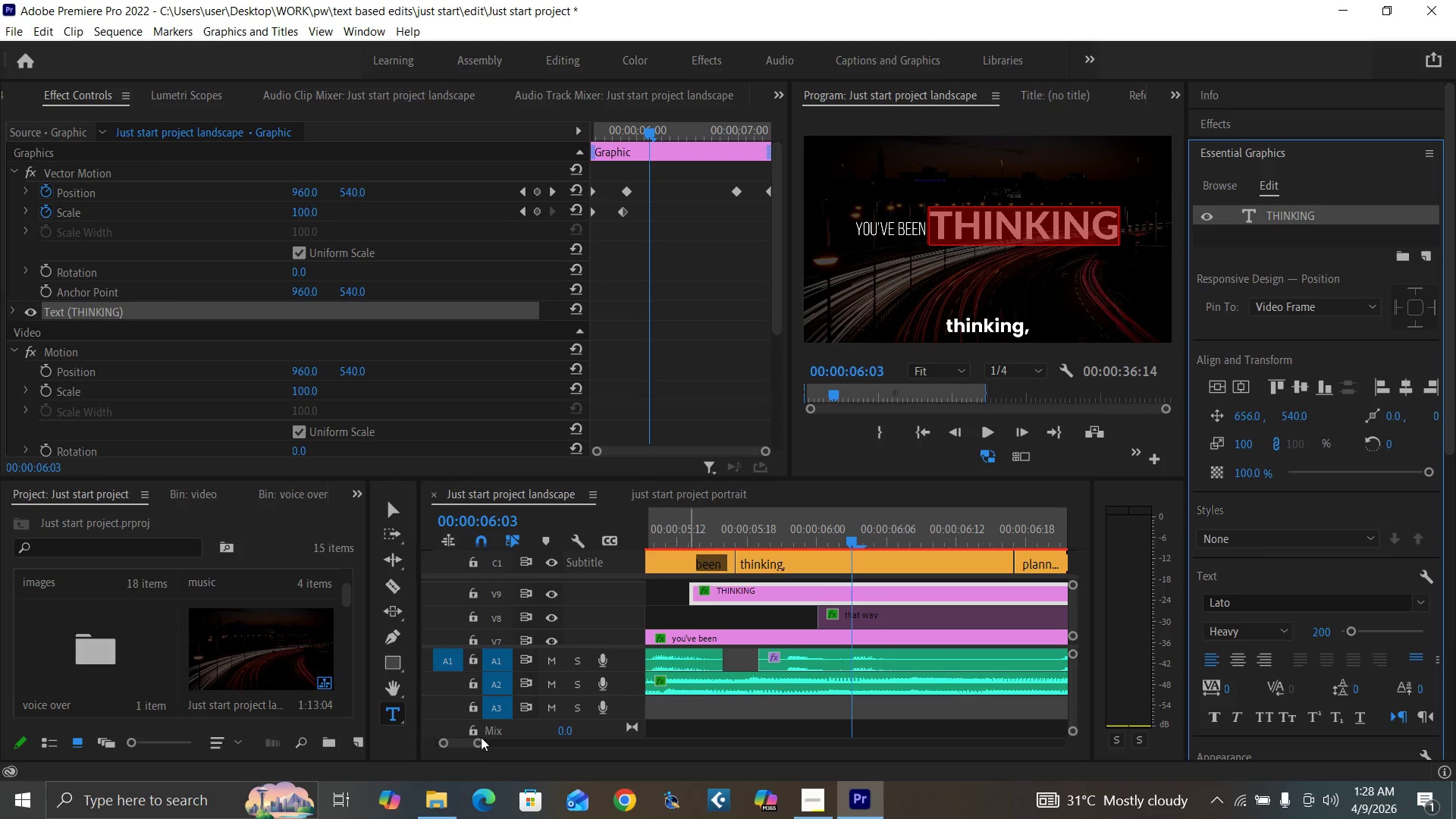 
left_click_drag(start_coordinate=[477, 742], to_coordinate=[495, 743])
 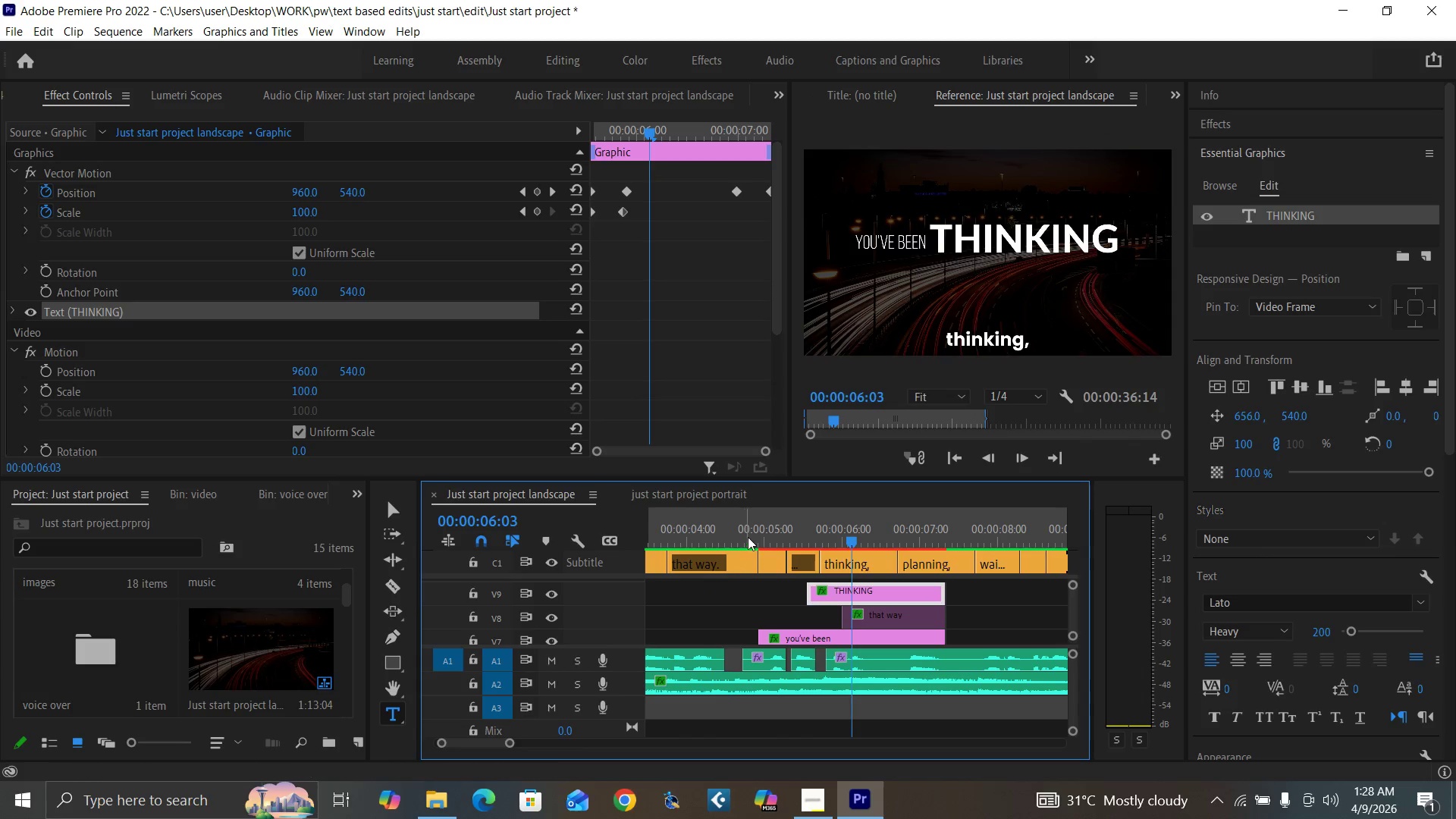 
left_click([752, 536])
 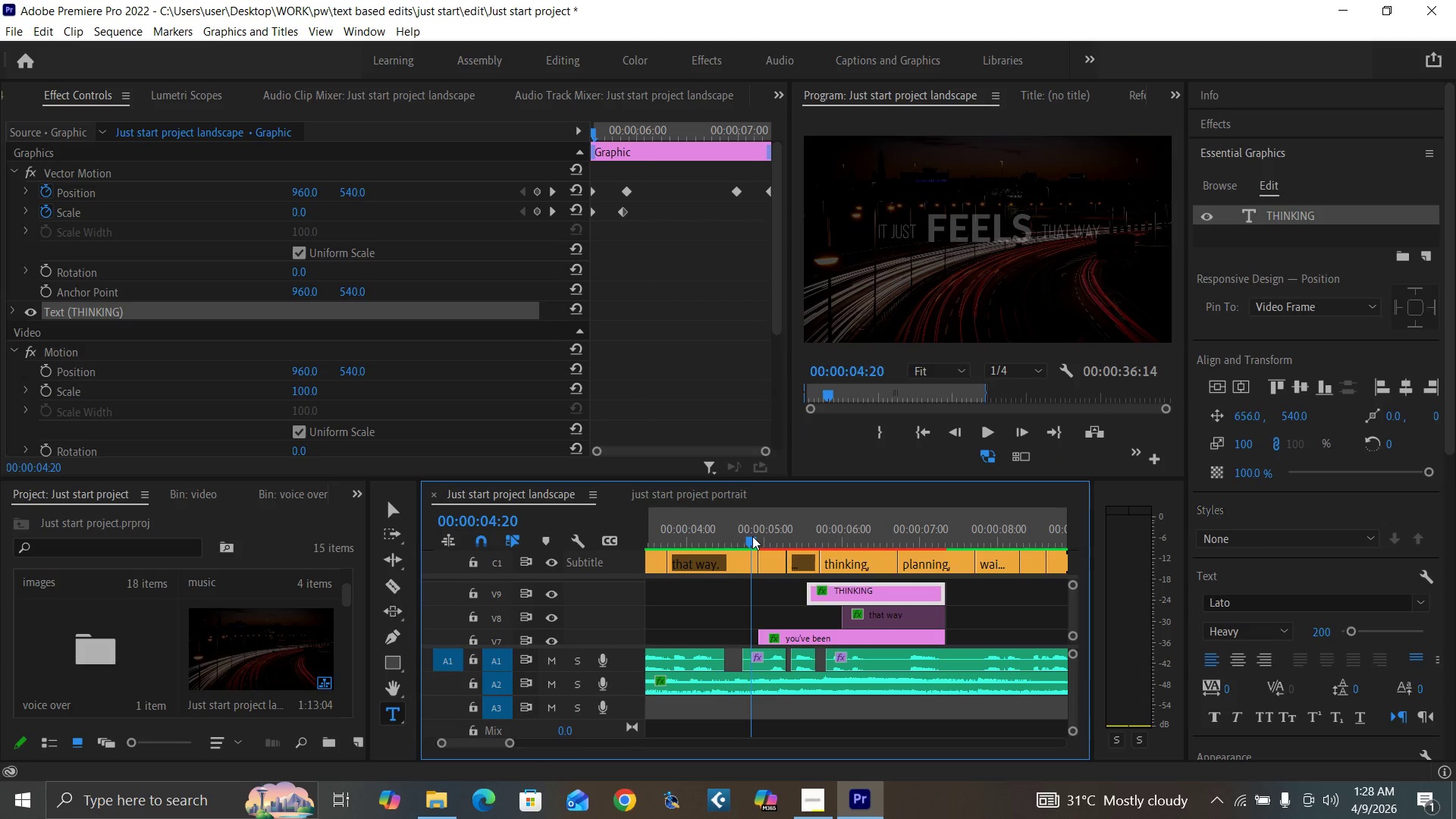 
key(Space)
 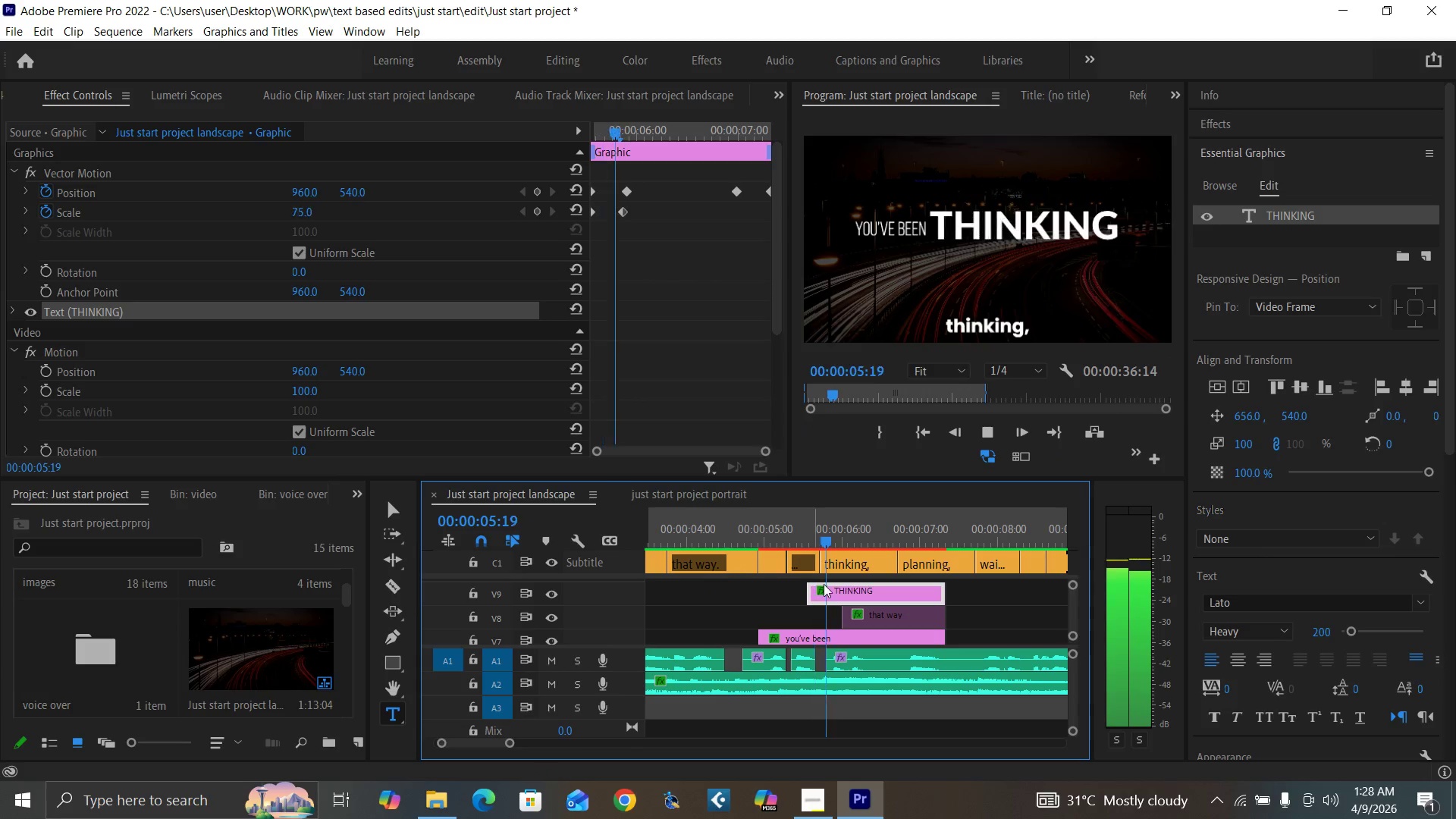 
key(Space)
 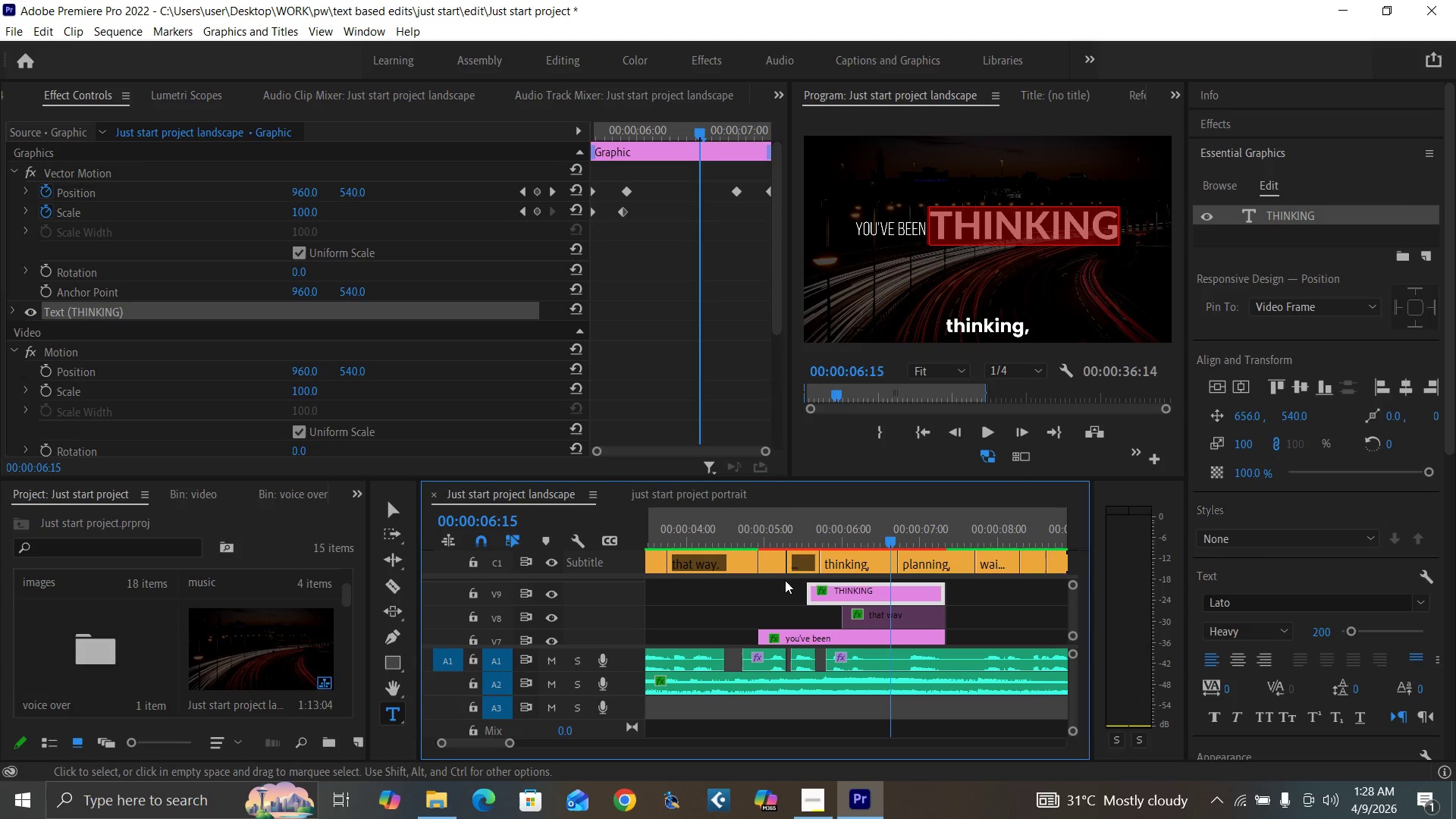 
left_click([755, 537])
 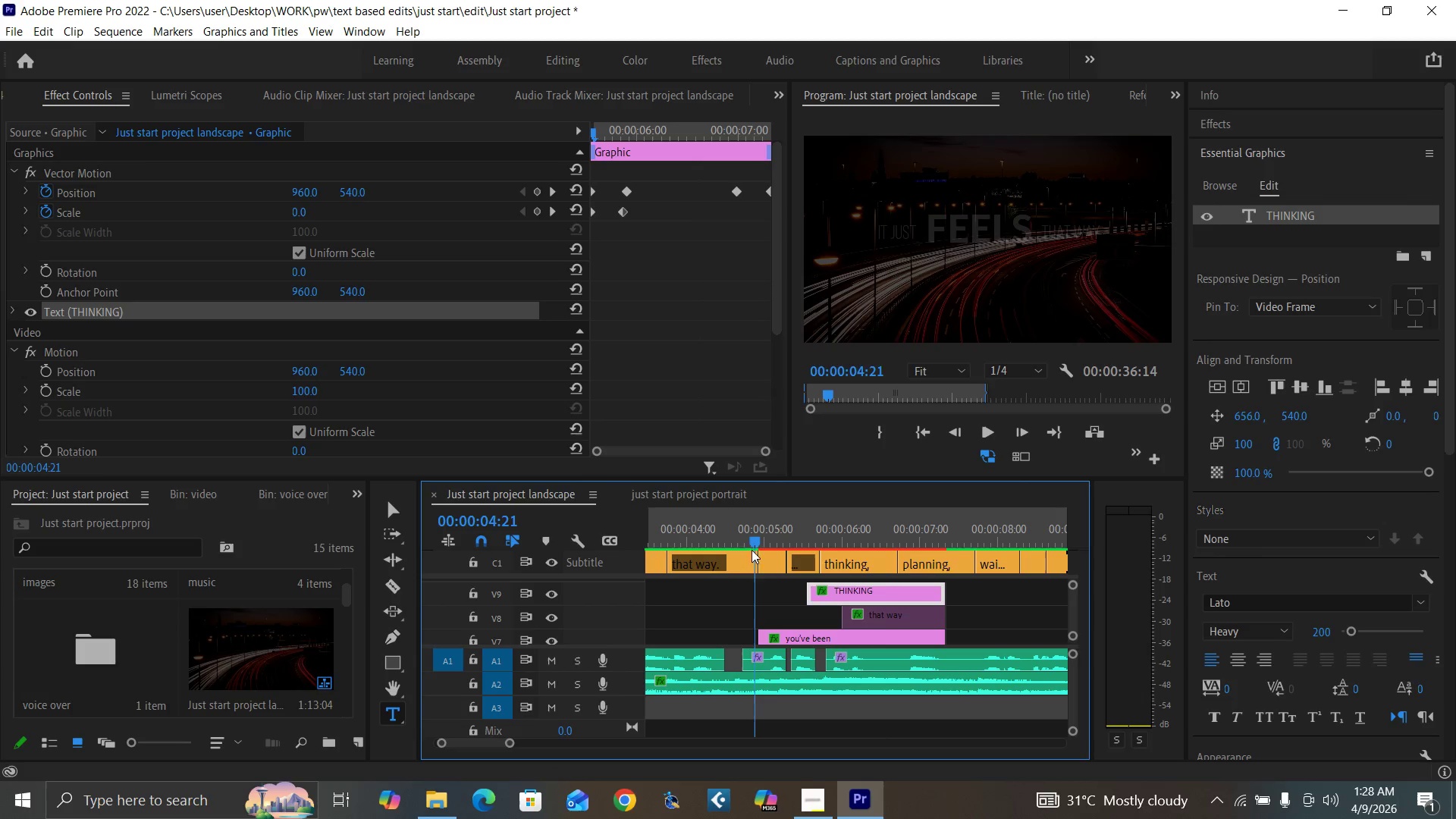 
key(Space)
 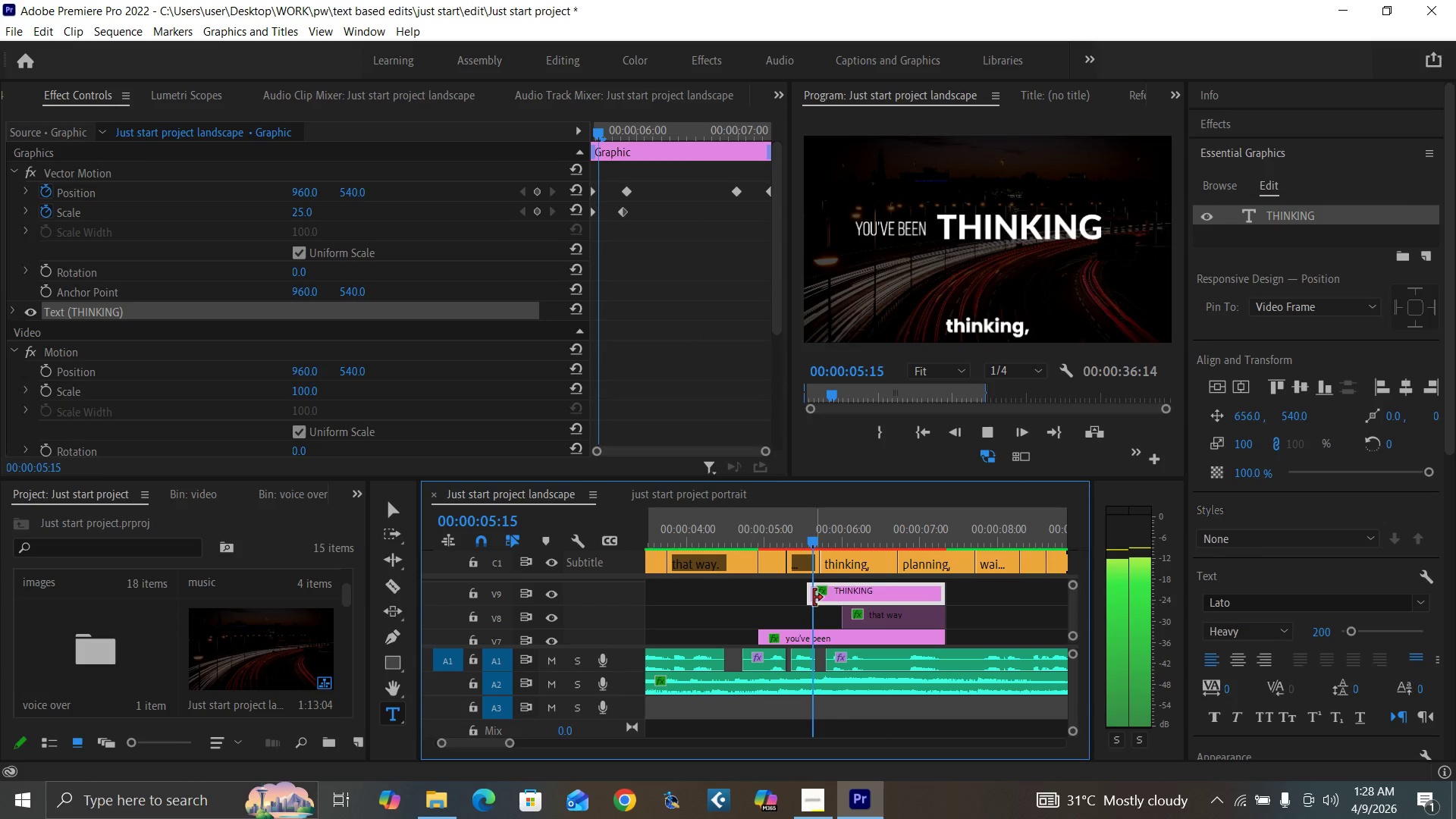 
key(Space)
 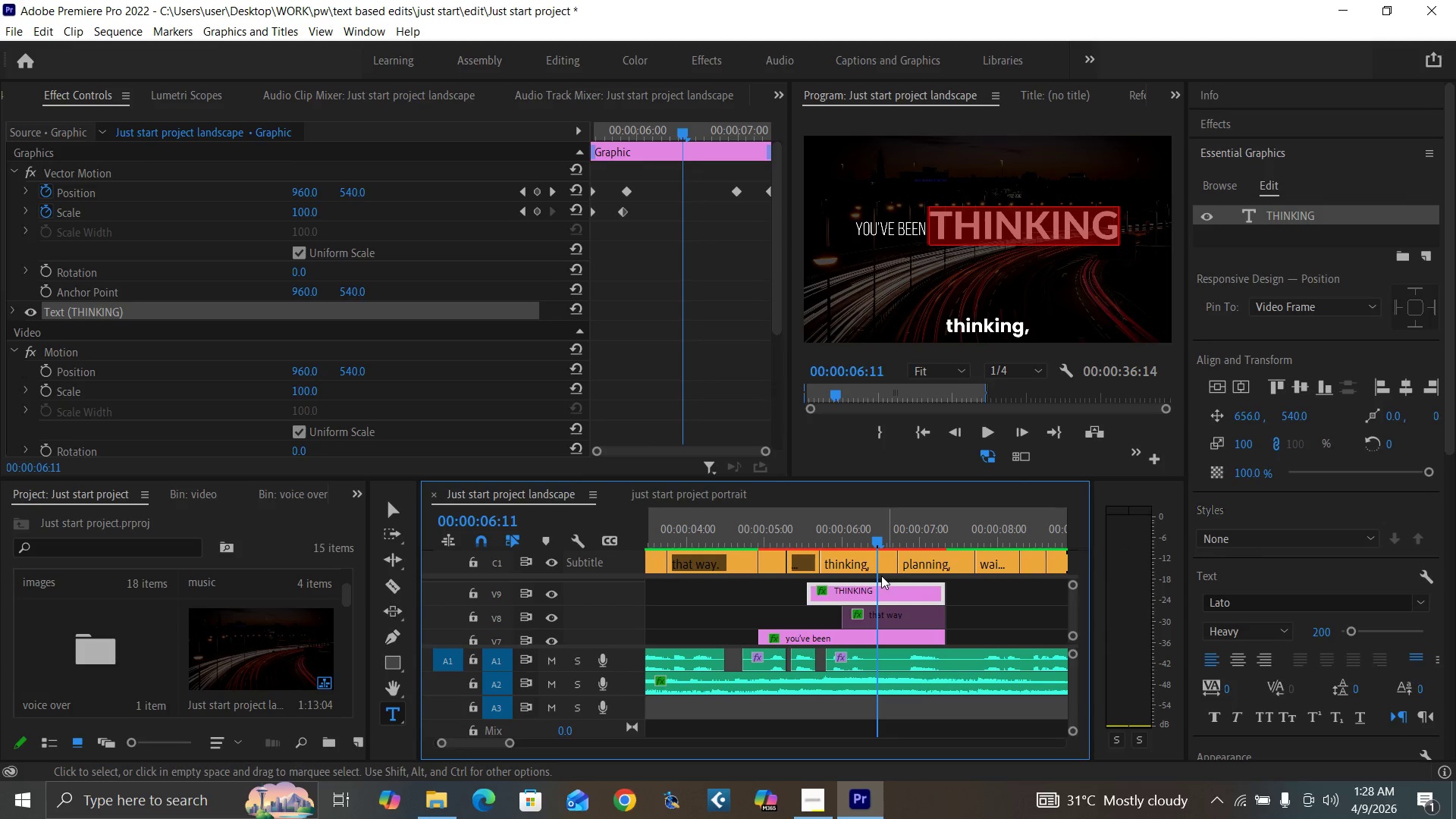 
left_click_drag(start_coordinate=[883, 574], to_coordinate=[854, 559])
 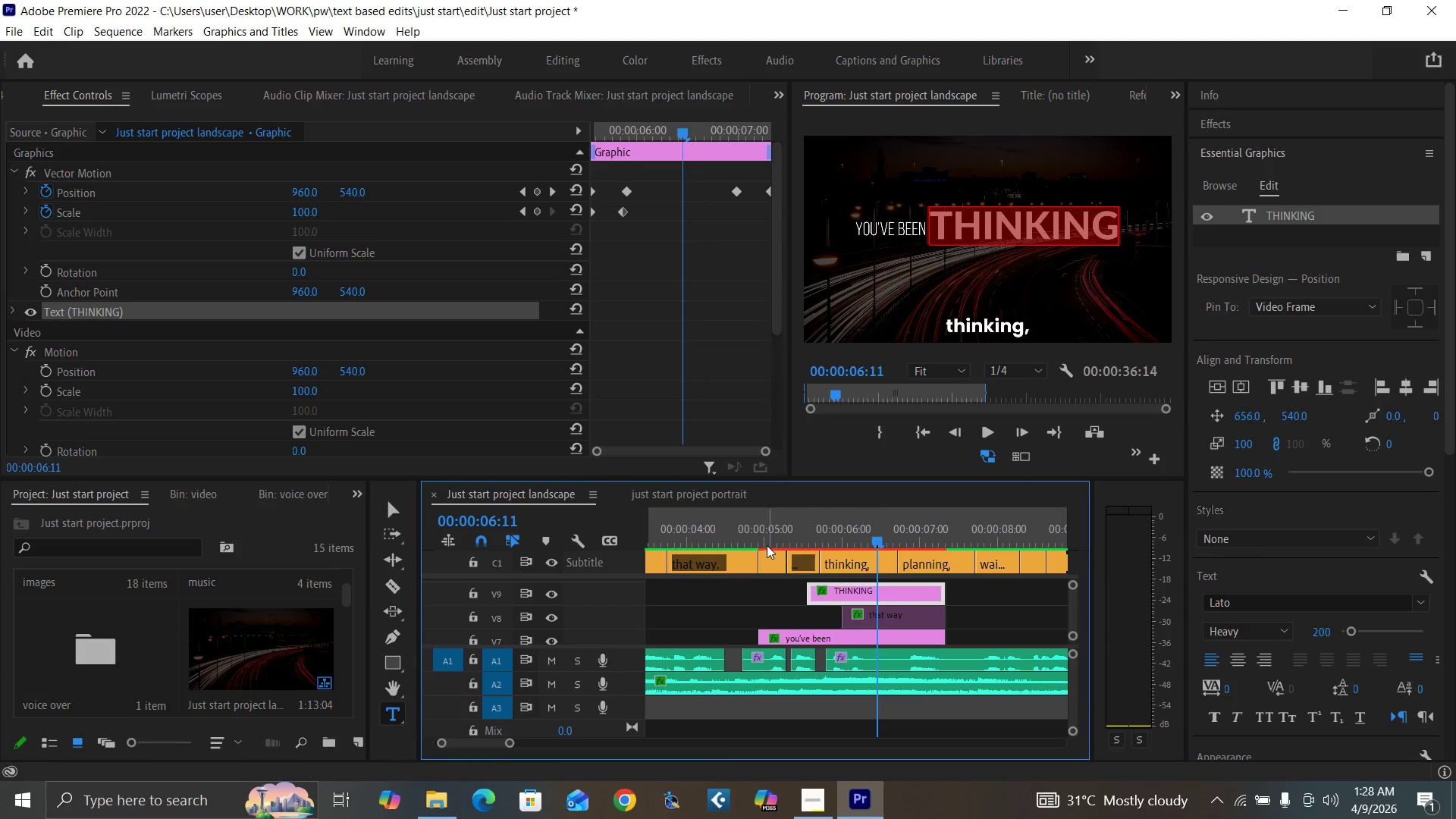 
left_click([765, 540])
 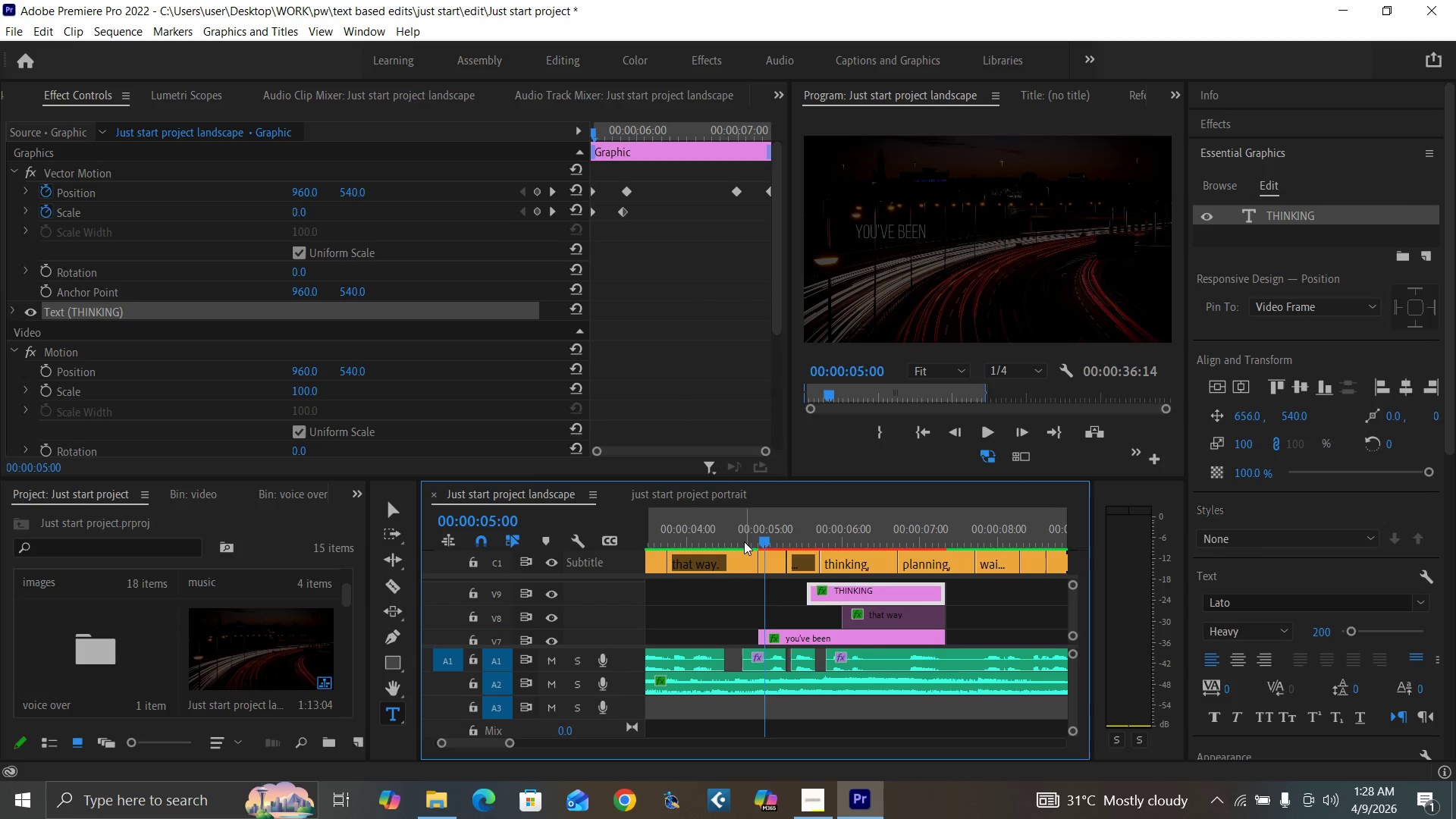 
left_click([744, 541])
 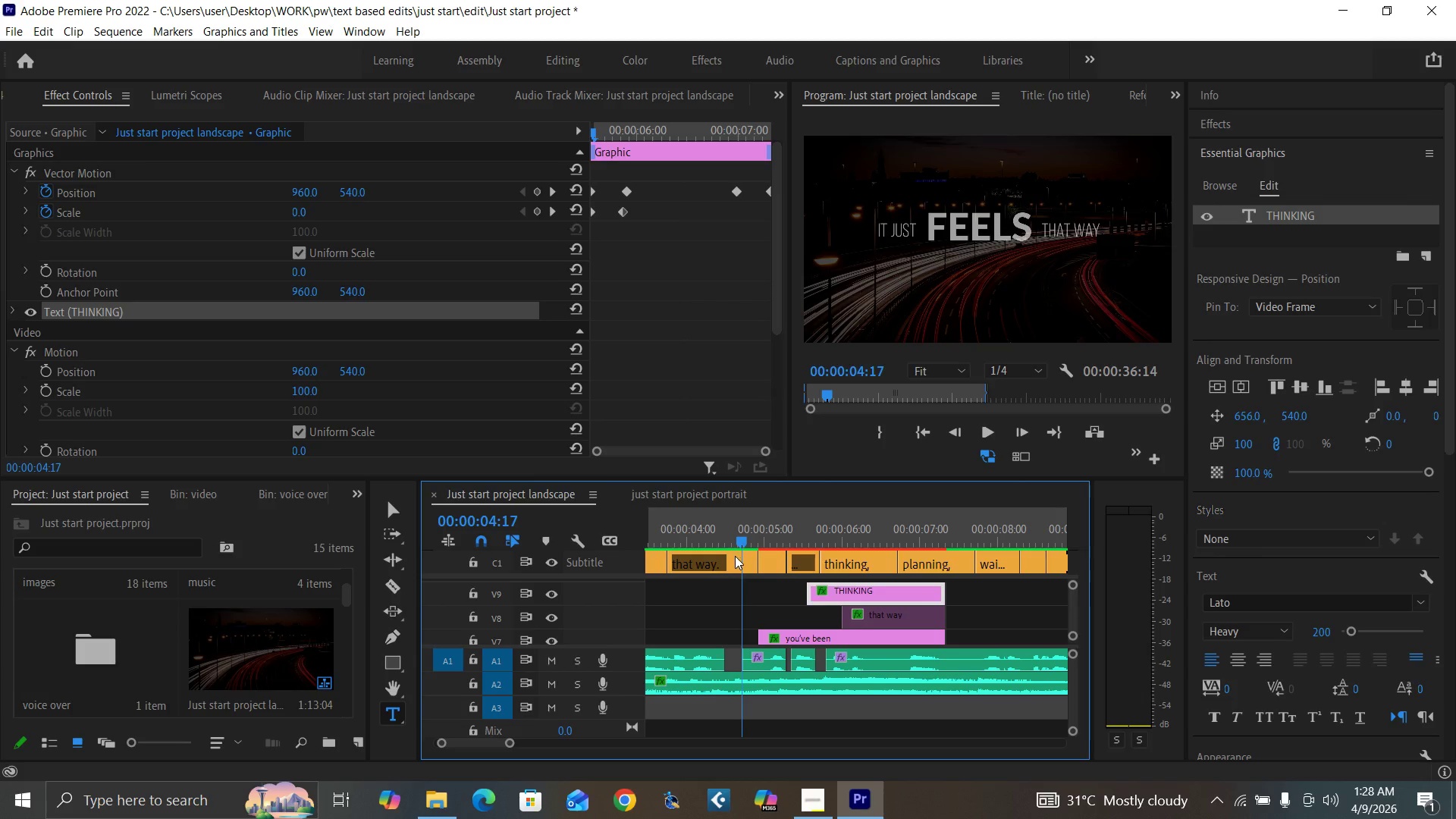 
key(Space)
 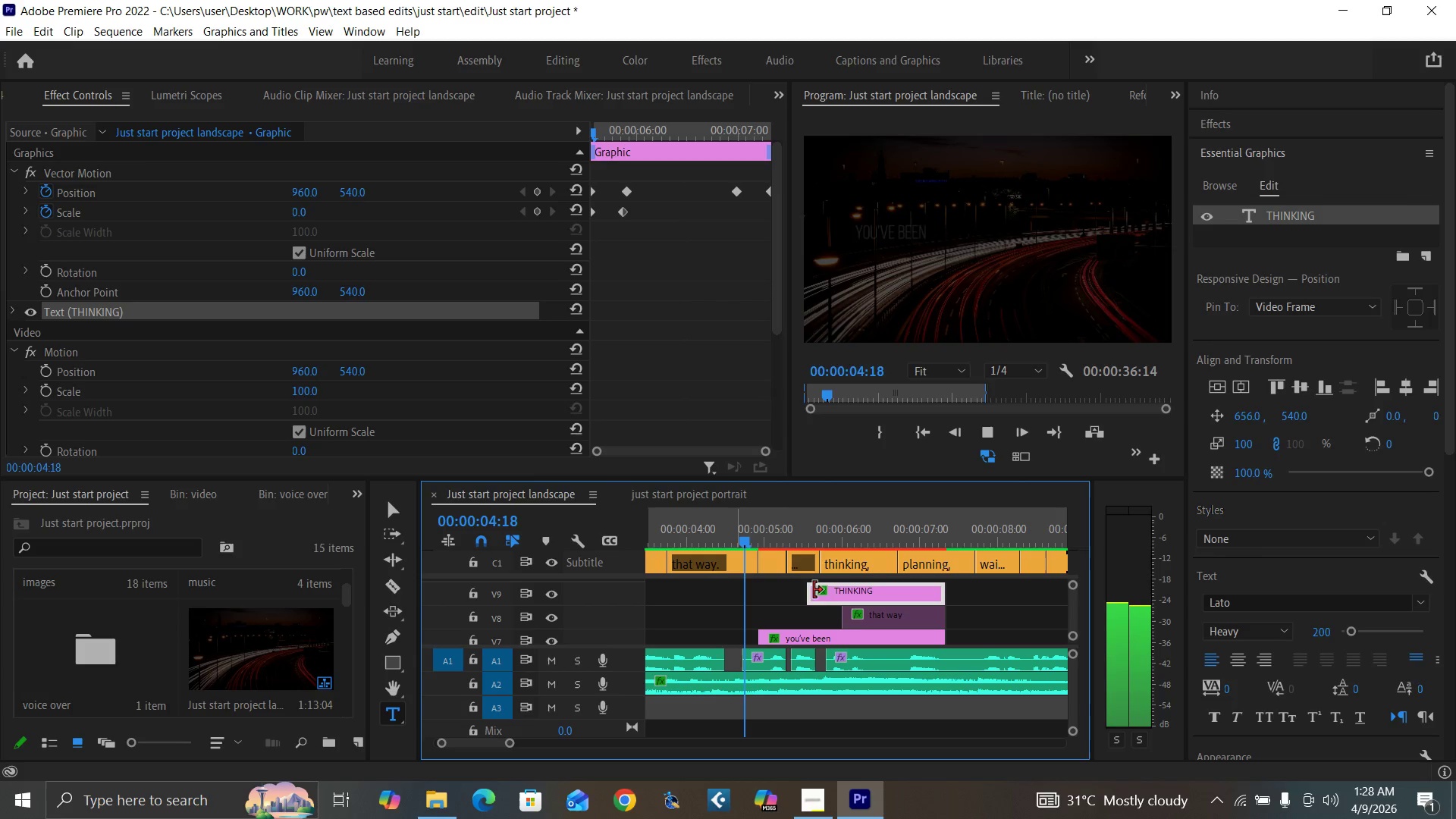 
key(Space)
 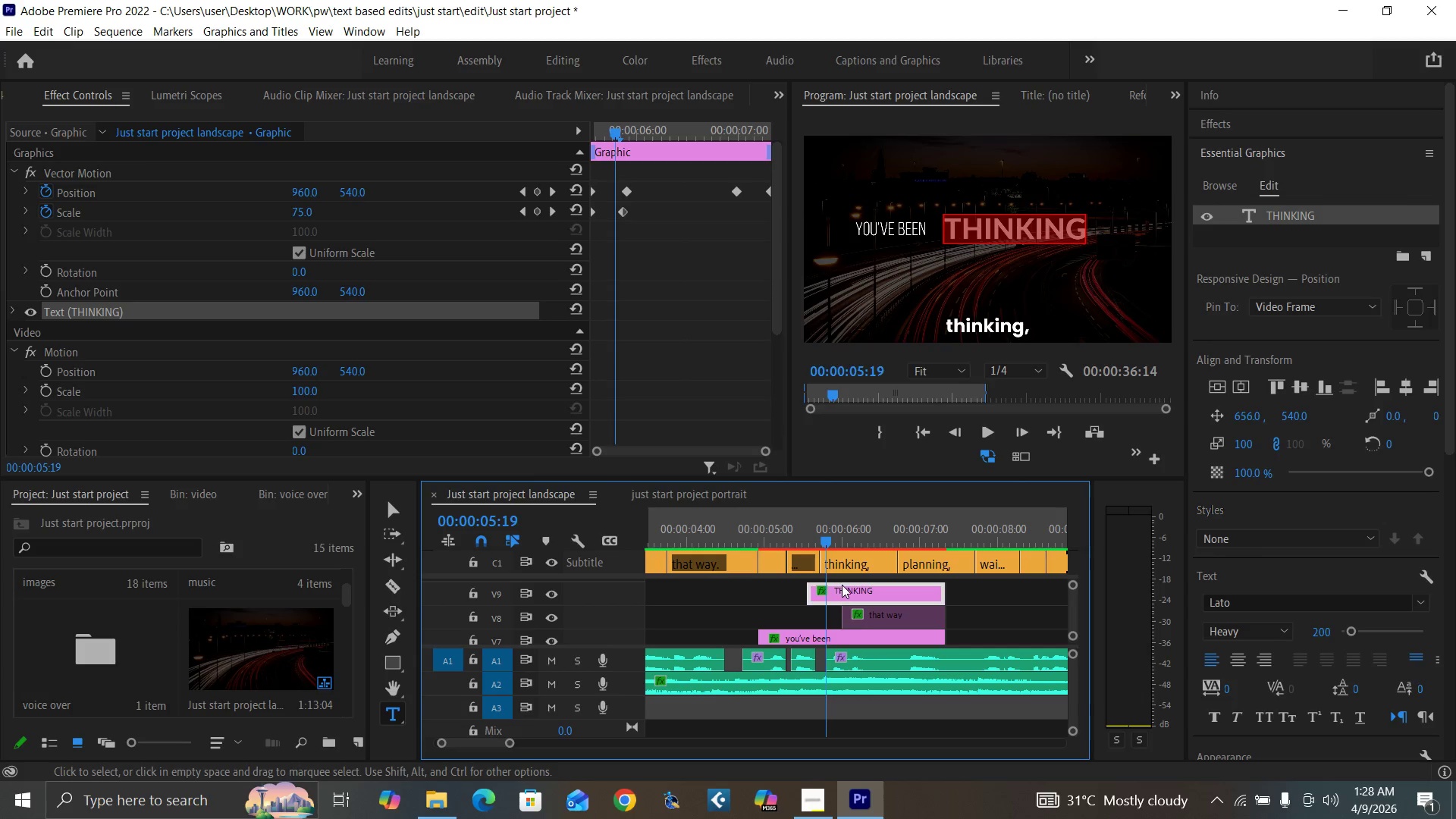 
left_click_drag(start_coordinate=[846, 591], to_coordinate=[854, 594])
 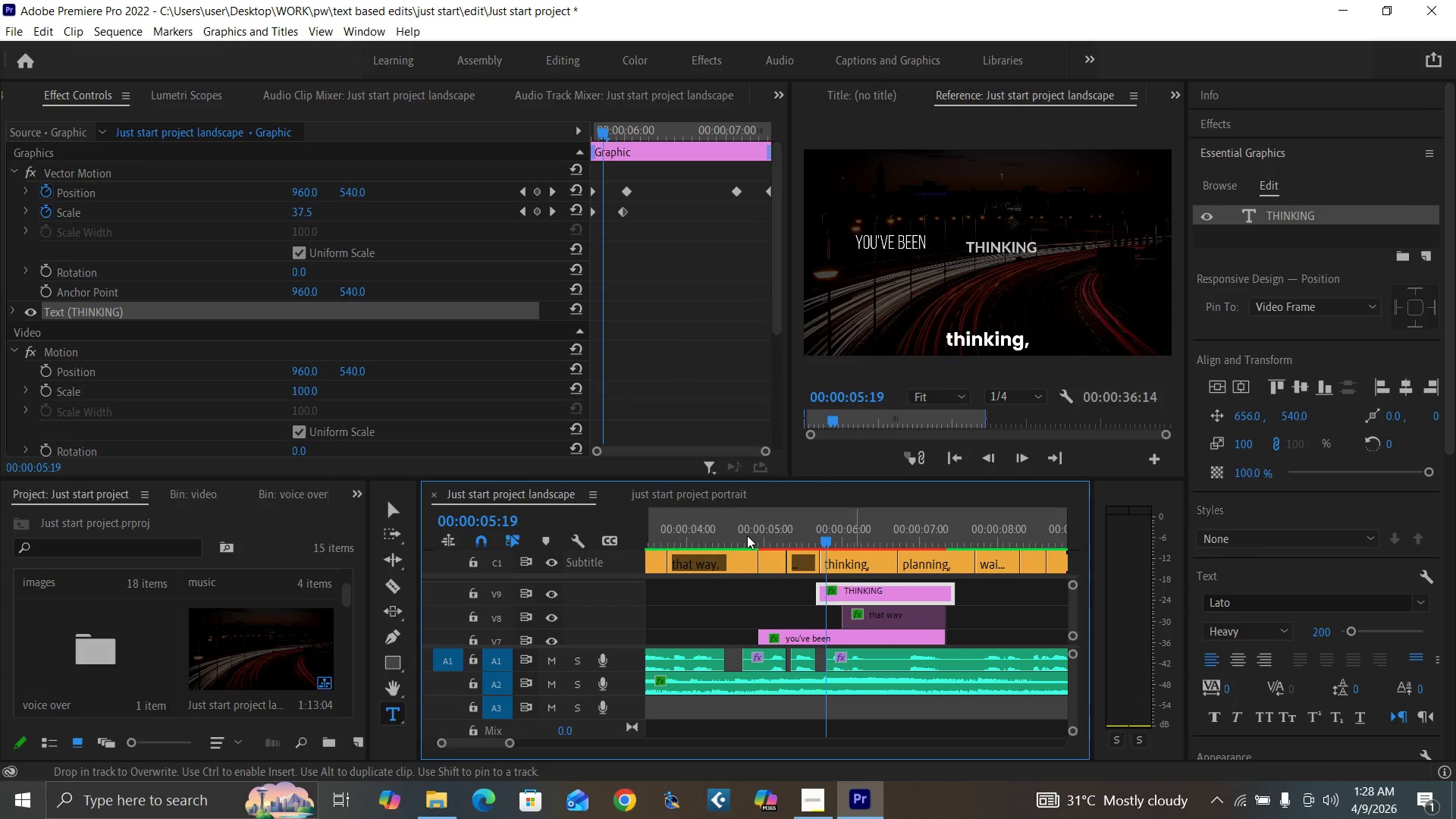 
left_click([745, 535])
 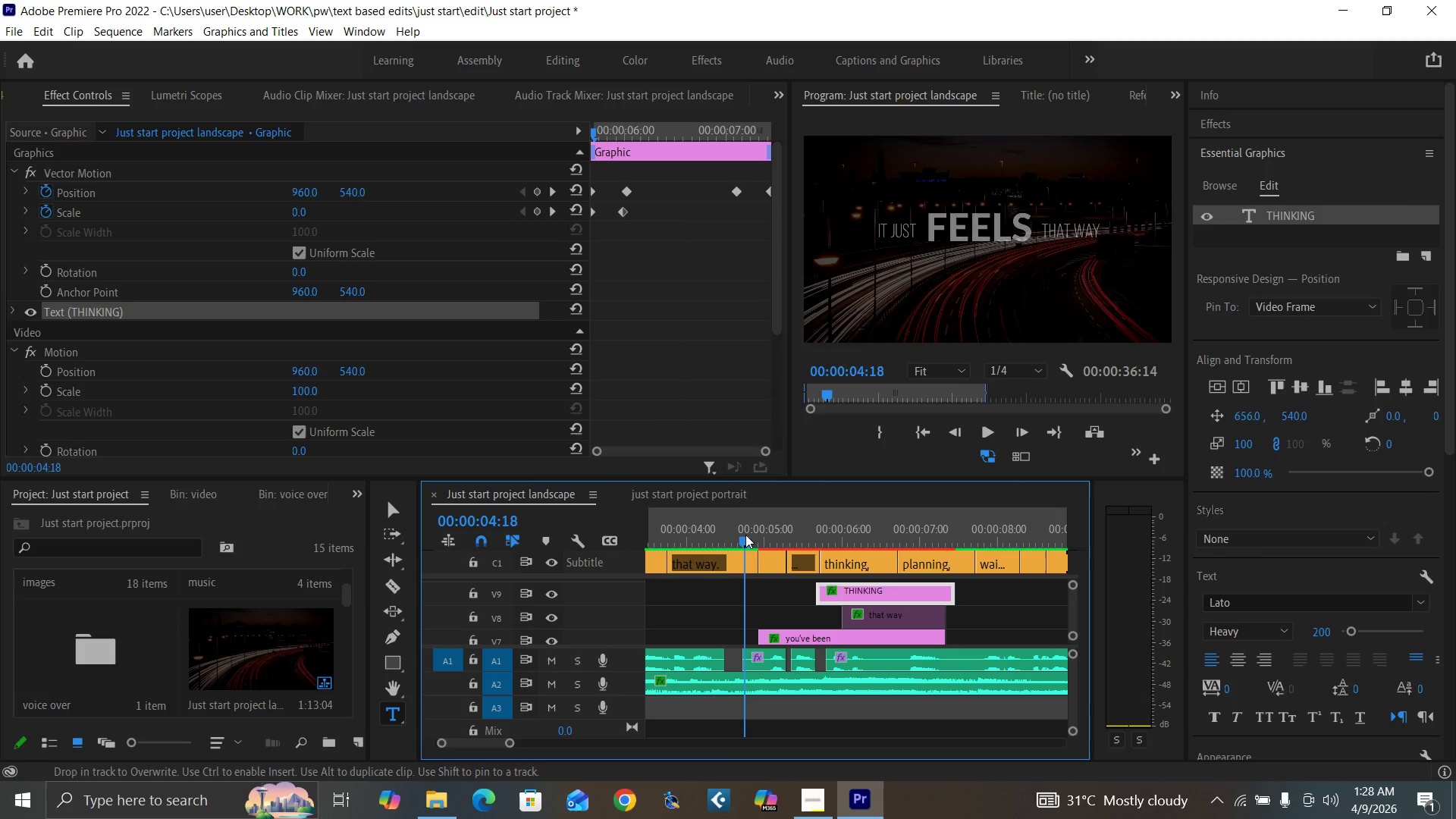 
key(Space)
 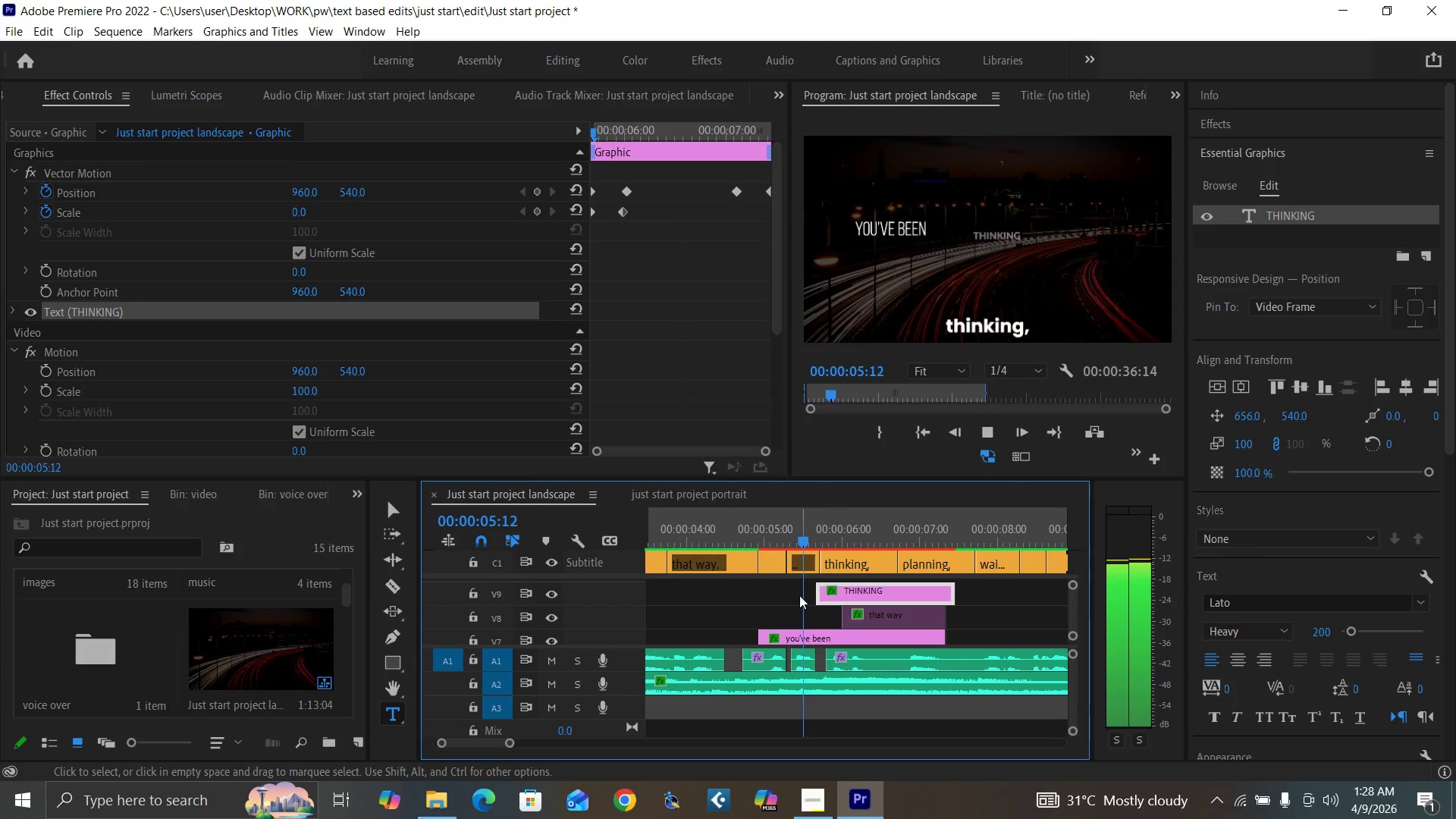 
key(Space)
 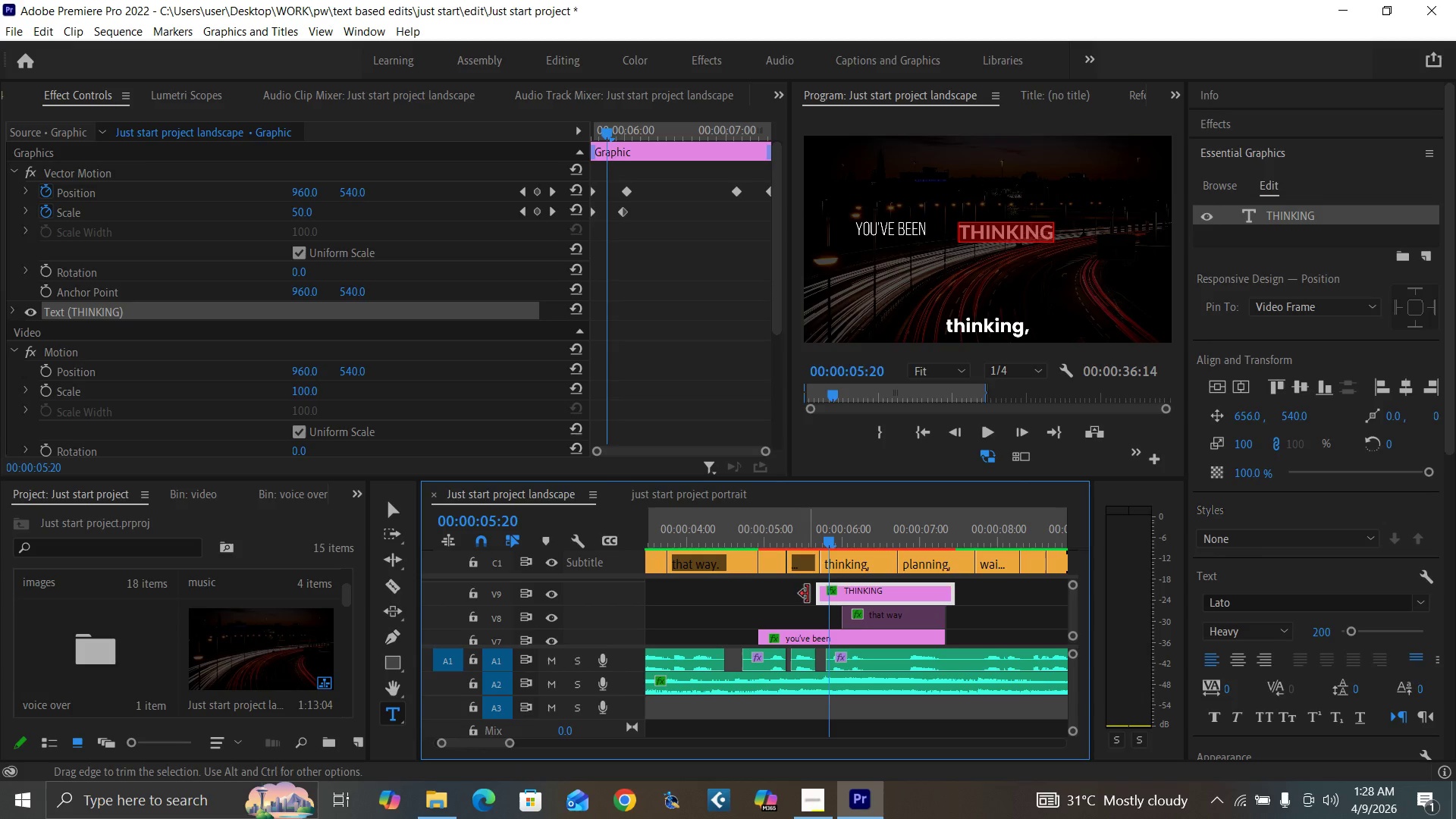 
key(Equal)
 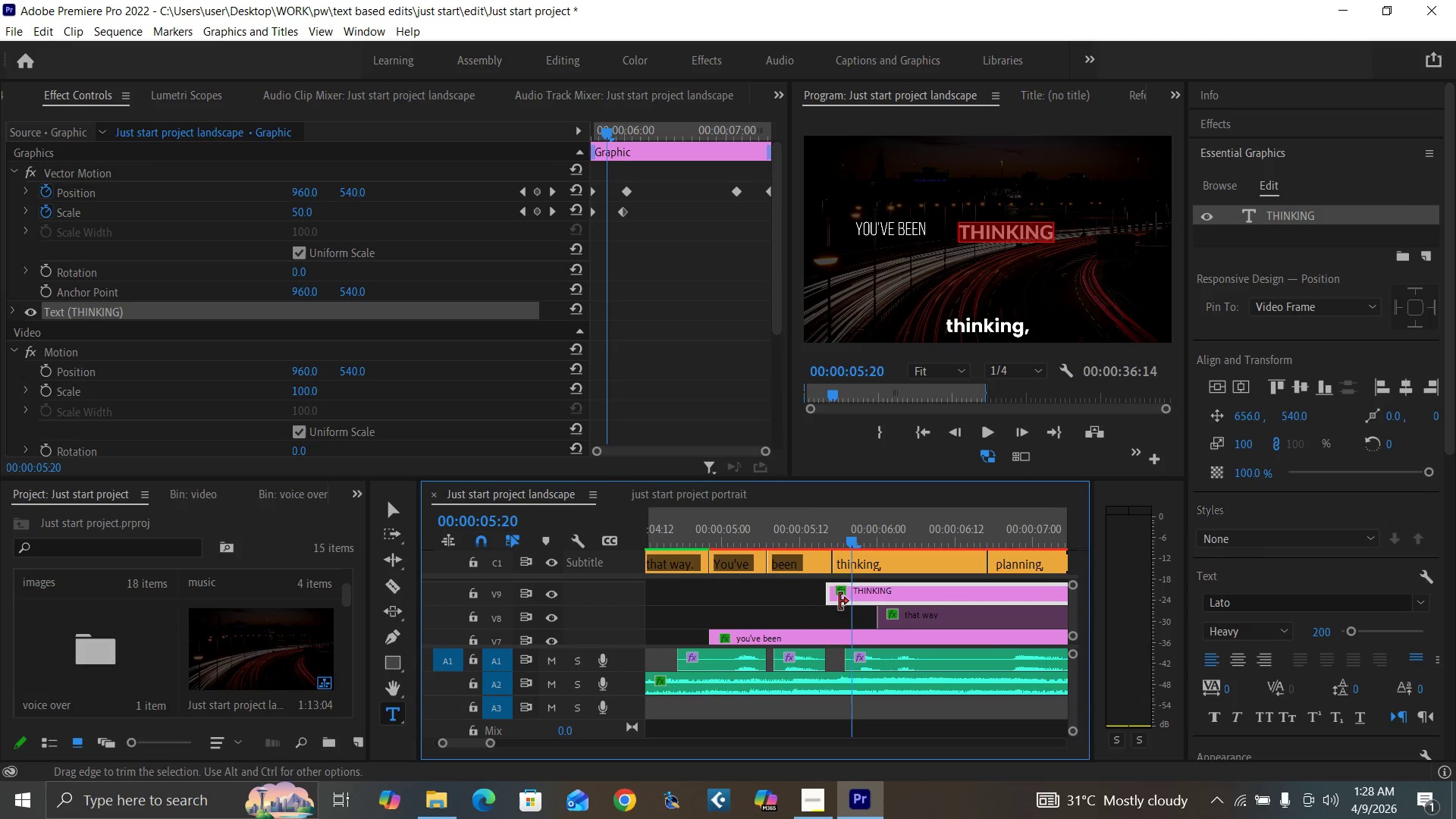 
key(Equal)
 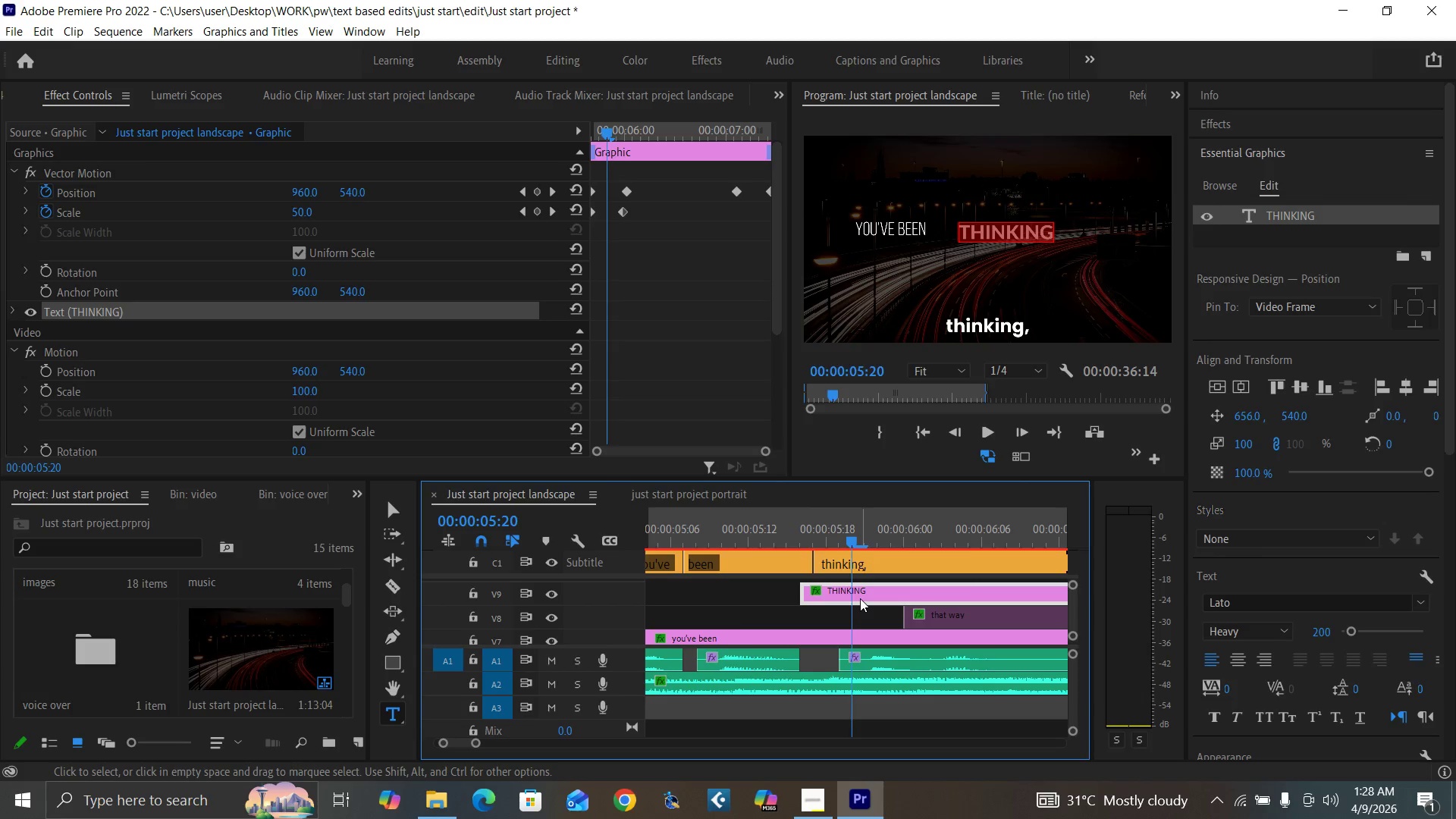 
left_click_drag(start_coordinate=[860, 598], to_coordinate=[868, 597])
 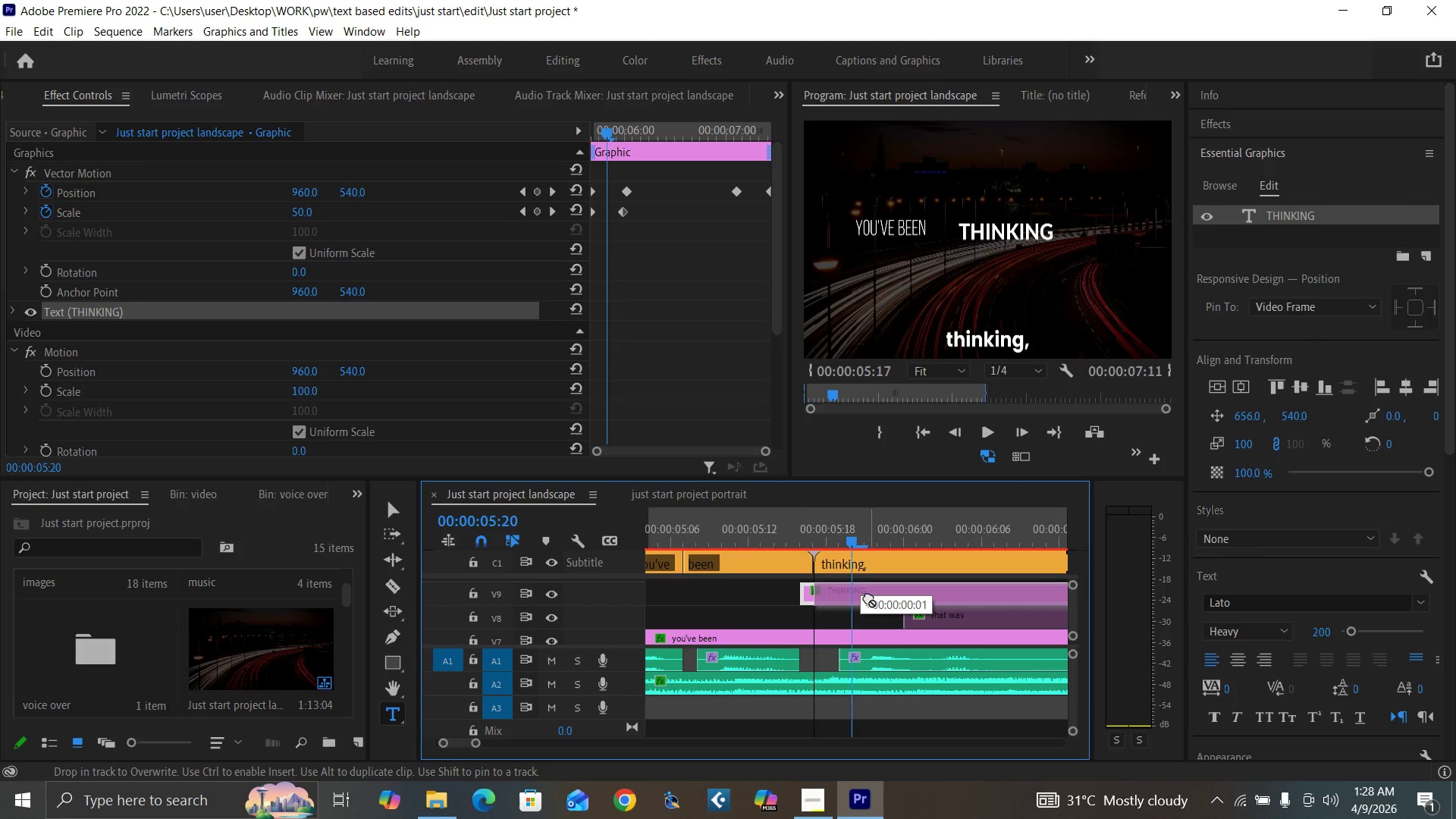 
key(Minus)
 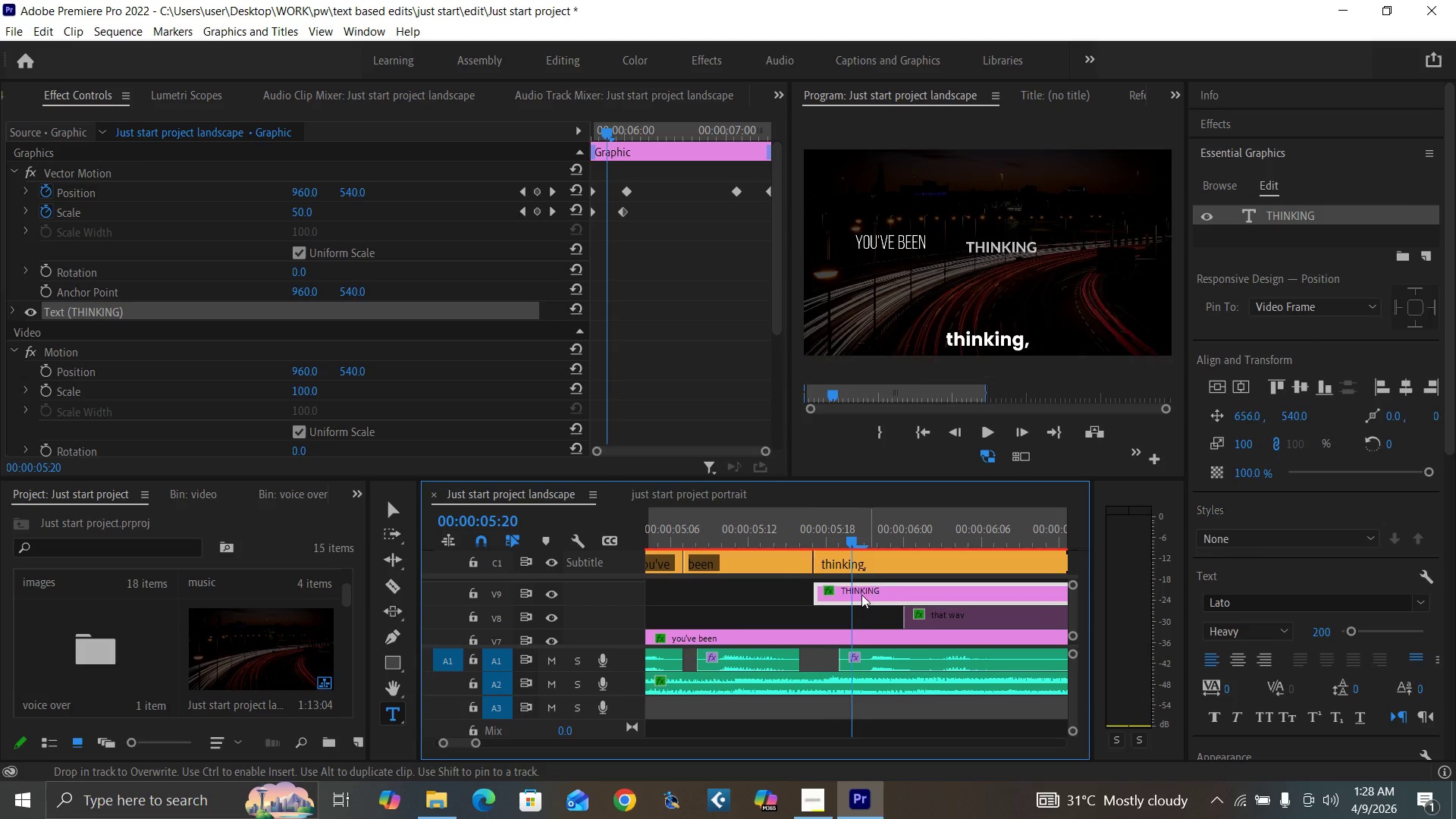 
key(Minus)
 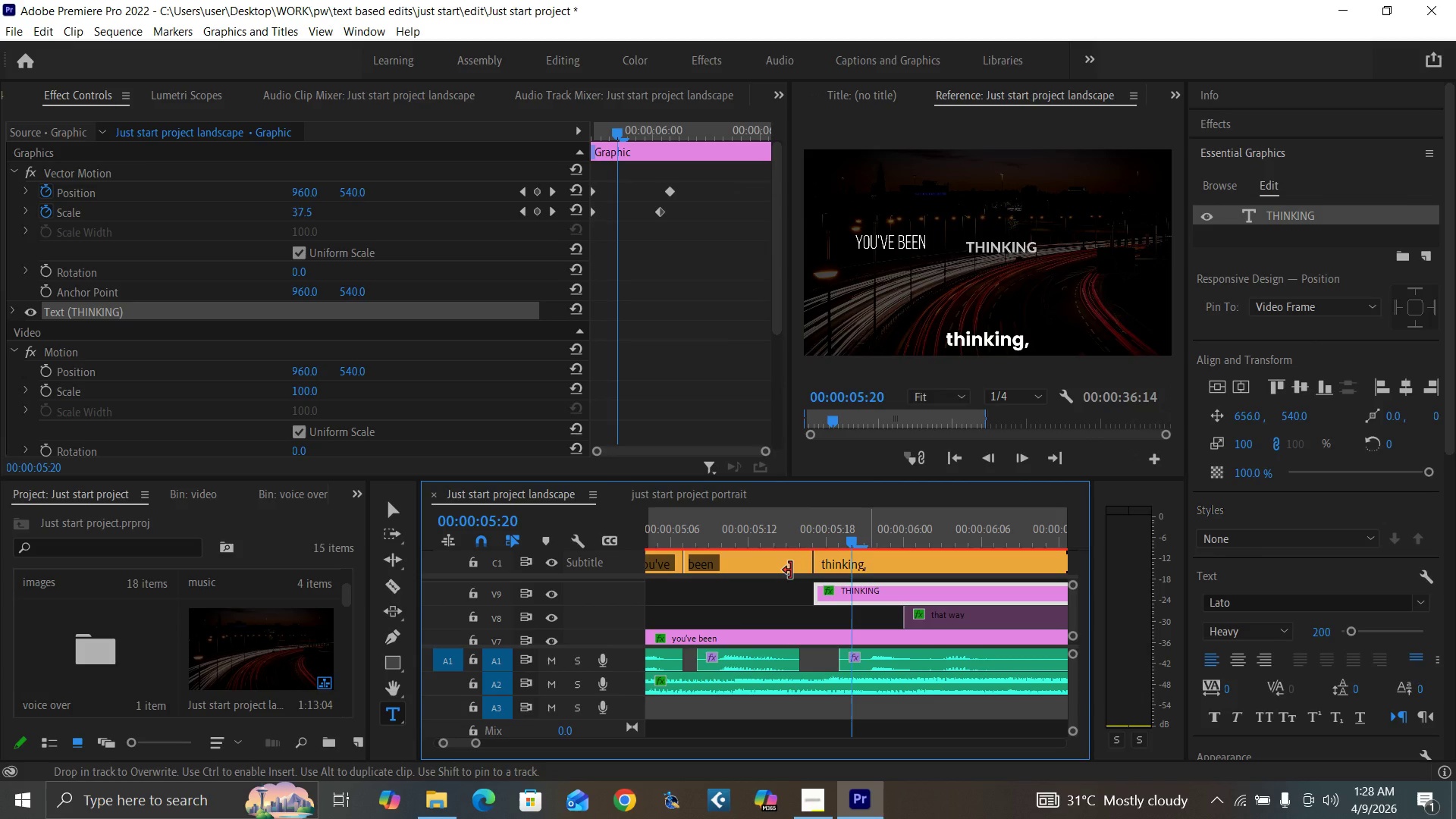 
key(Minus)
 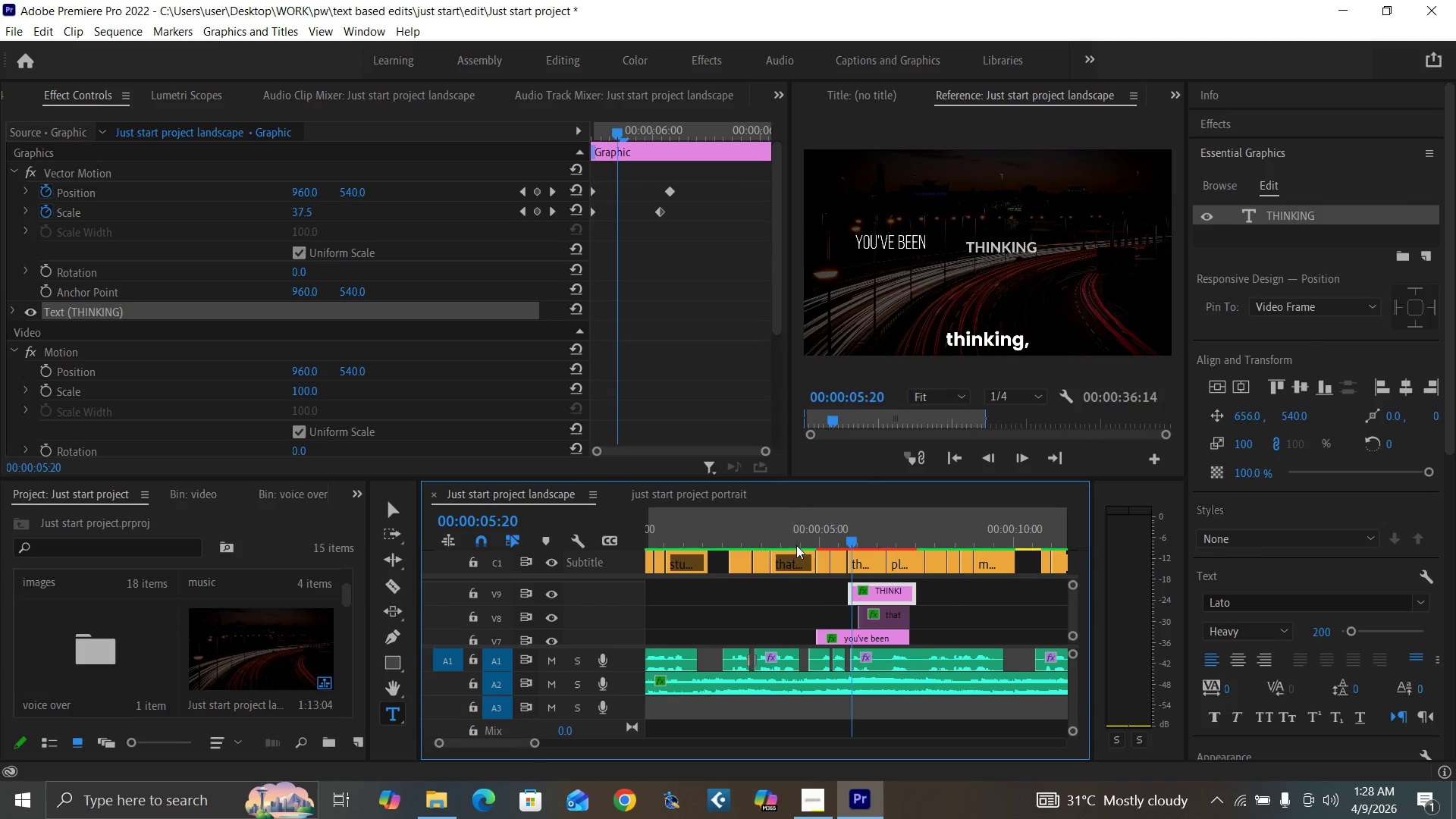 
left_click([805, 535])
 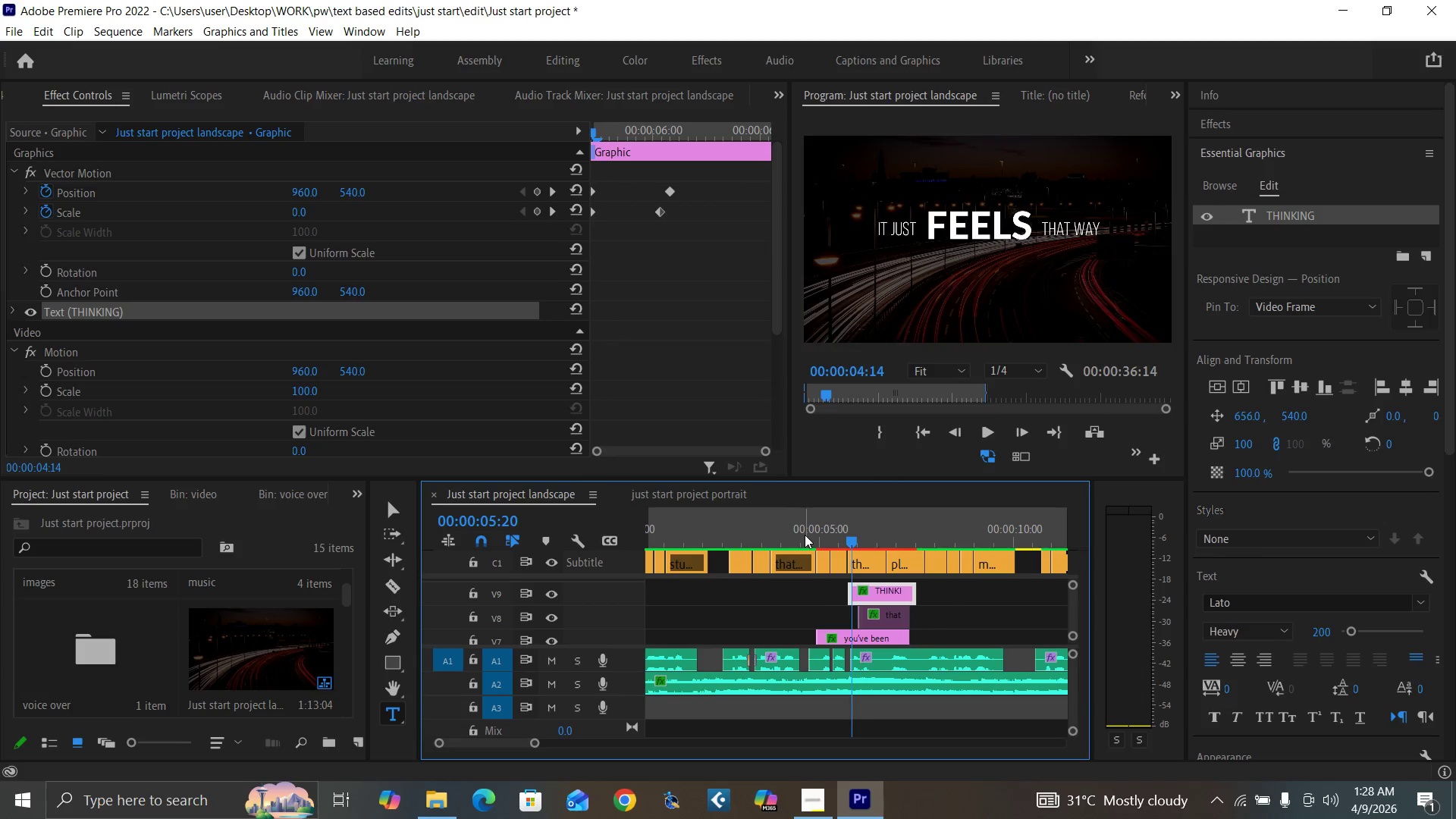 
key(Space)
 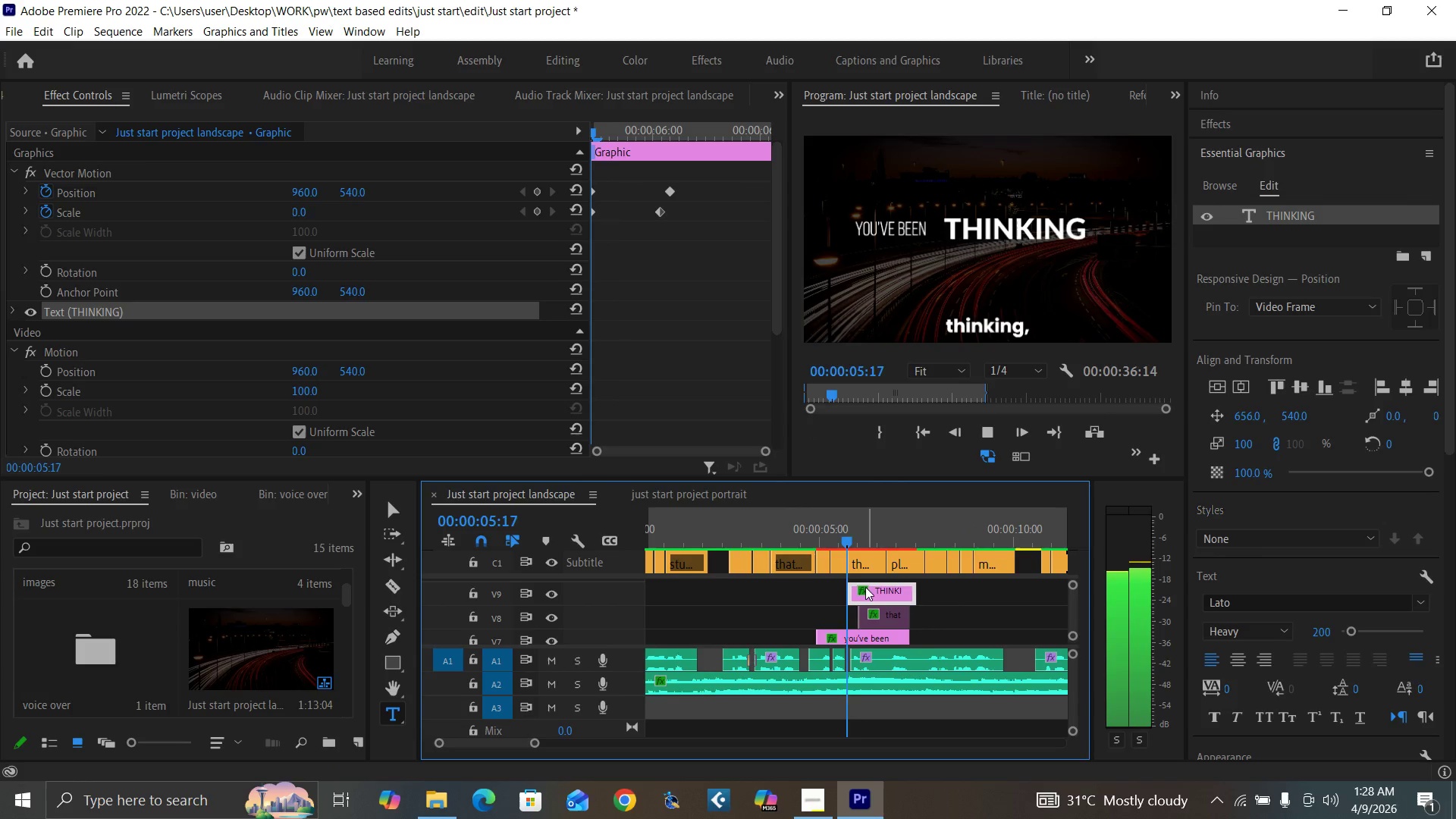 
key(Space)
 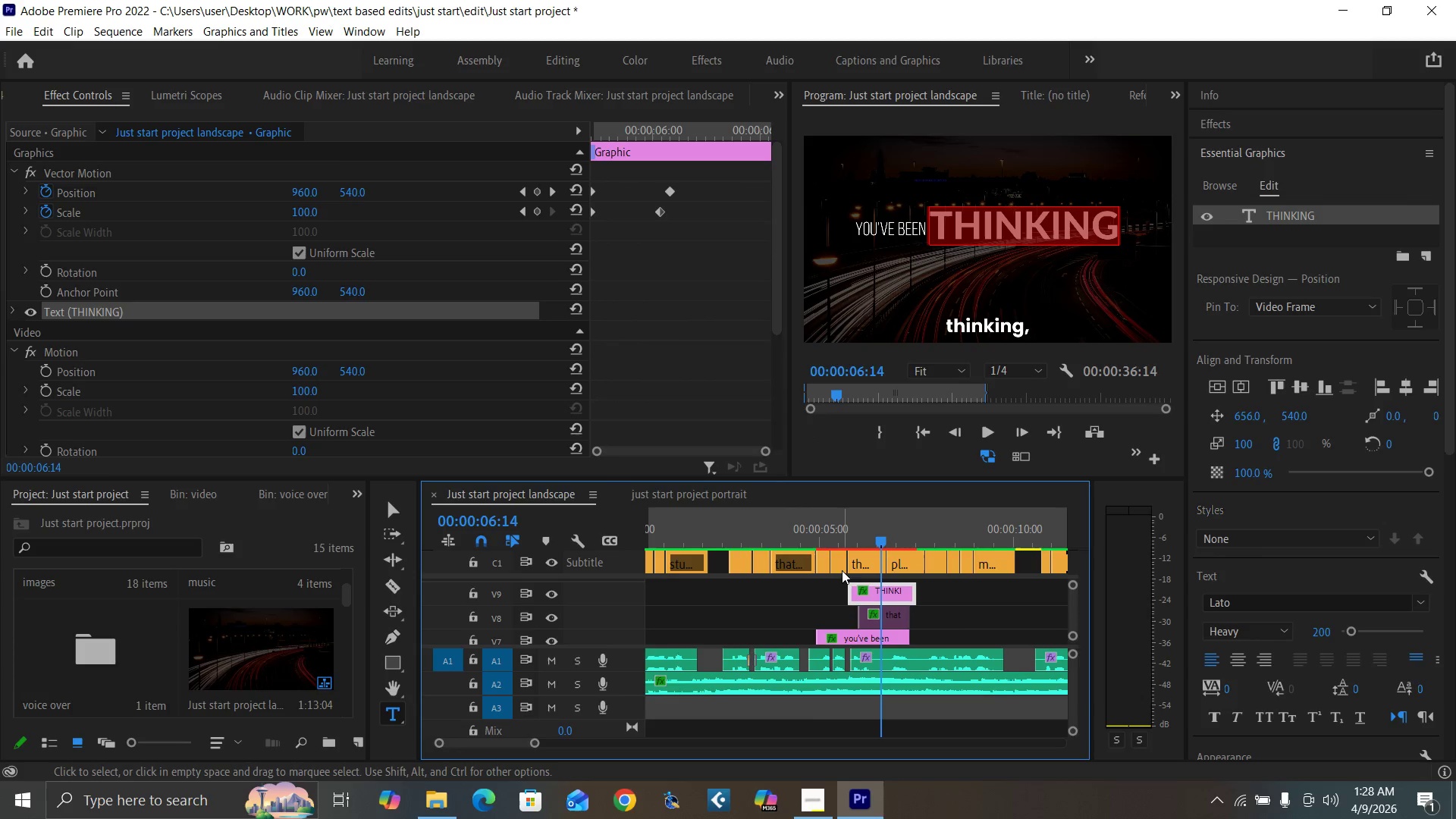 
left_click_drag(start_coordinate=[836, 575], to_coordinate=[862, 559])
 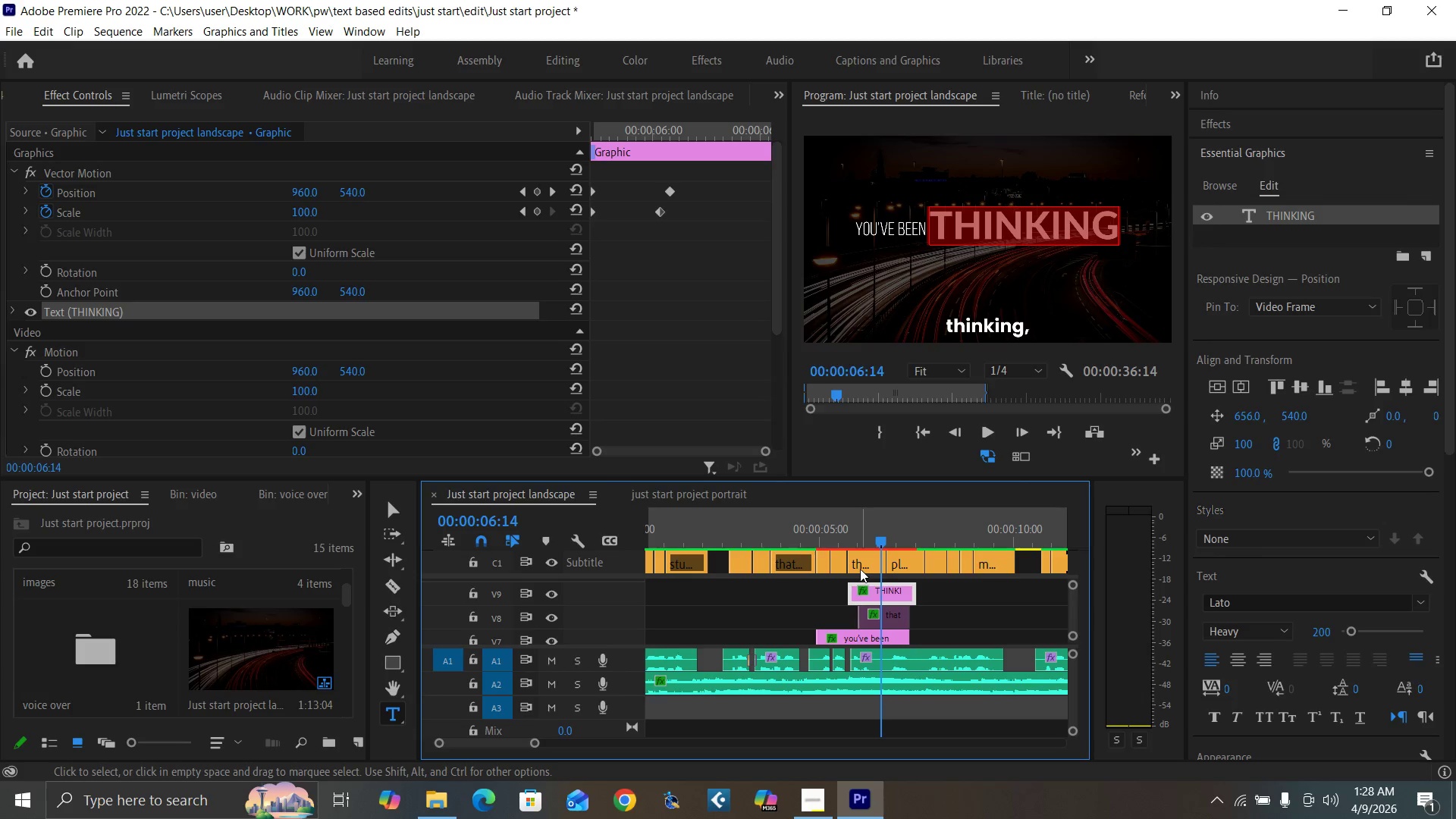 
key(Equal)
 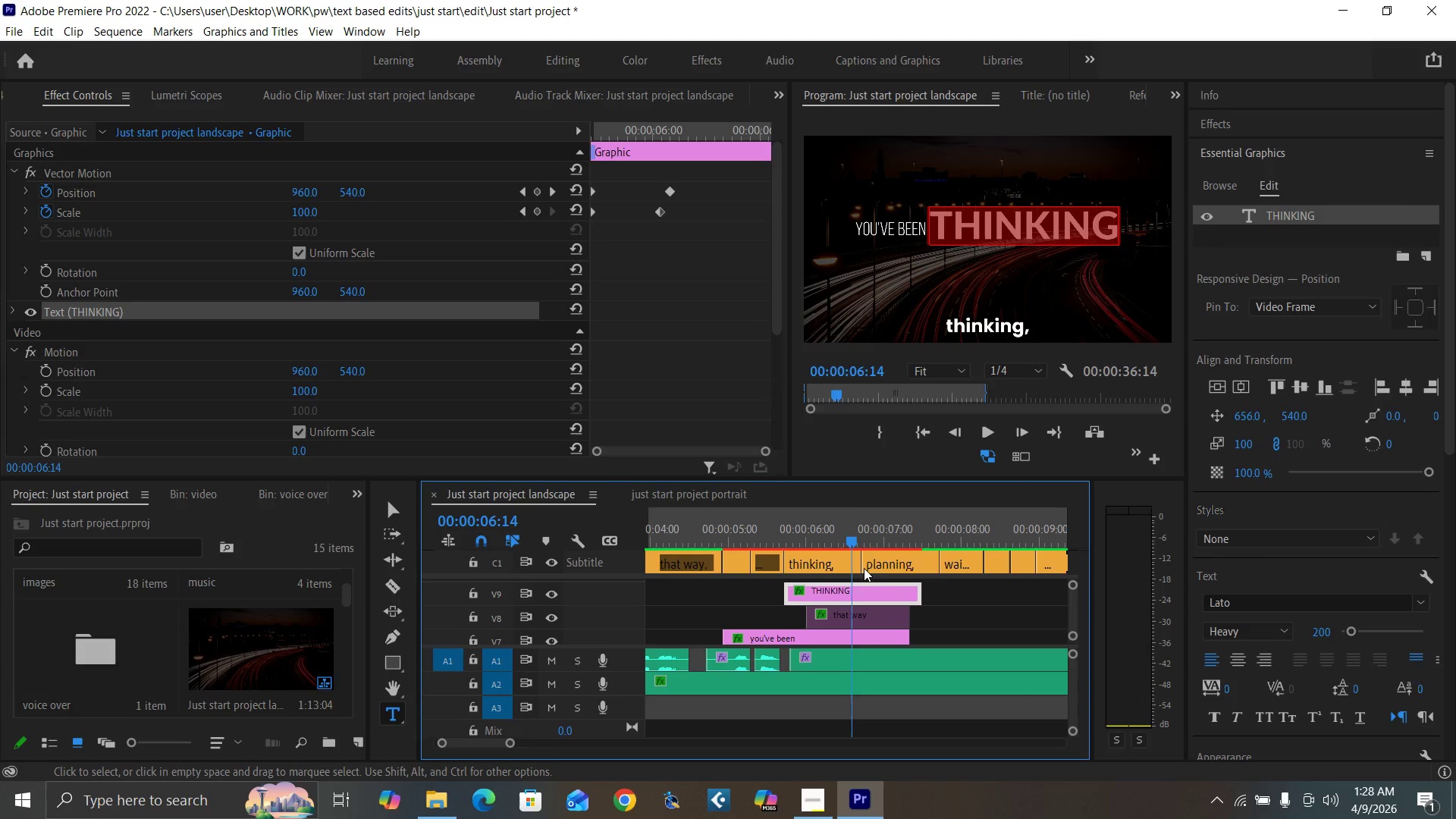 
key(Equal)
 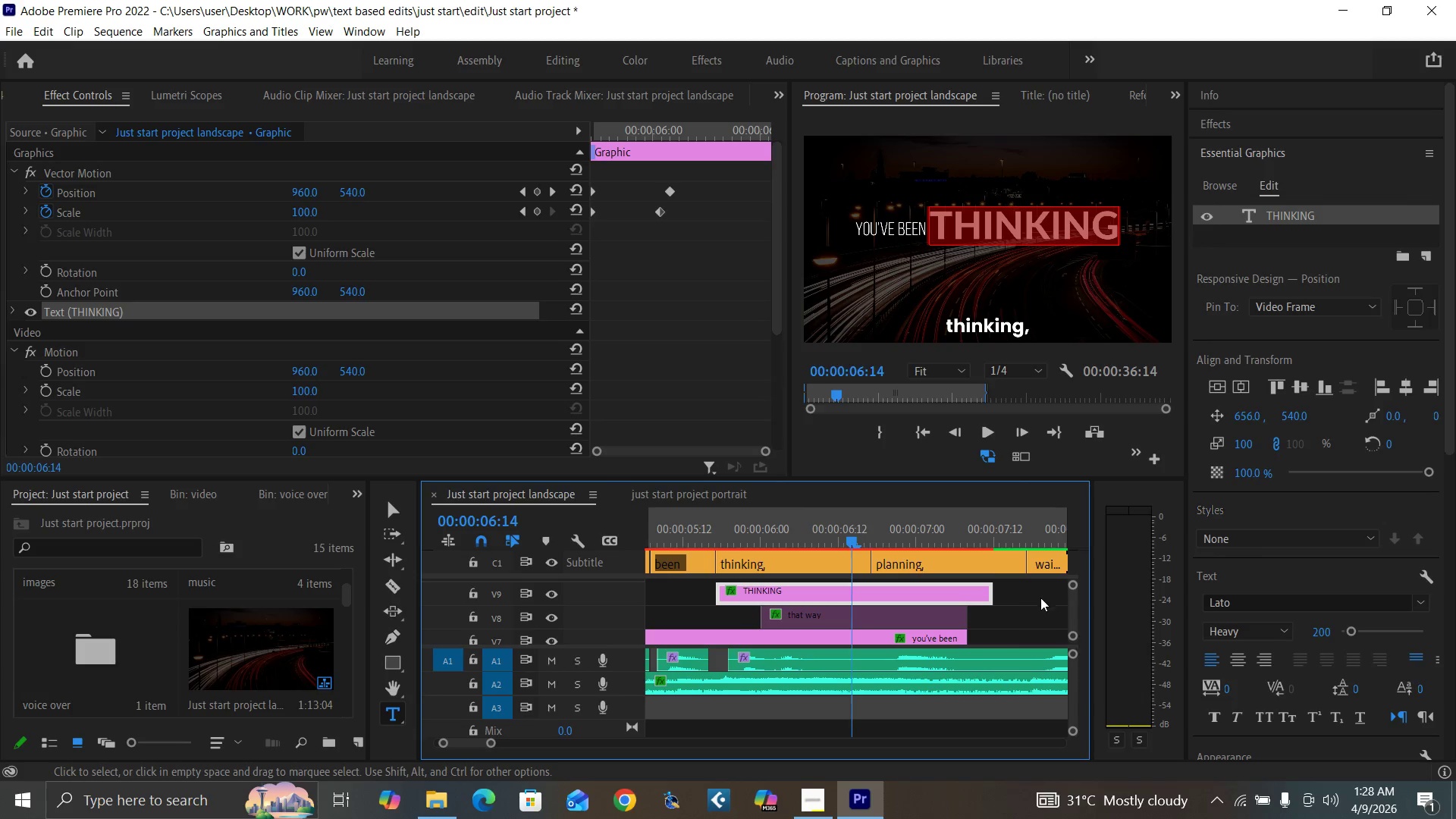 
left_click_drag(start_coordinate=[1069, 618], to_coordinate=[1072, 604])
 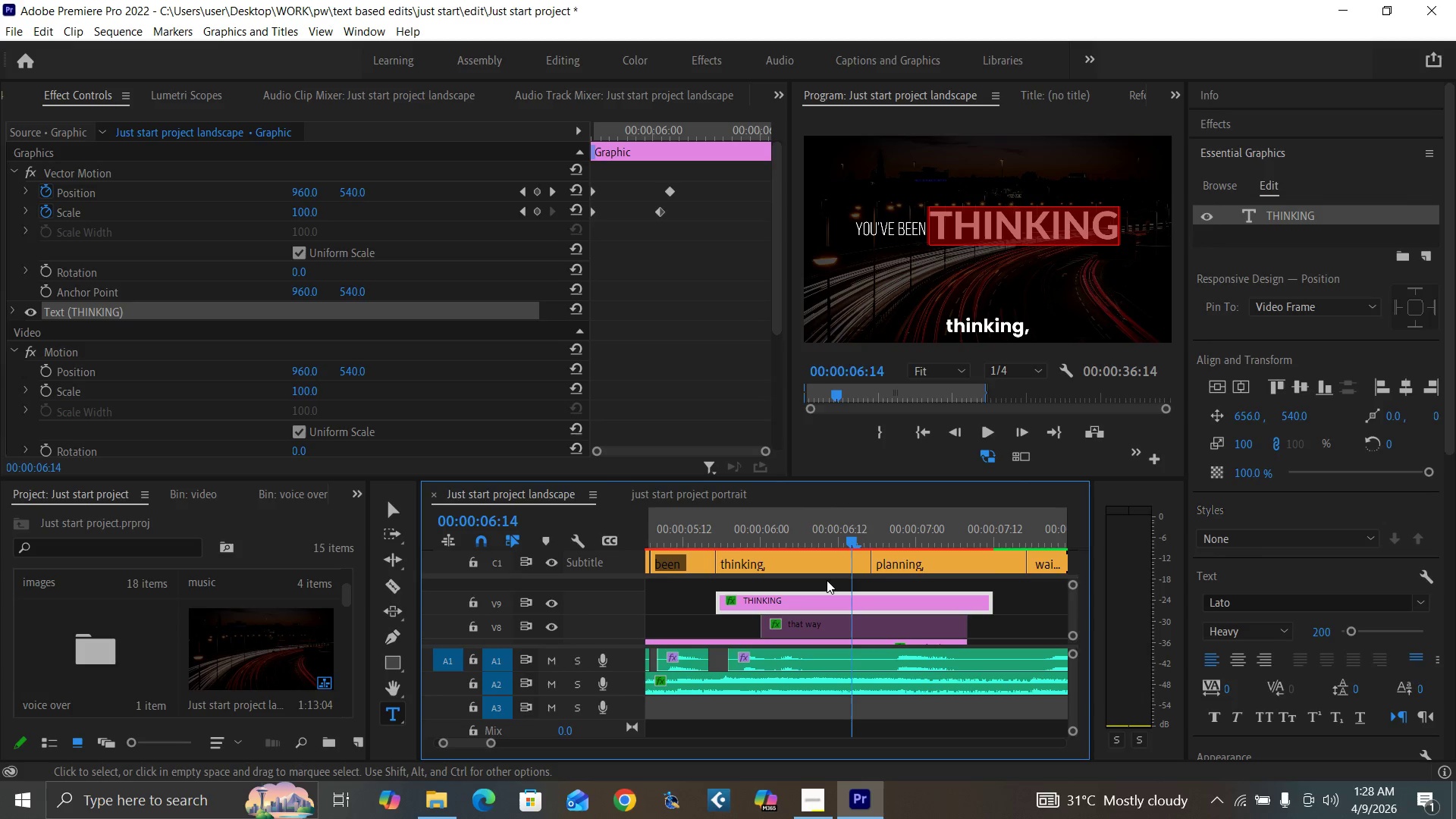 
left_click_drag(start_coordinate=[824, 582], to_coordinate=[731, 566])
 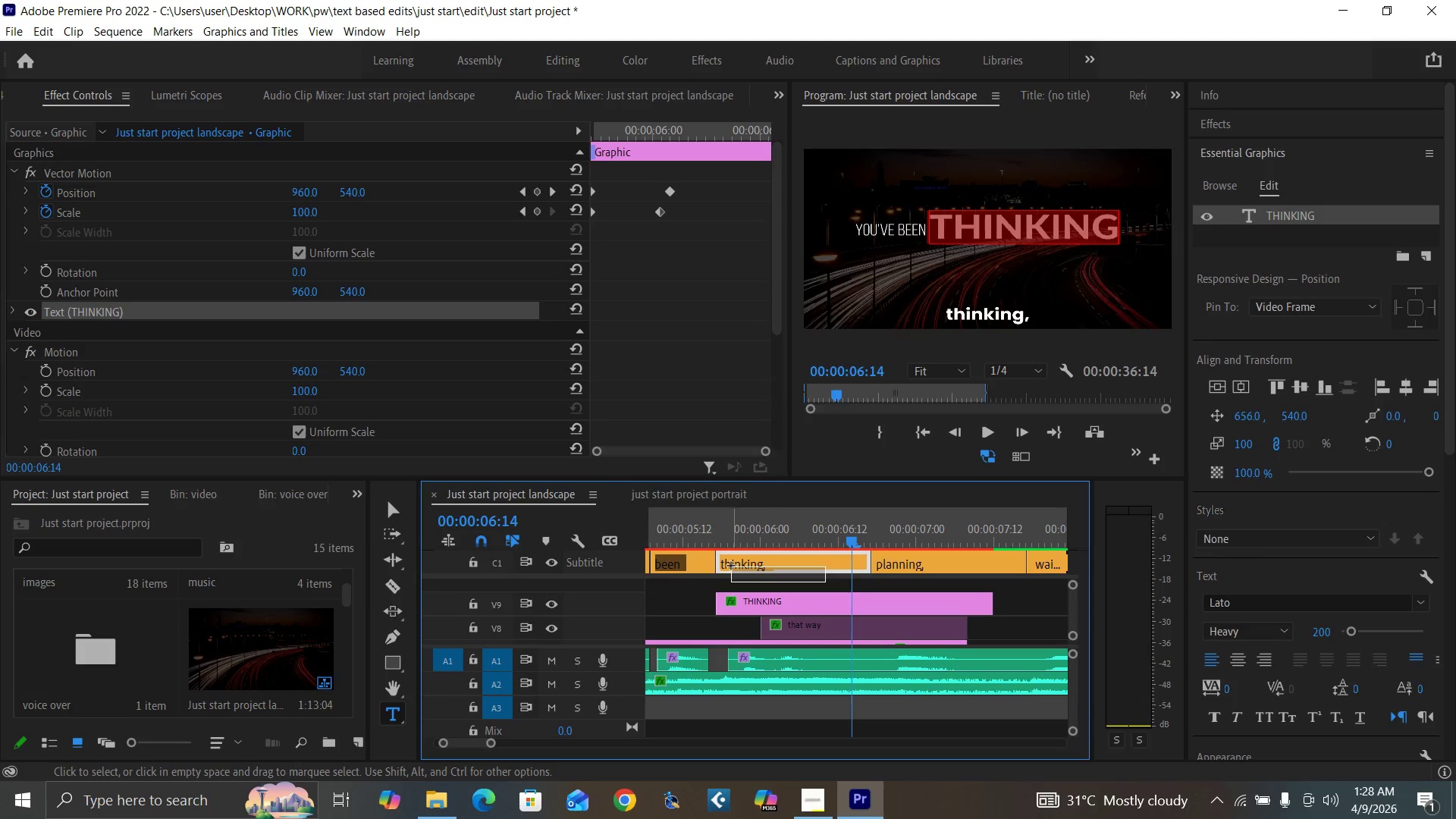 
key(Shift+E)
 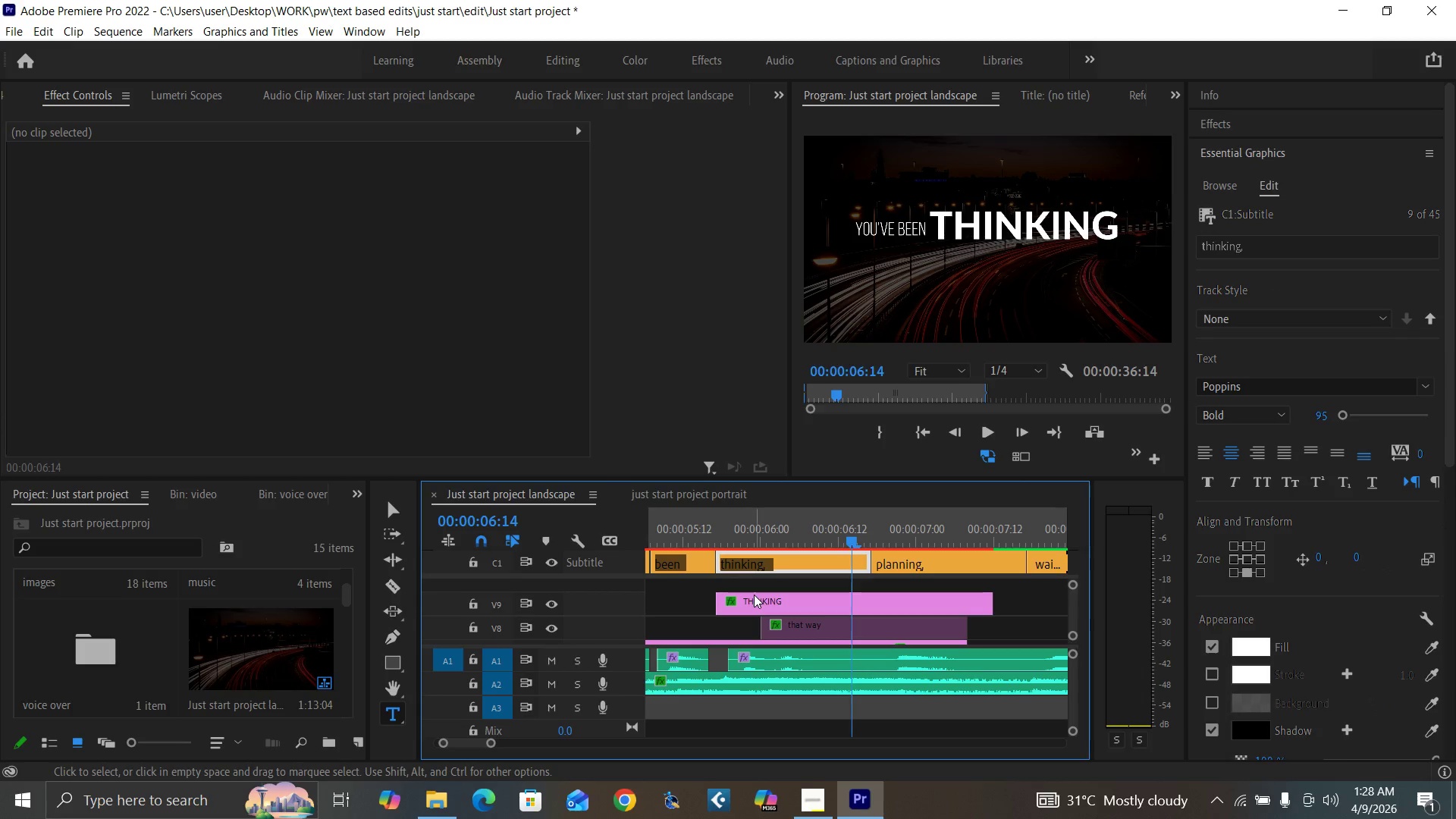 
key(Control+S)
 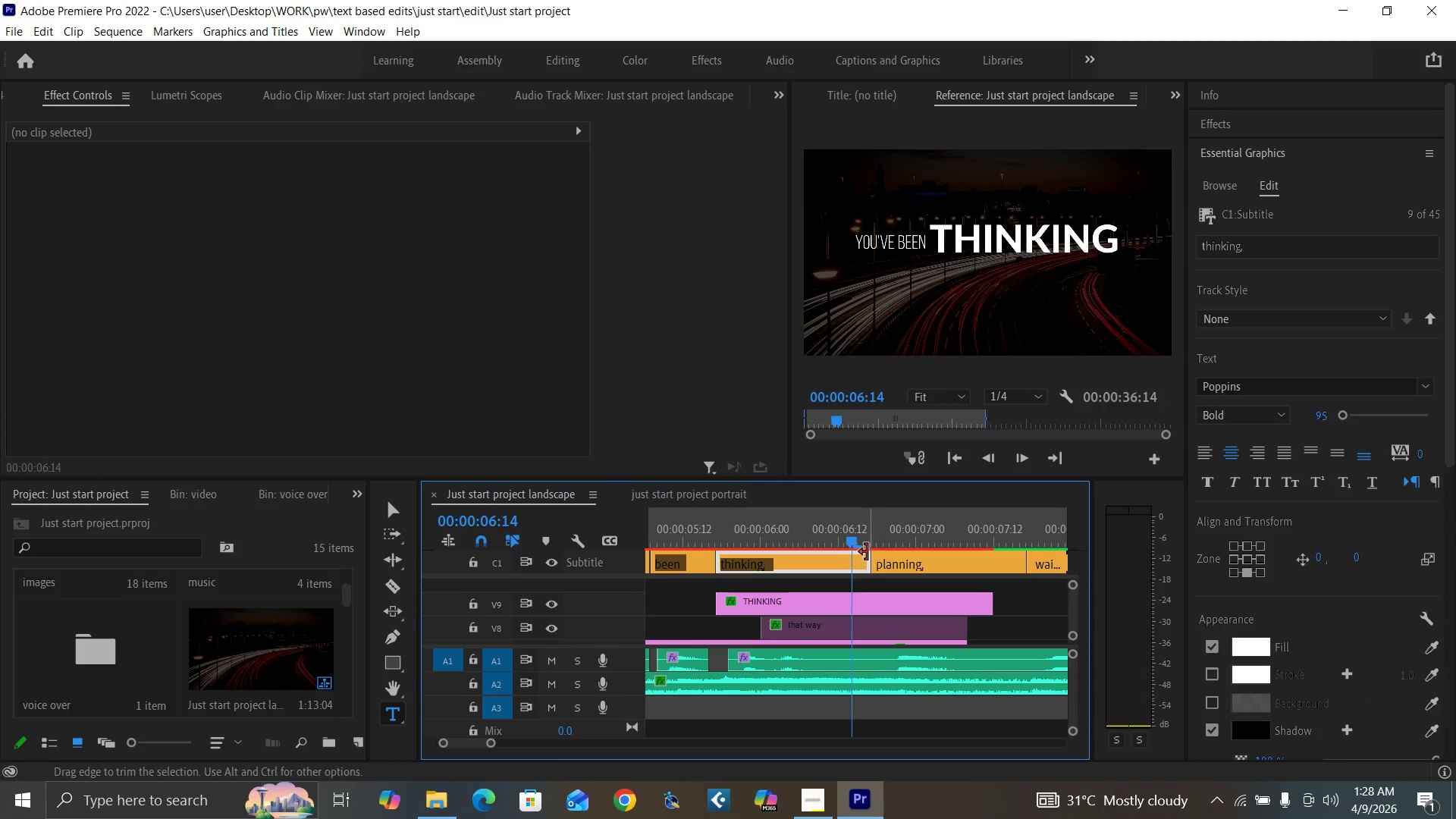 
left_click_drag(start_coordinate=[855, 541], to_coordinate=[873, 545])
 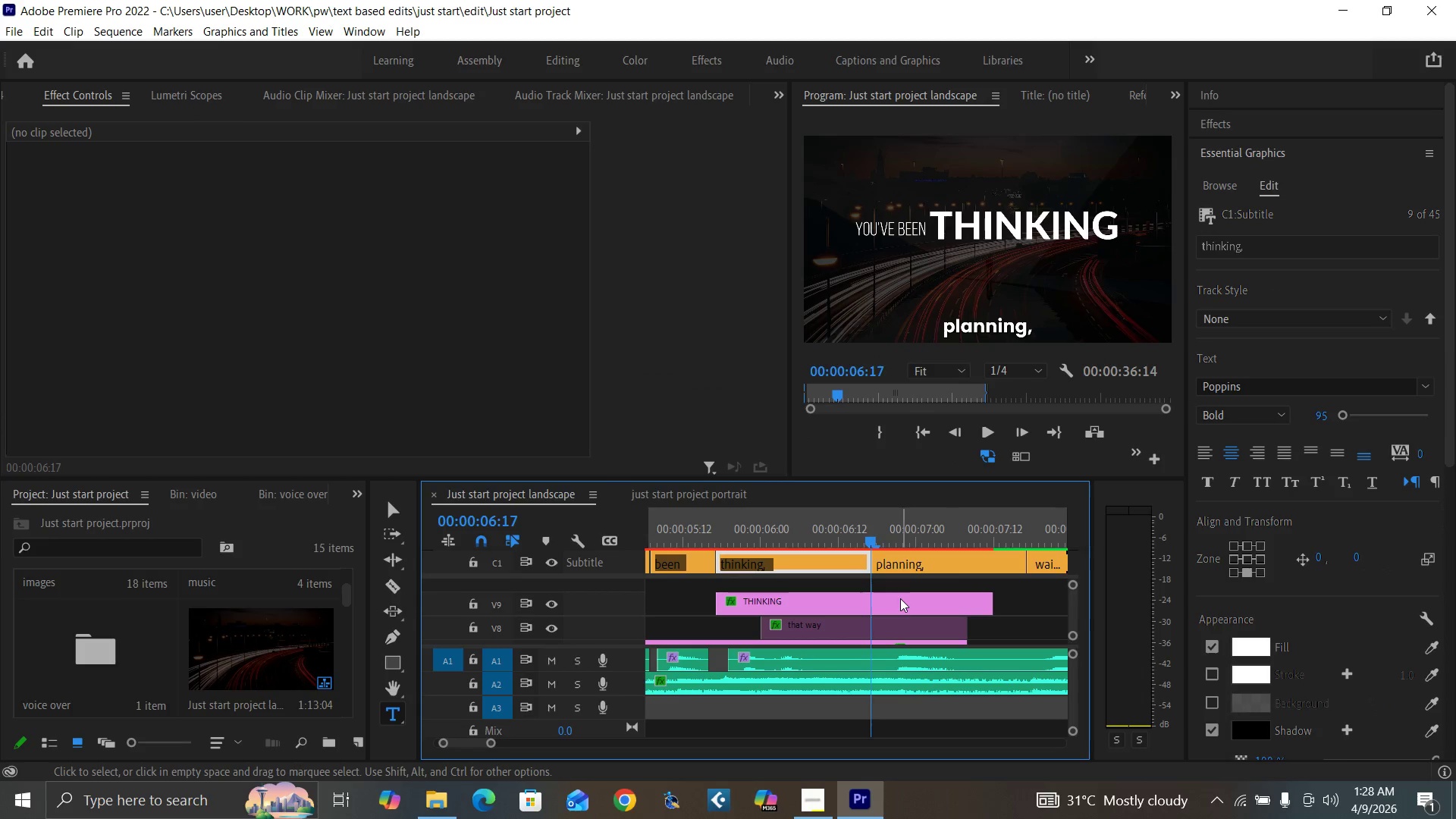 
left_click([900, 598])
 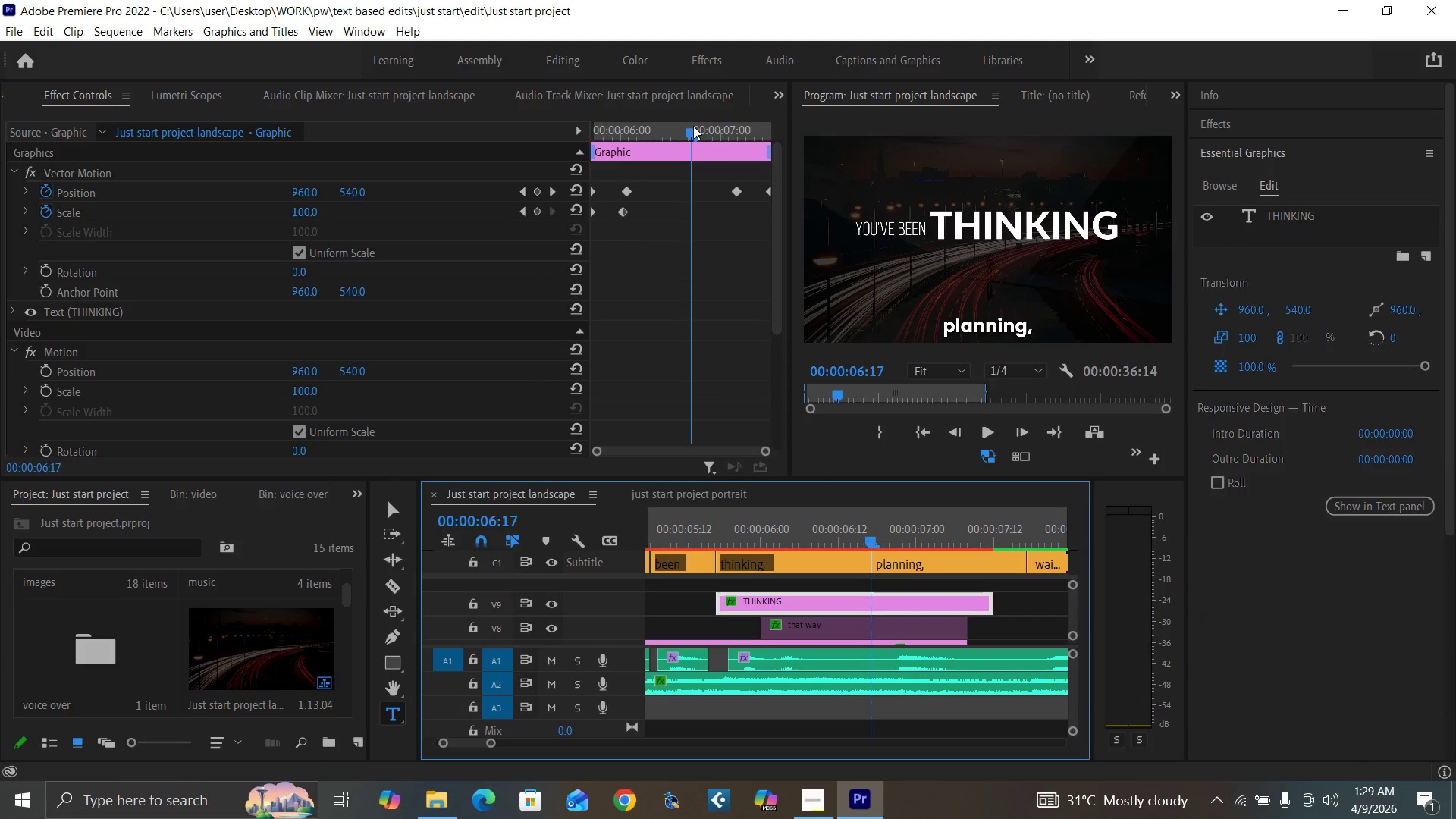 
left_click_drag(start_coordinate=[734, 191], to_coordinate=[664, 192])
 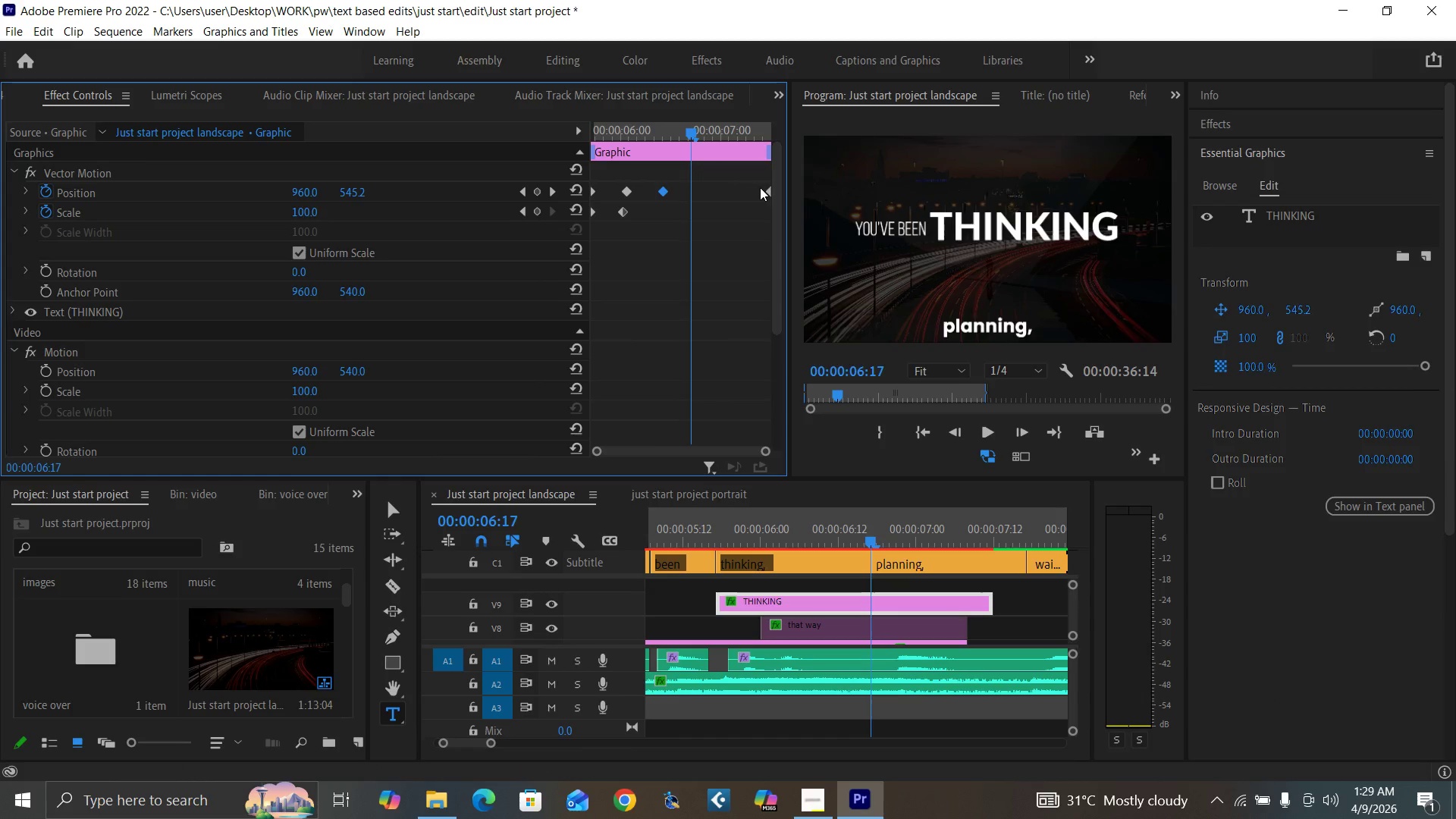 
left_click_drag(start_coordinate=[765, 190], to_coordinate=[695, 203])
 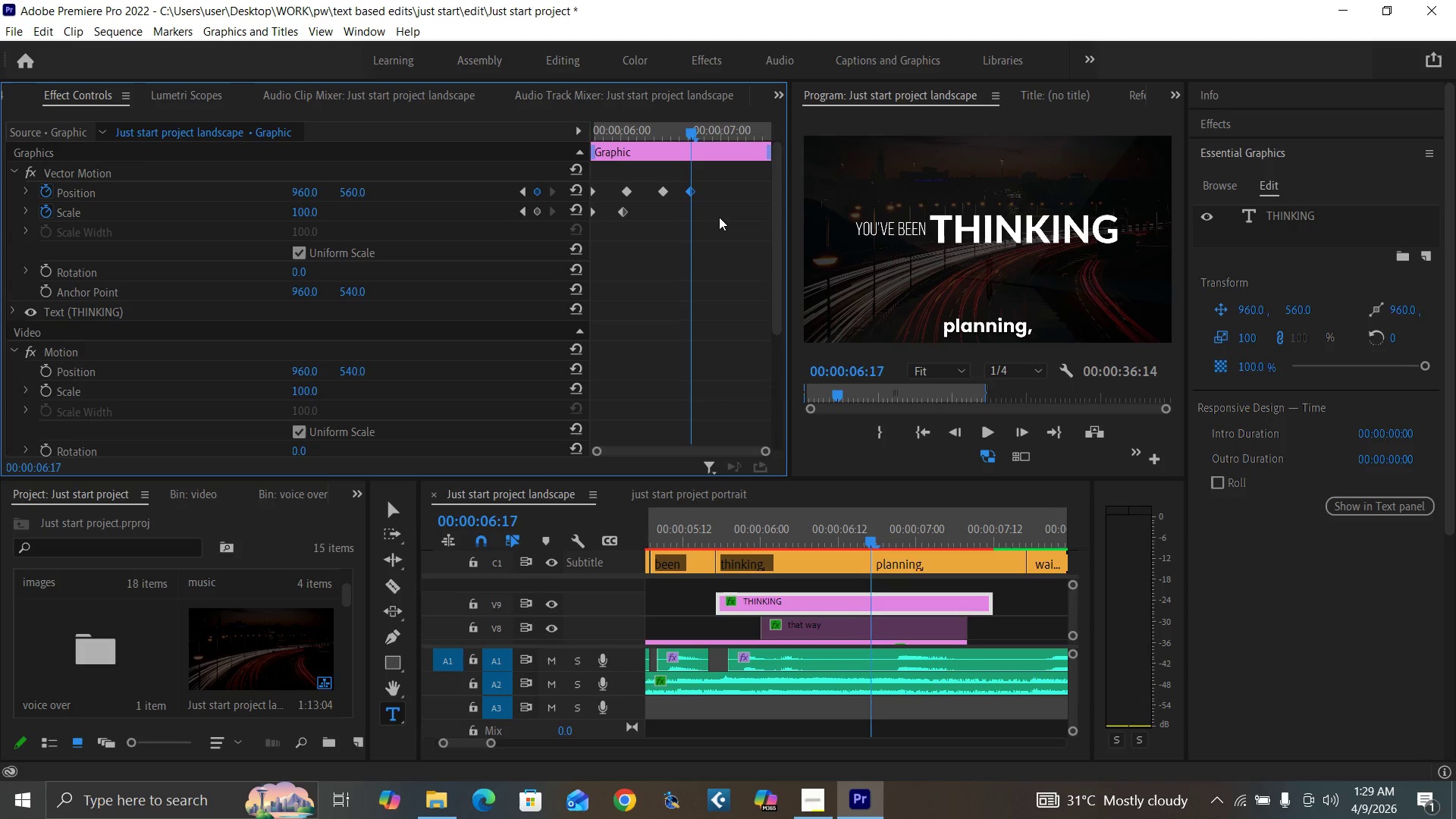 
key(ArrowLeft)
 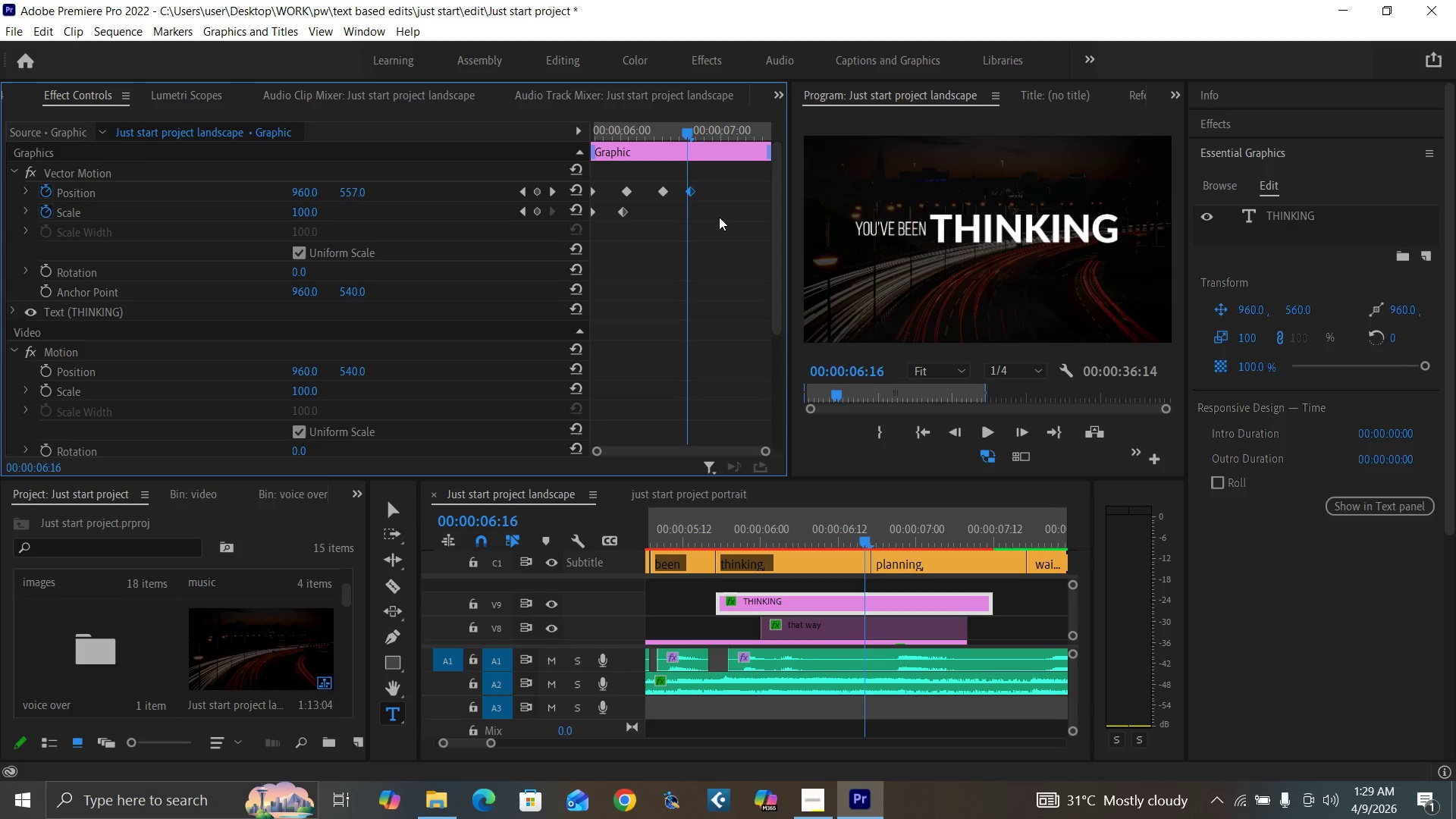 
key(ArrowLeft)
 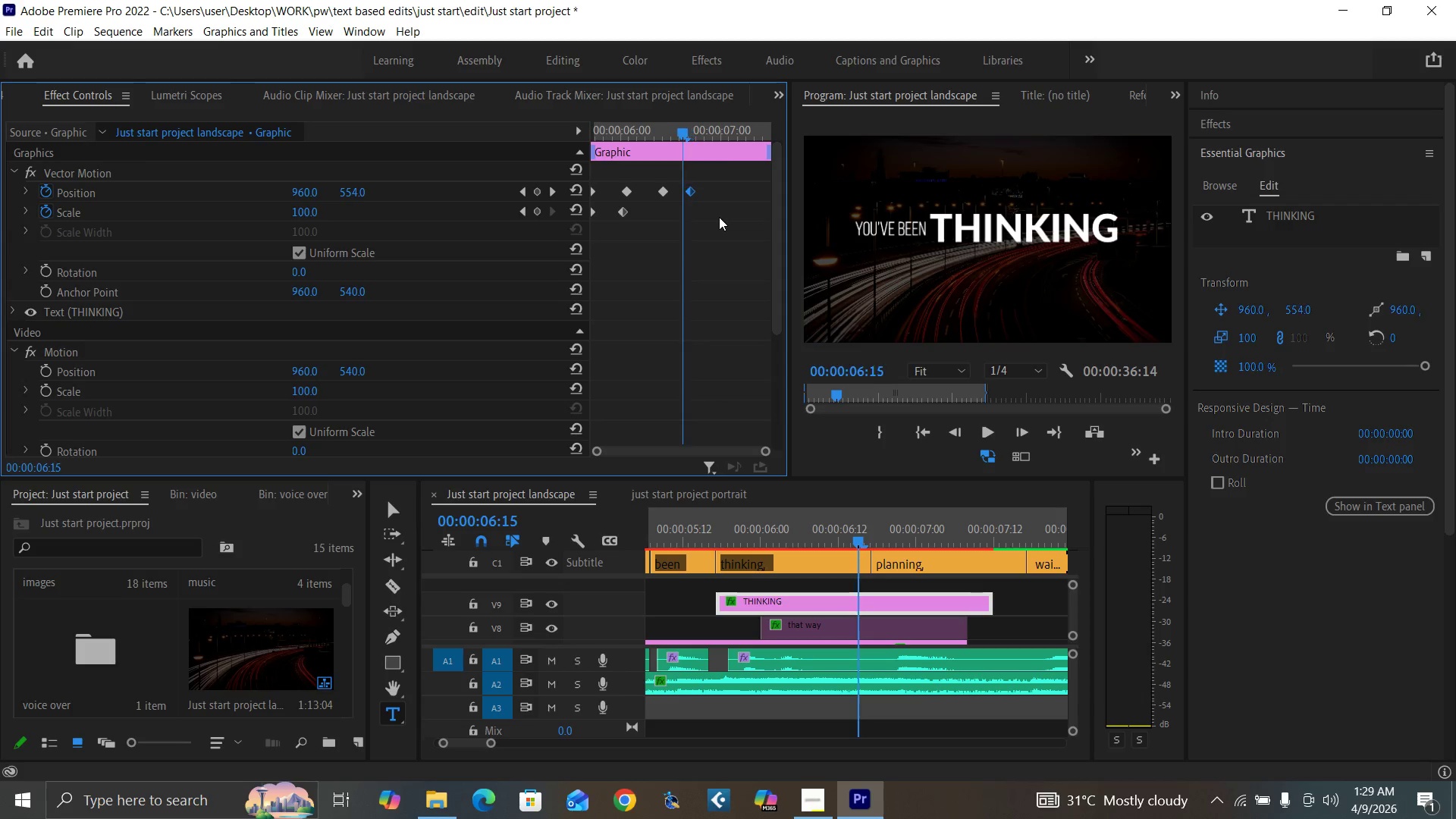 
key(ArrowLeft)
 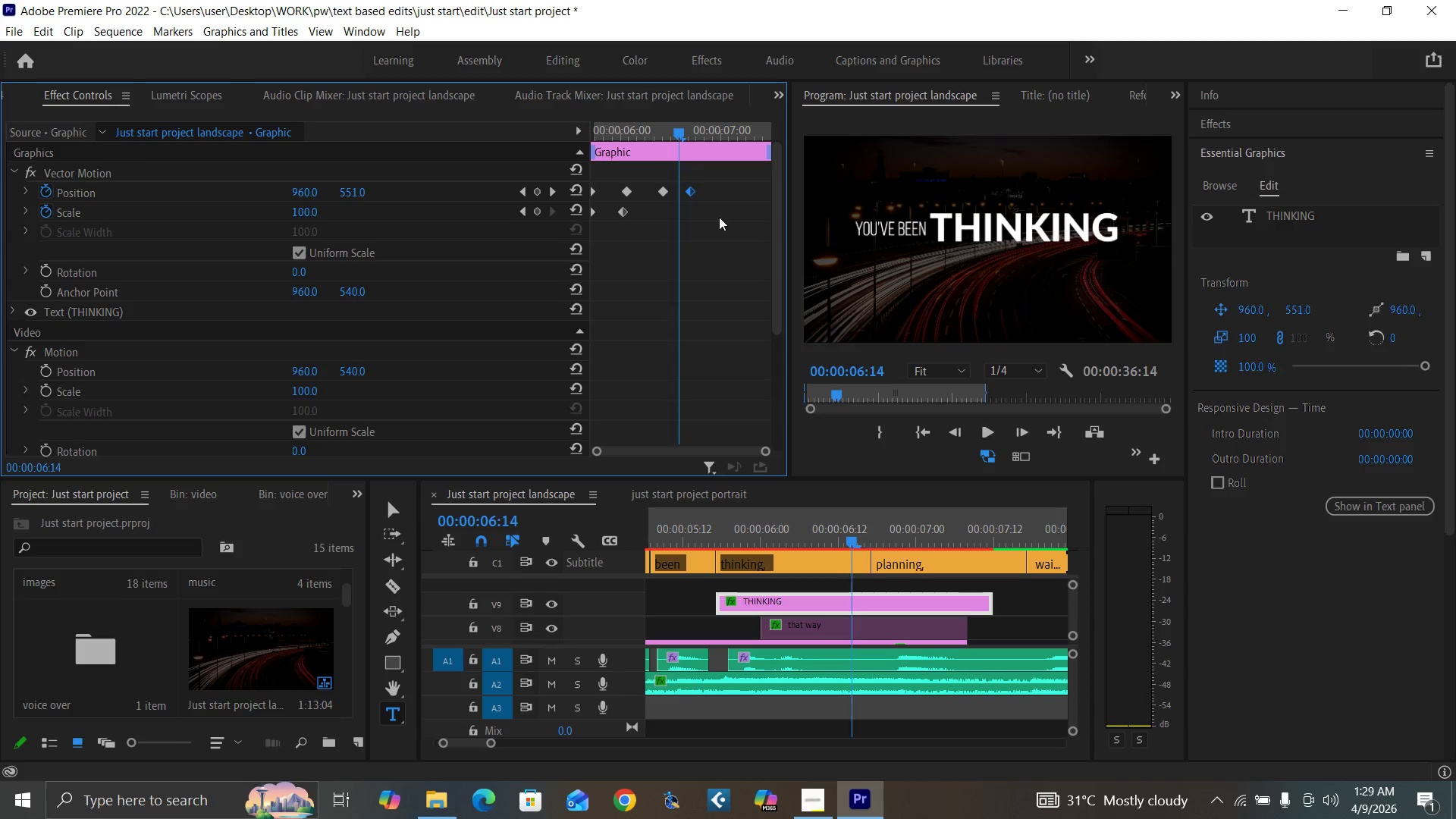 
key(ArrowLeft)
 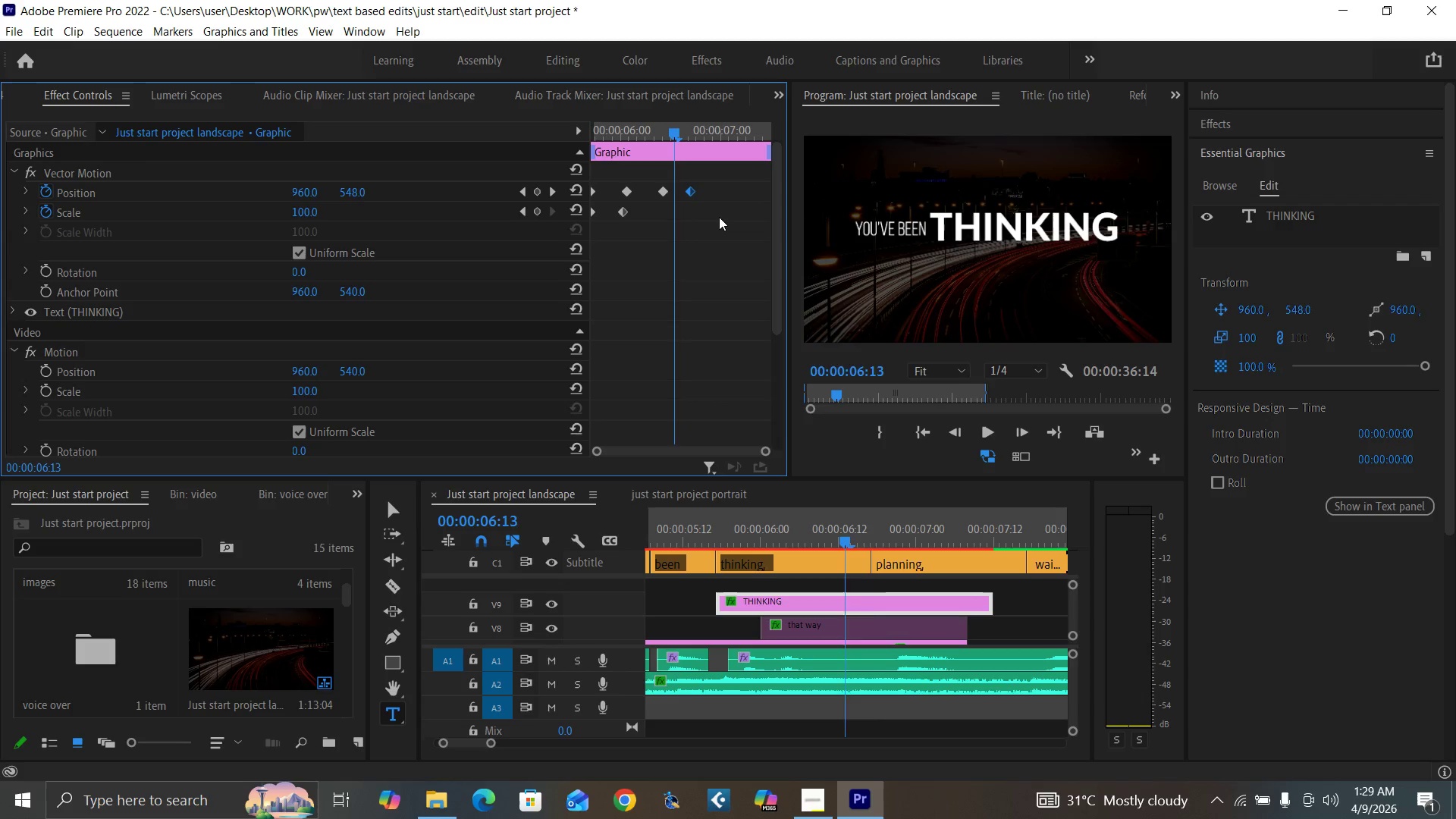 
key(ArrowLeft)
 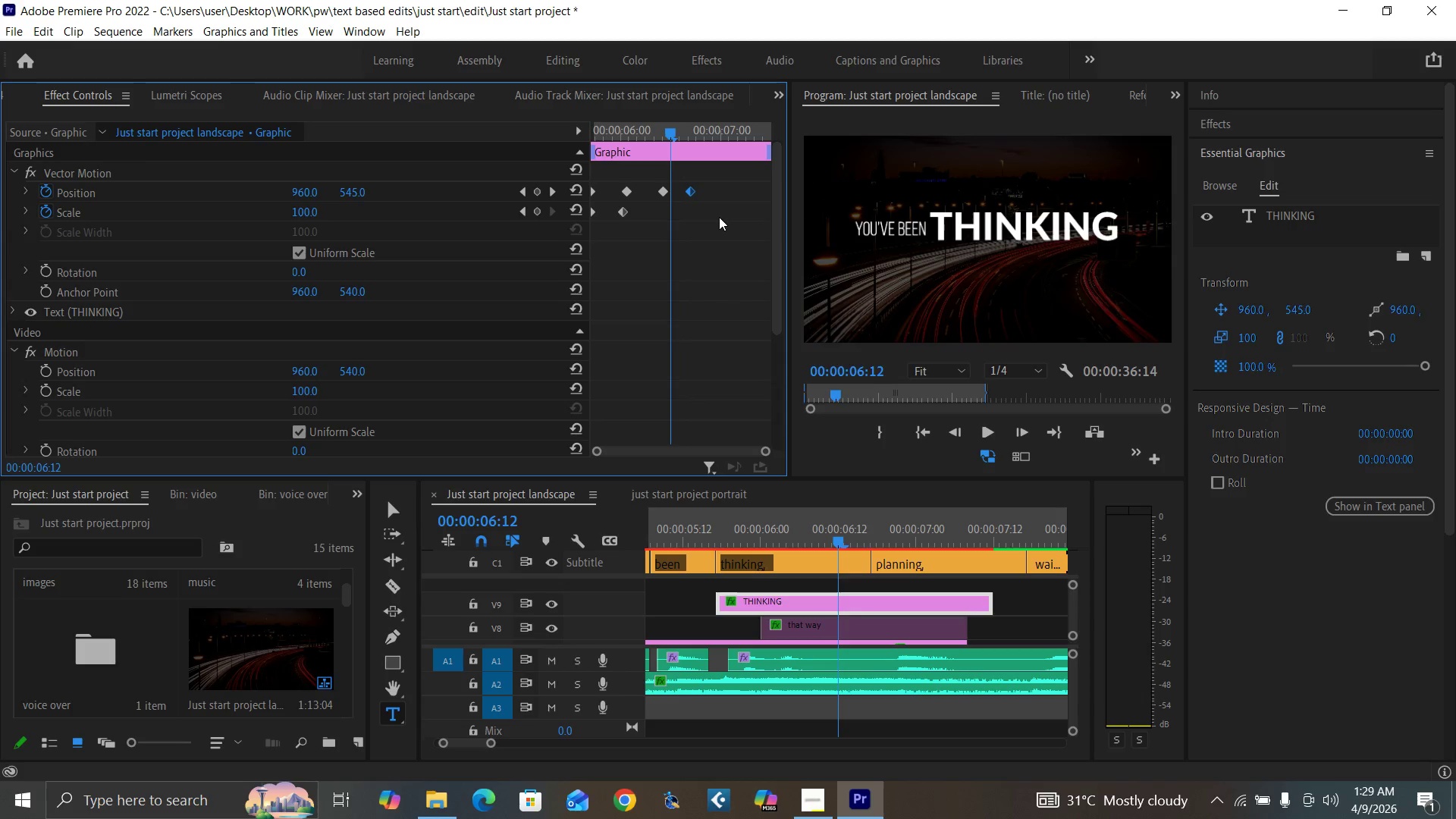 
key(ArrowLeft)
 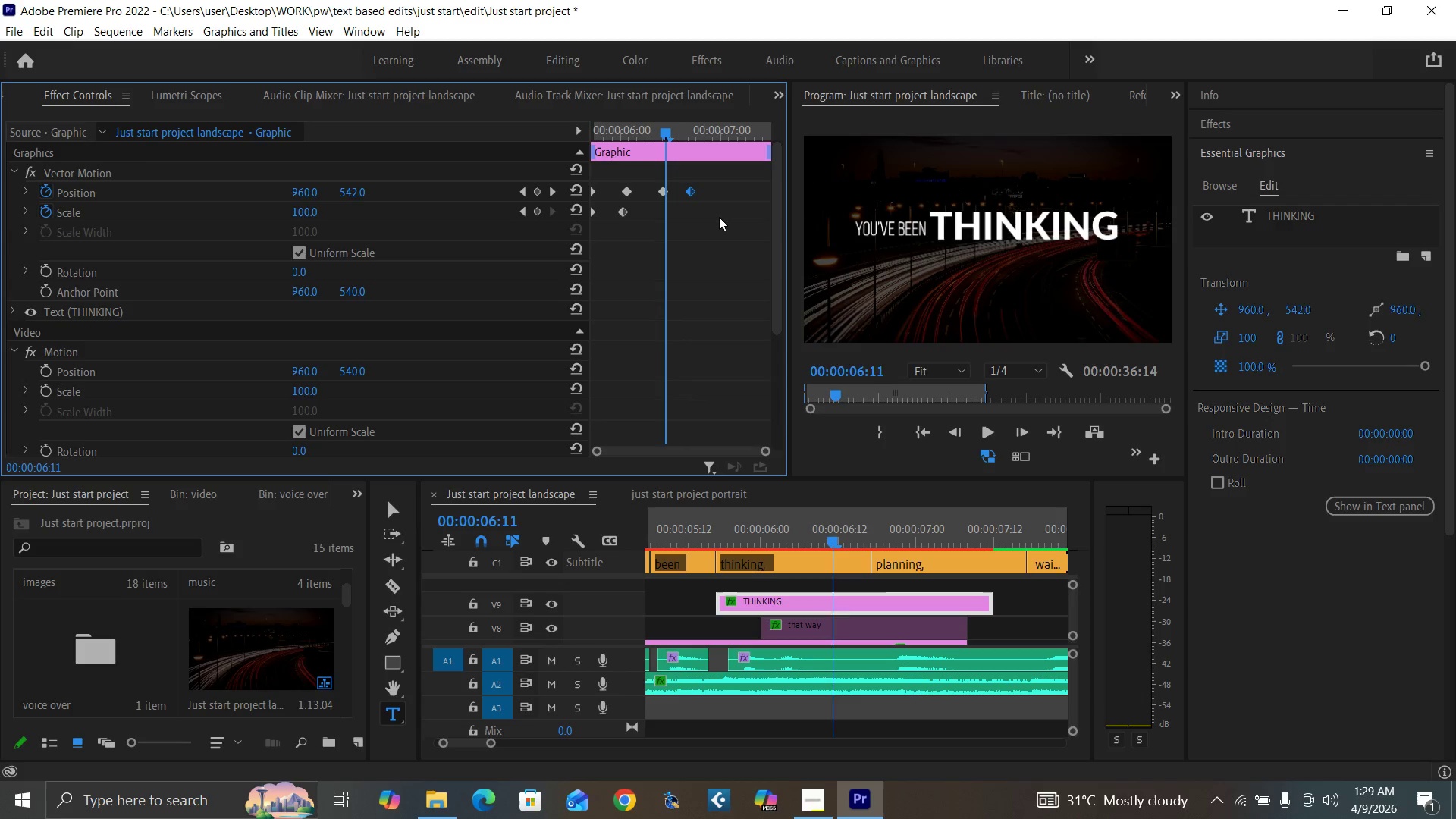 
key(ArrowLeft)
 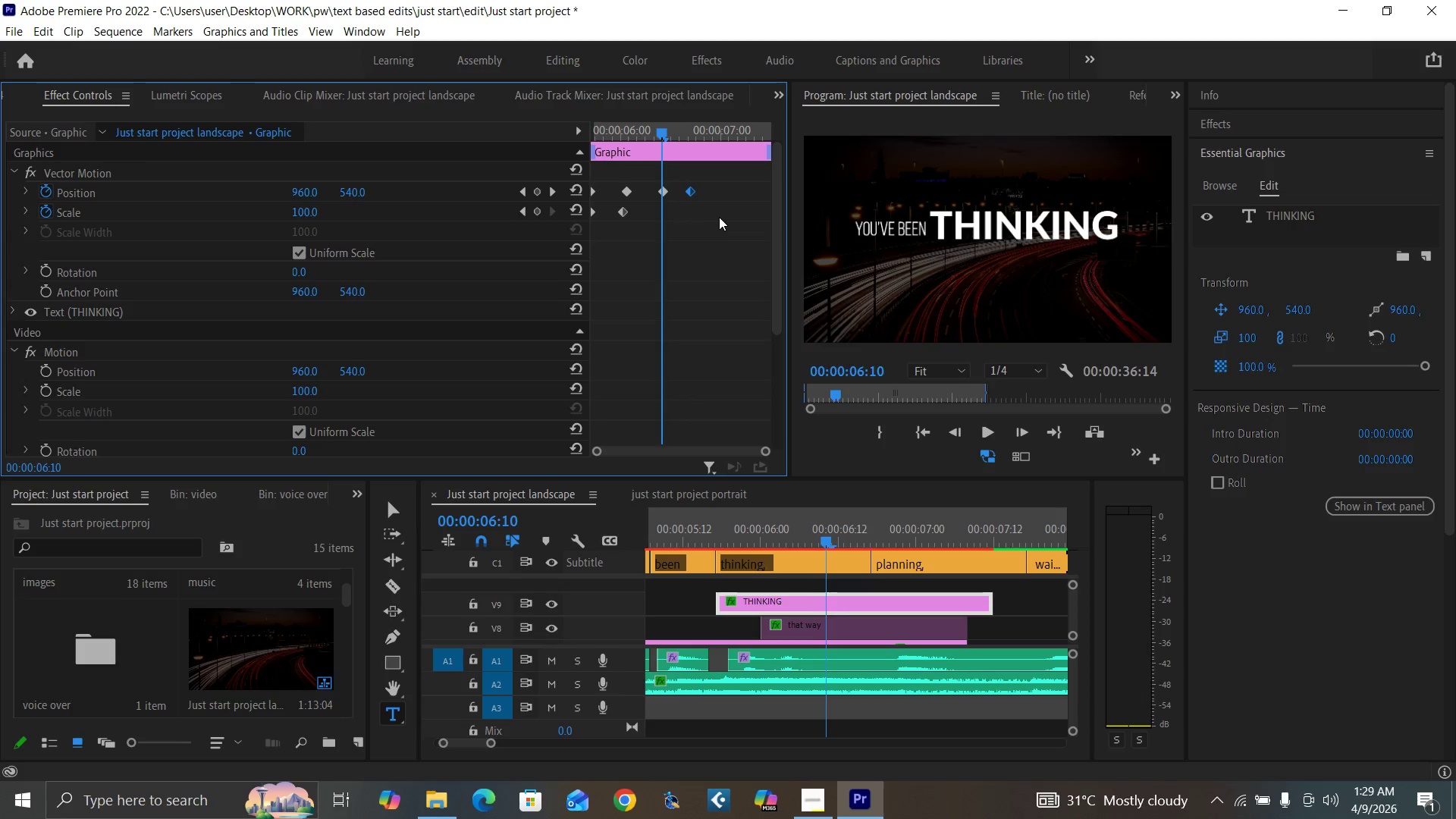 
key(ArrowLeft)
 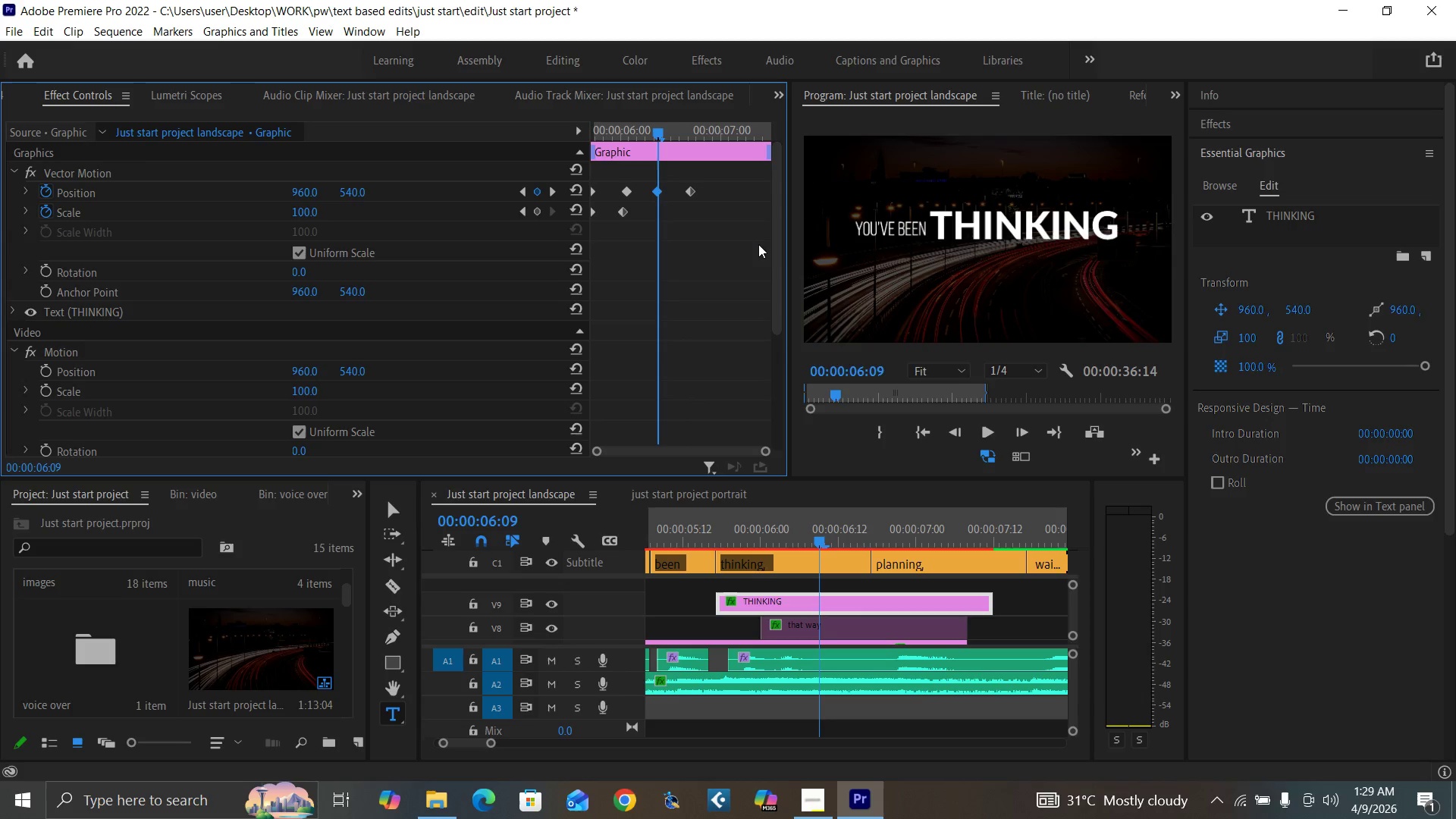 
left_click_drag(start_coordinate=[776, 278], to_coordinate=[771, 391])
 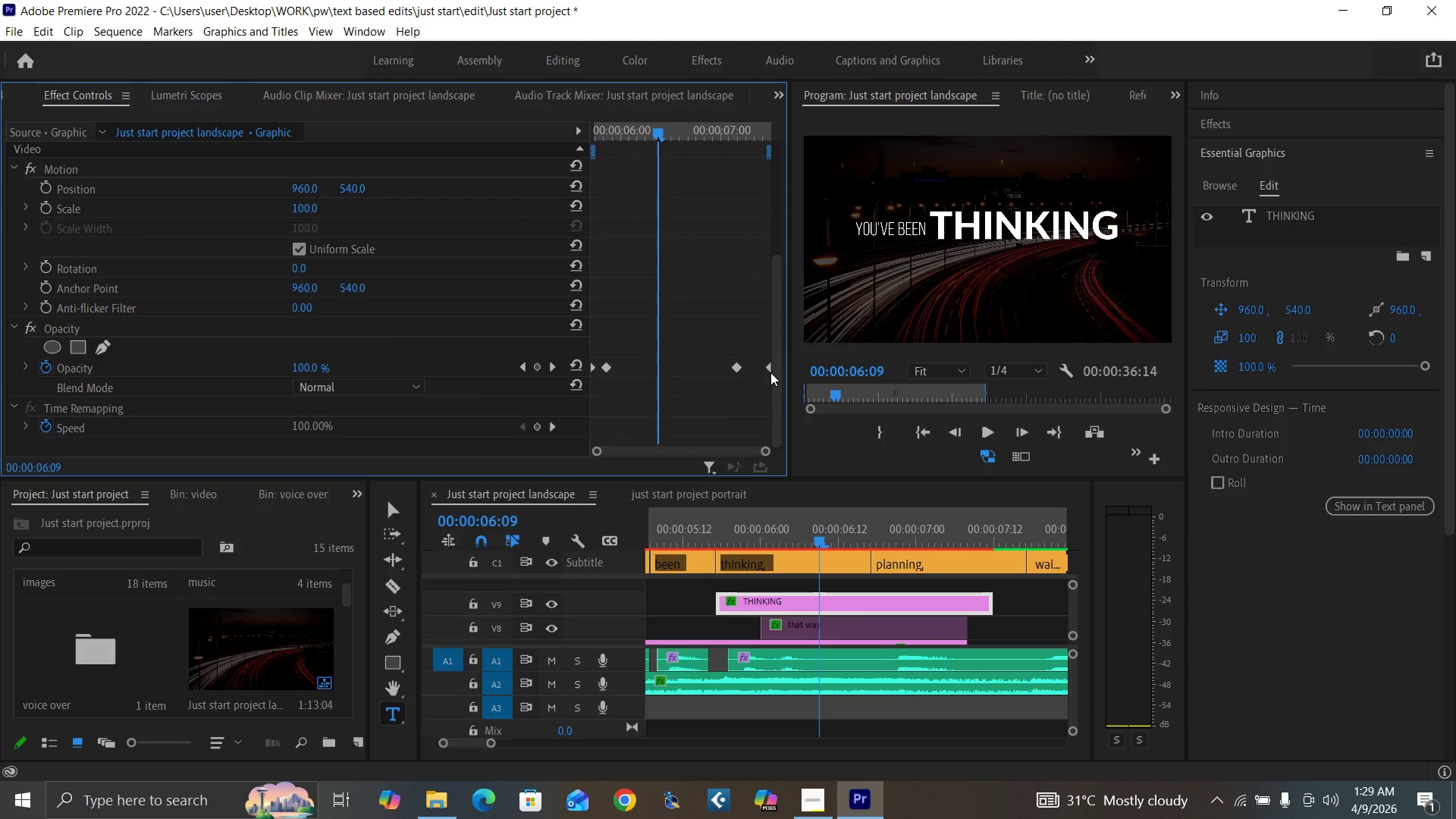 
left_click_drag(start_coordinate=[774, 381], to_coordinate=[784, 391])
 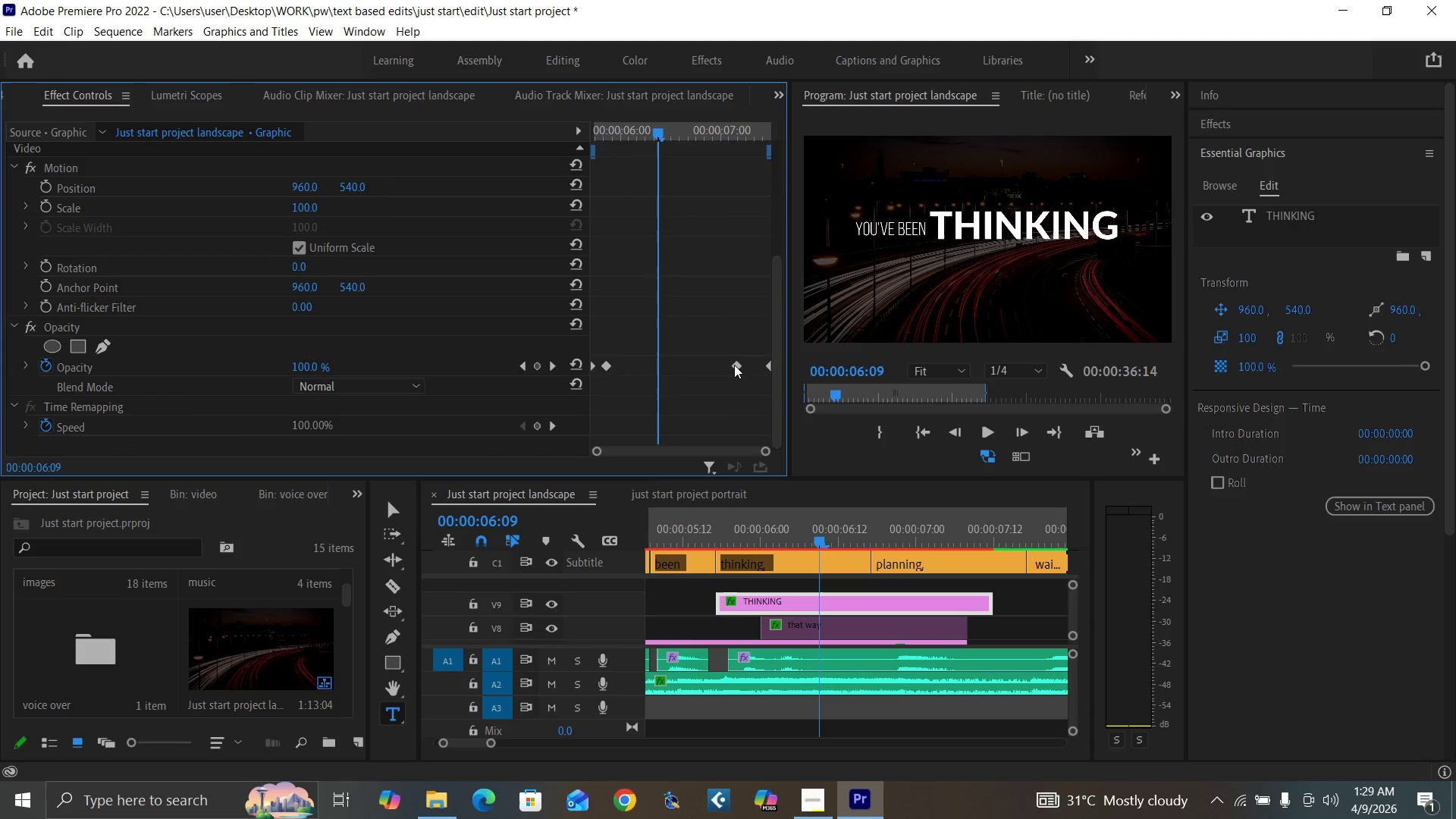 
left_click_drag(start_coordinate=[733, 362], to_coordinate=[660, 369])
 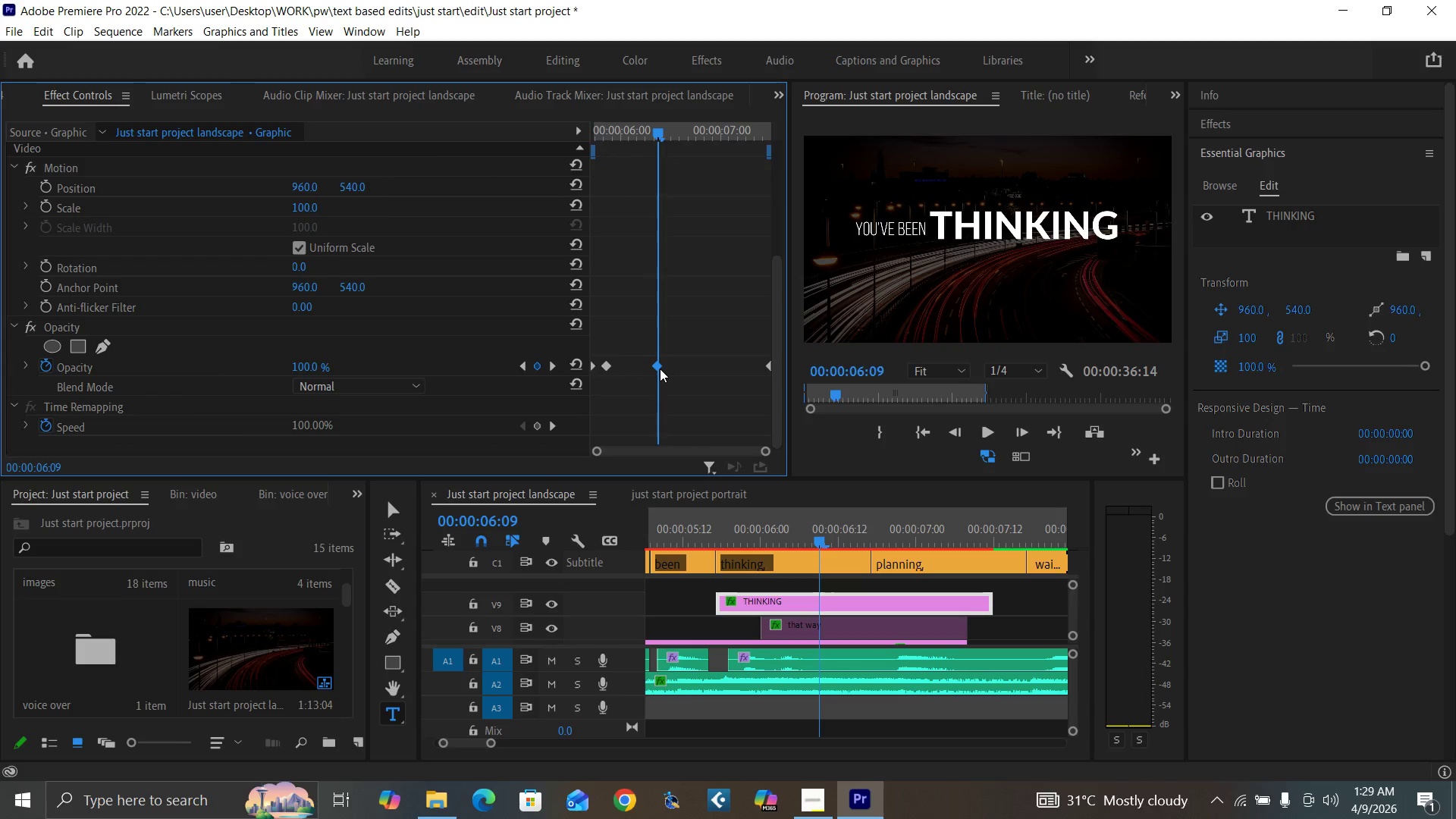 
key(ArrowRight)
 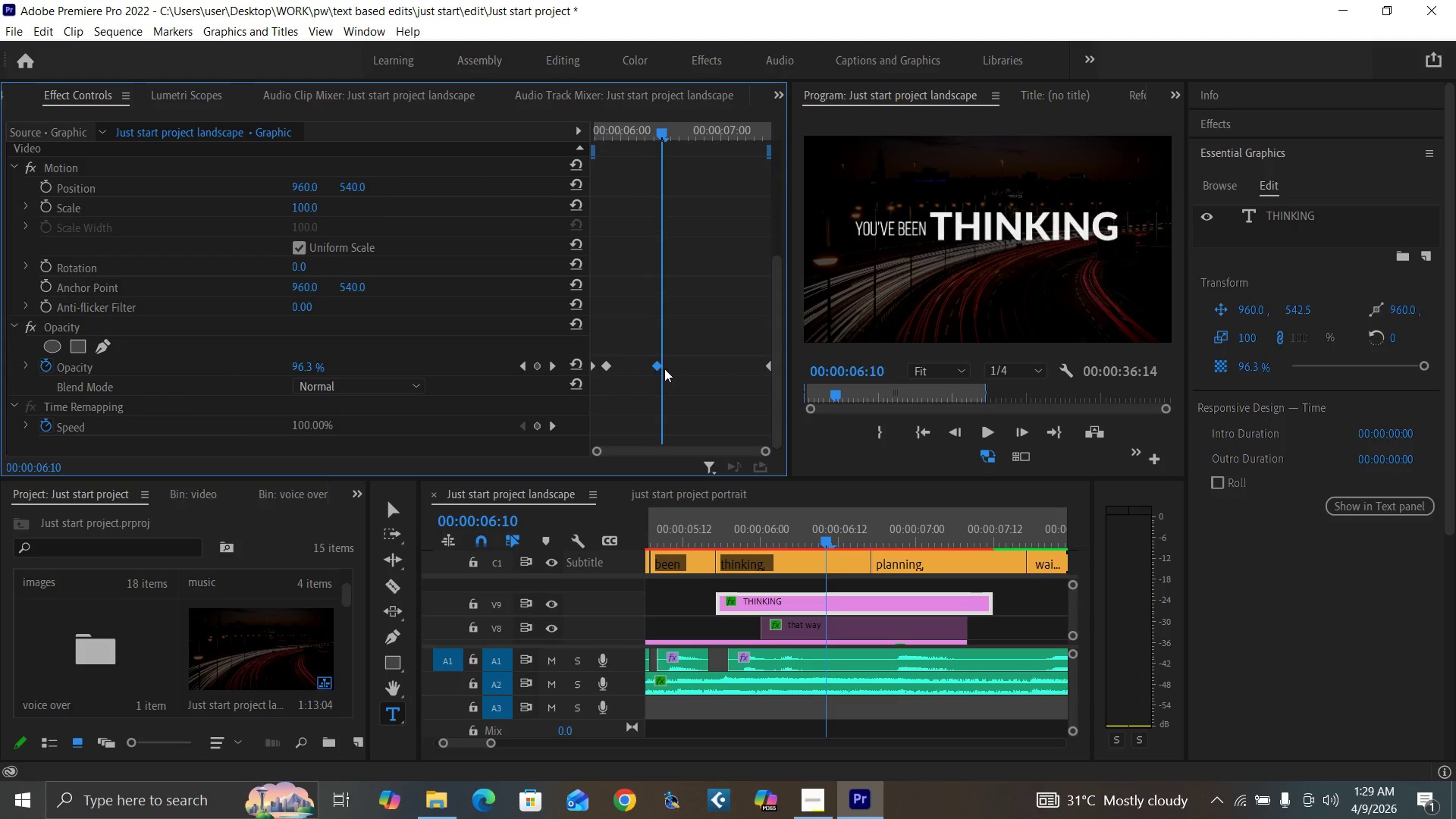 
key(ArrowRight)
 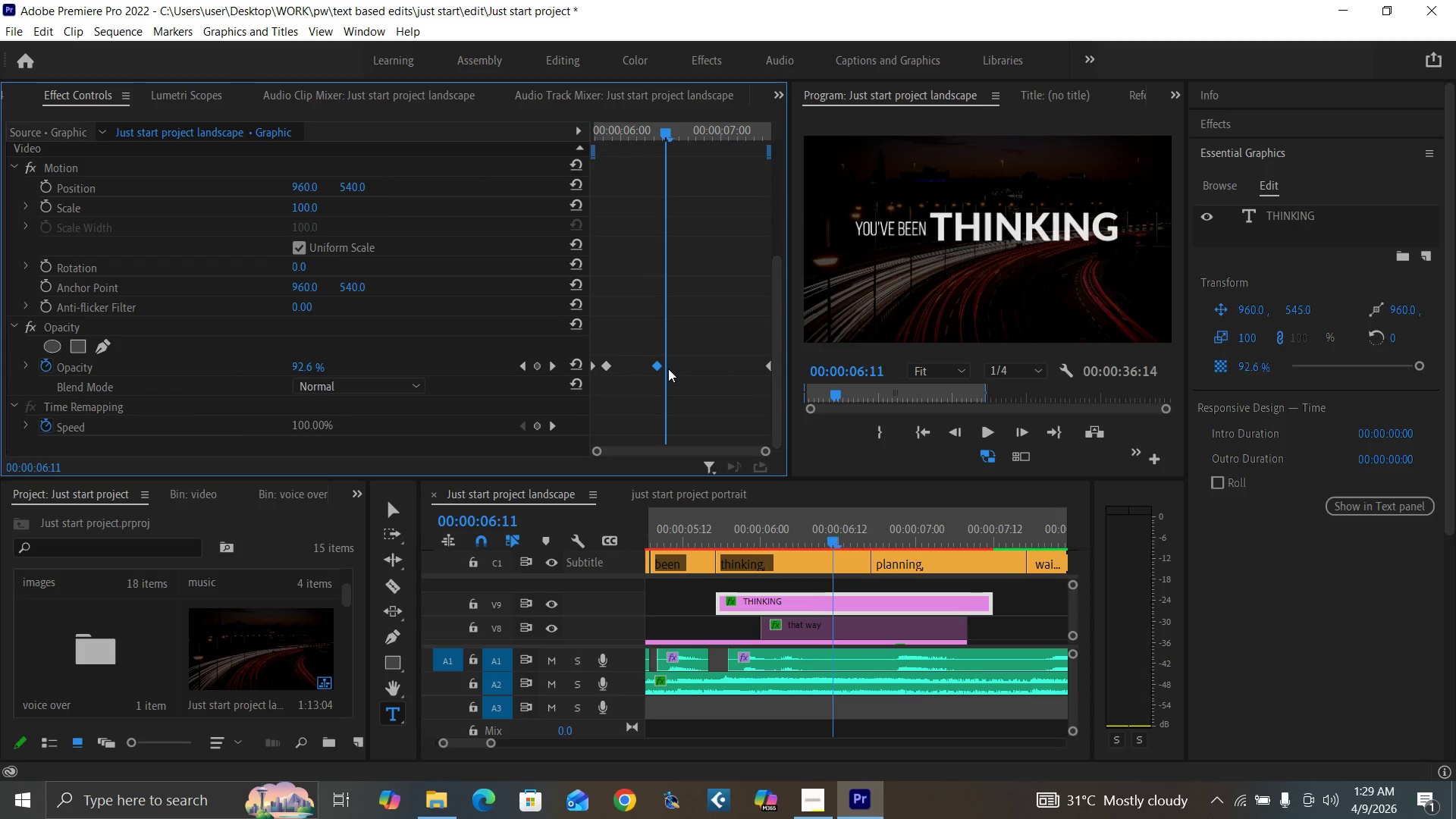 
key(ArrowRight)
 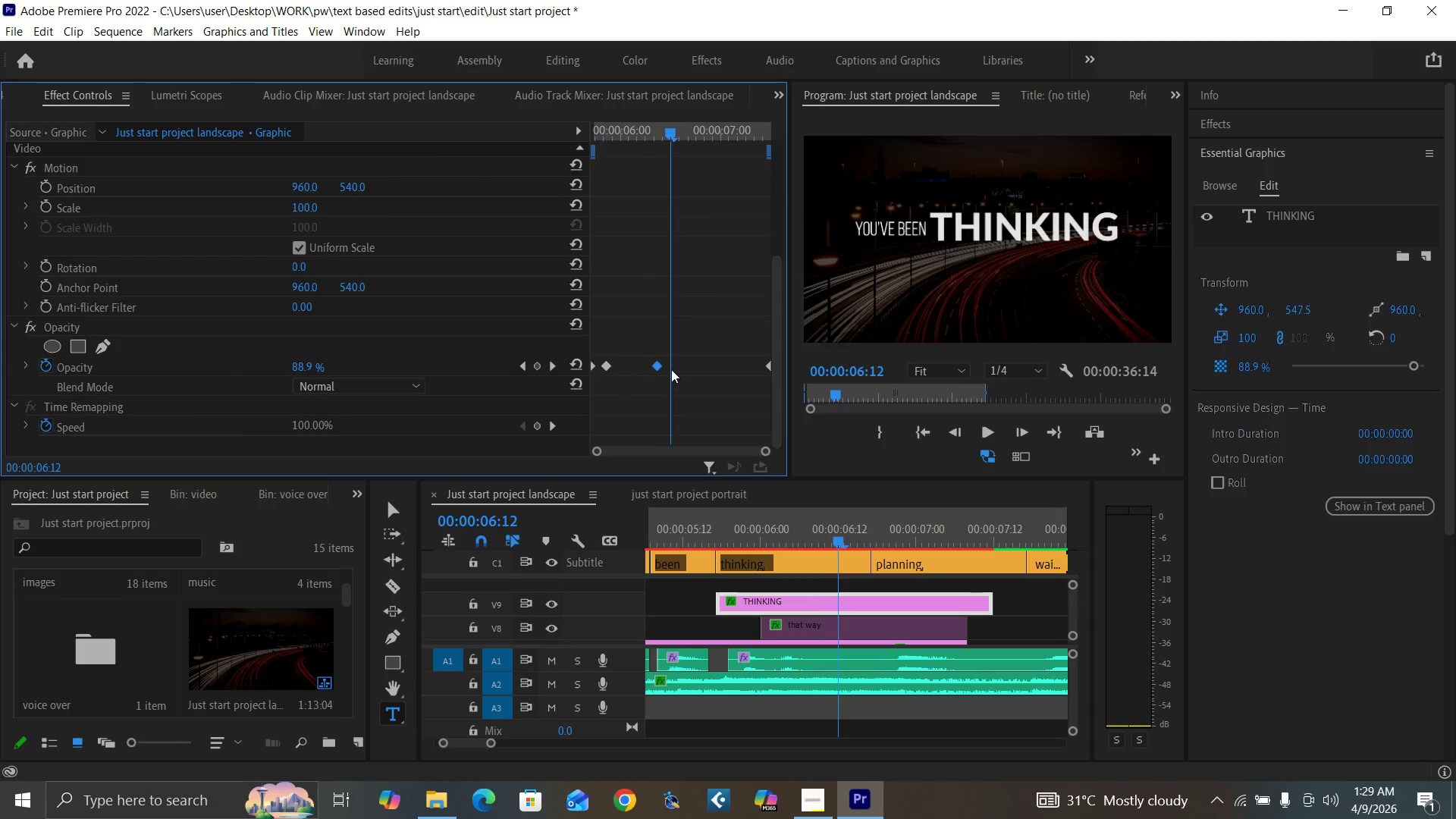 
key(ArrowRight)
 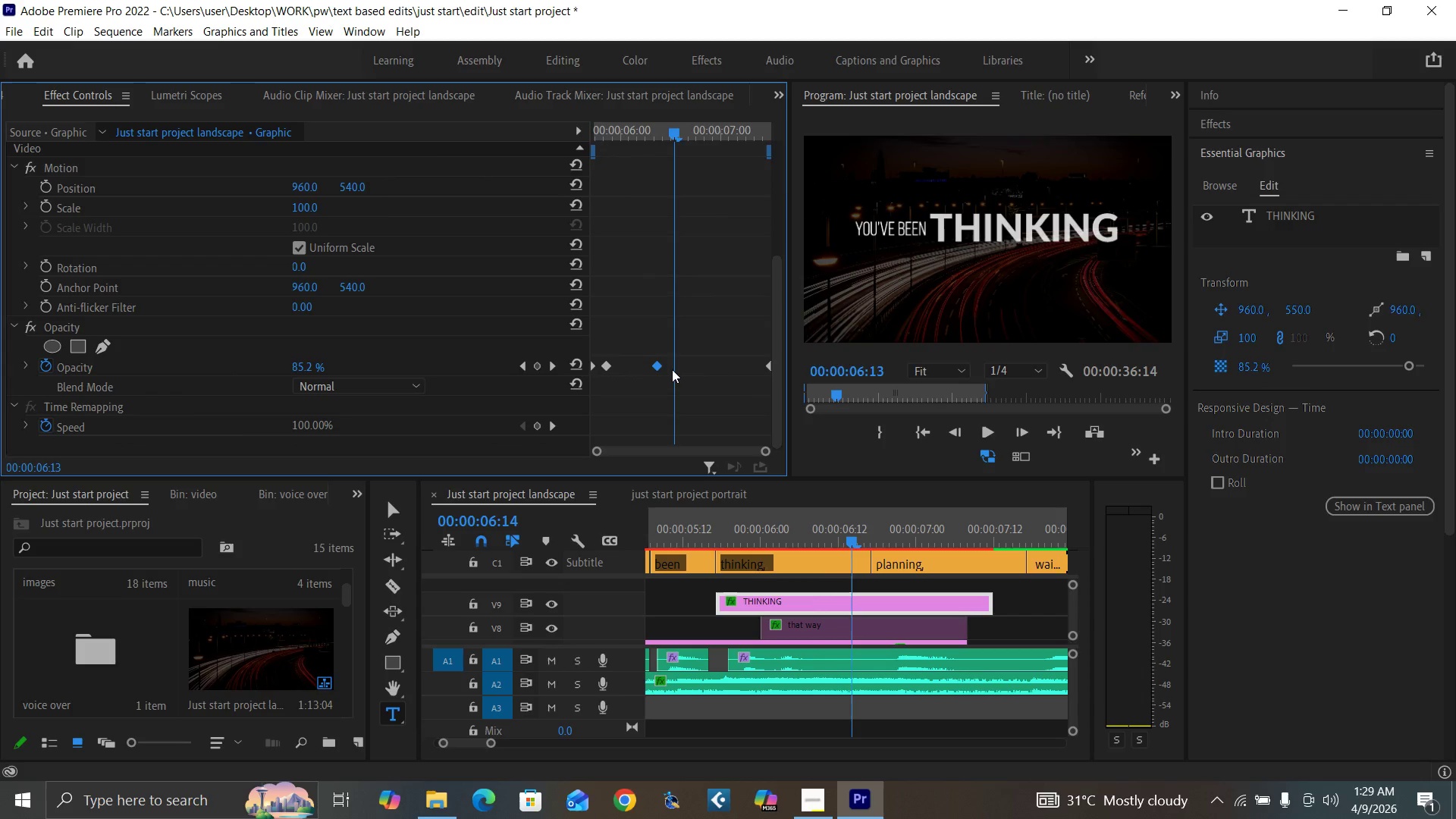 
key(ArrowRight)
 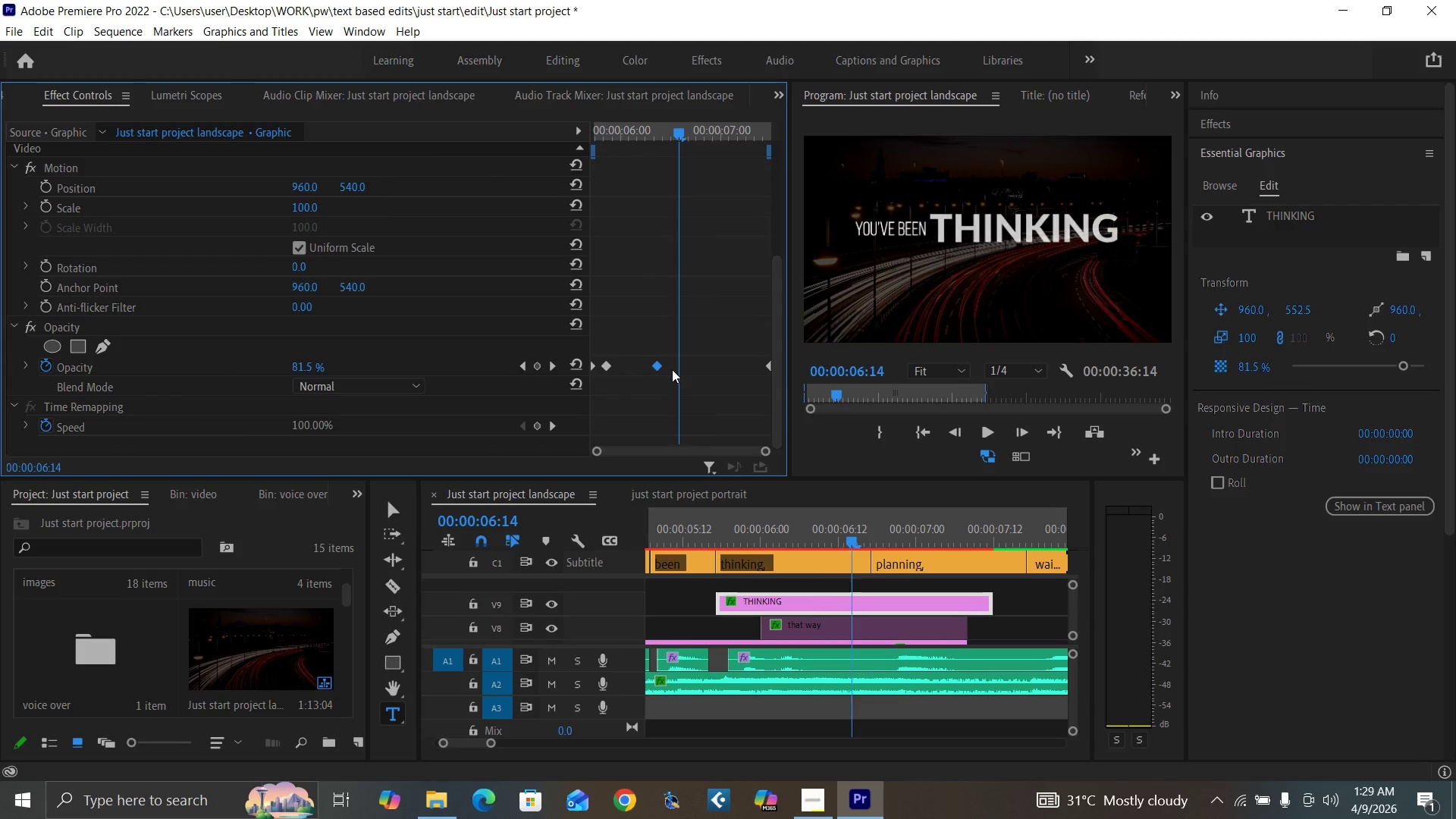 
key(ArrowRight)
 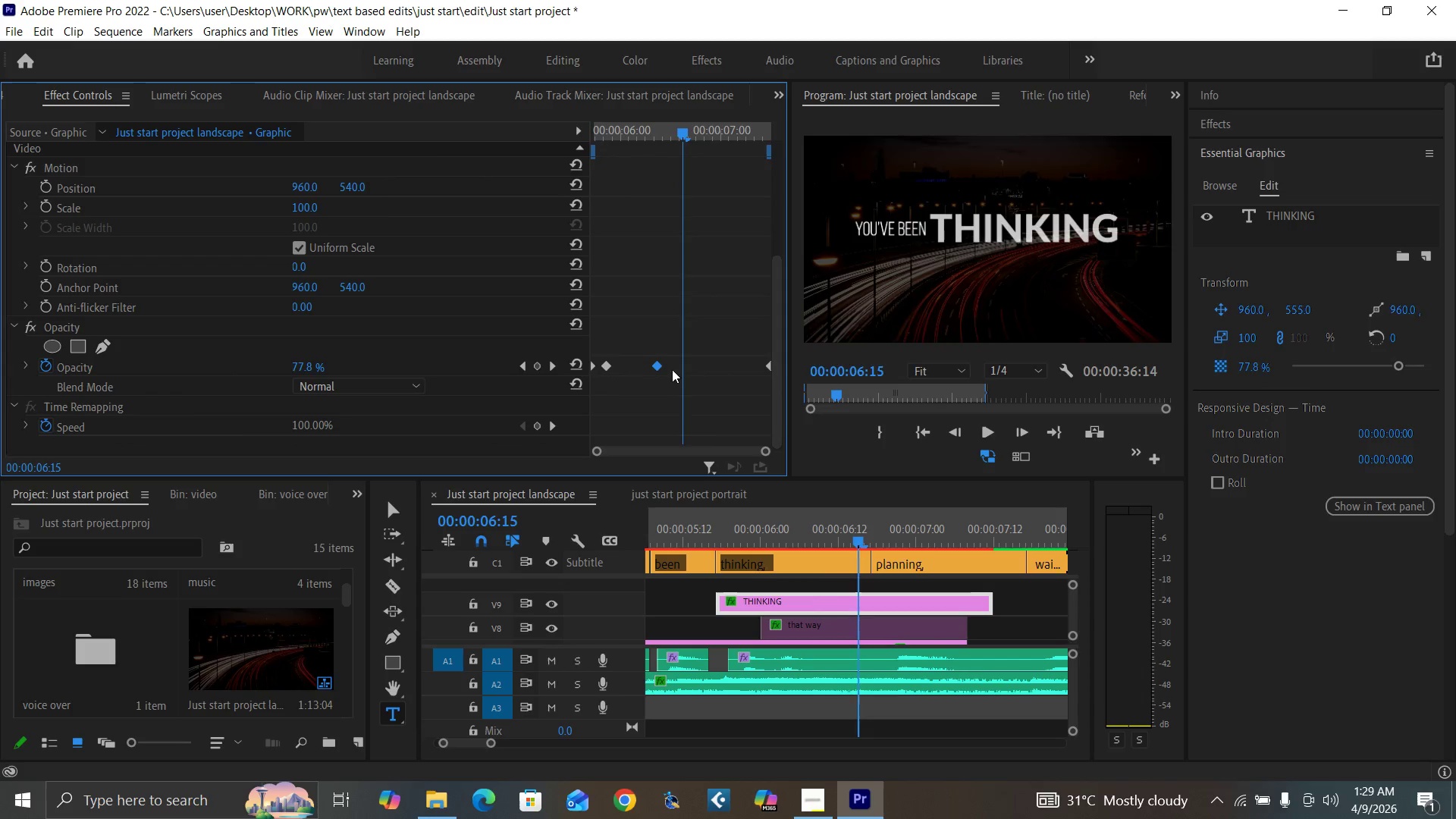 
key(ArrowRight)
 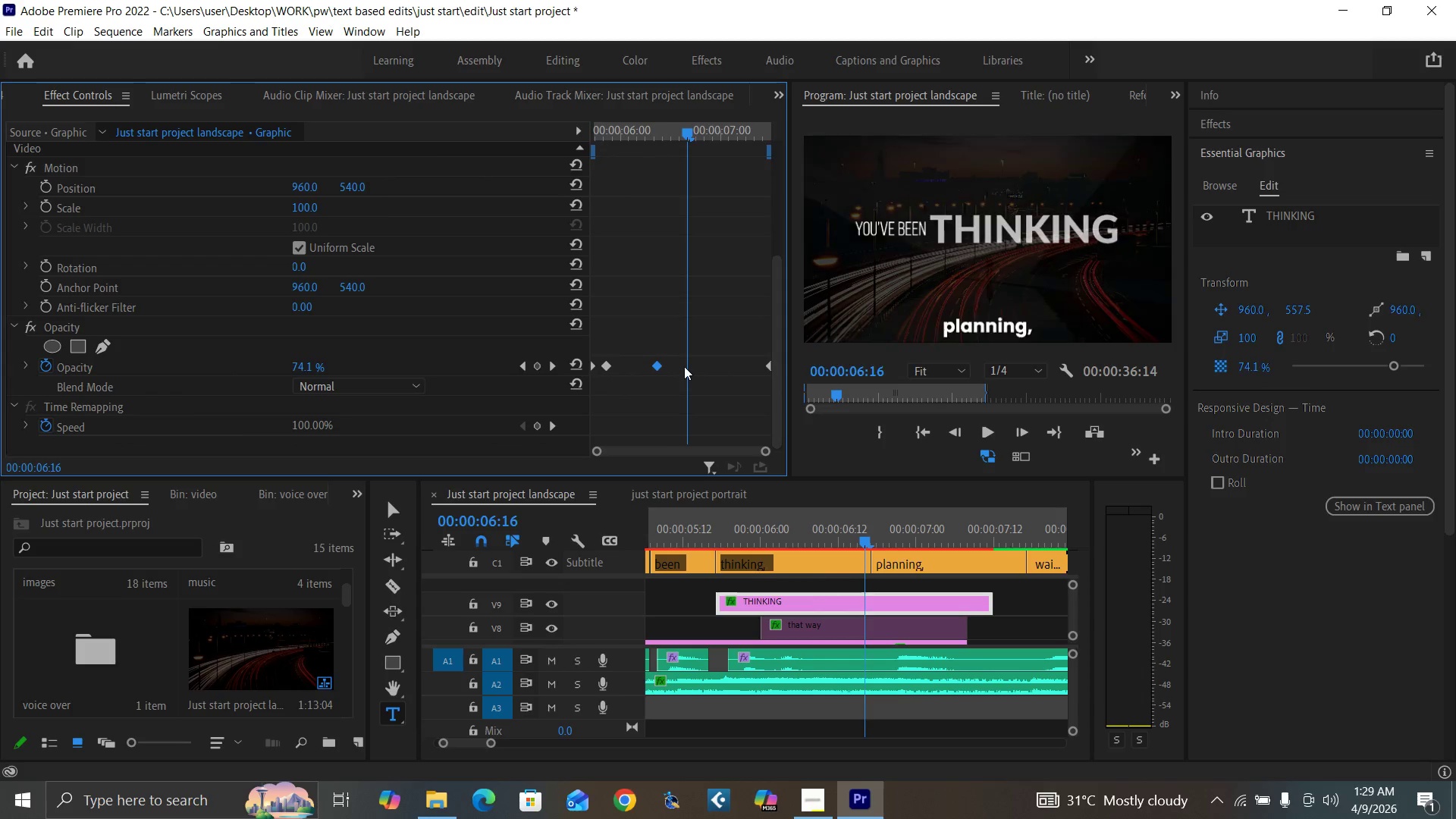 
key(ArrowRight)
 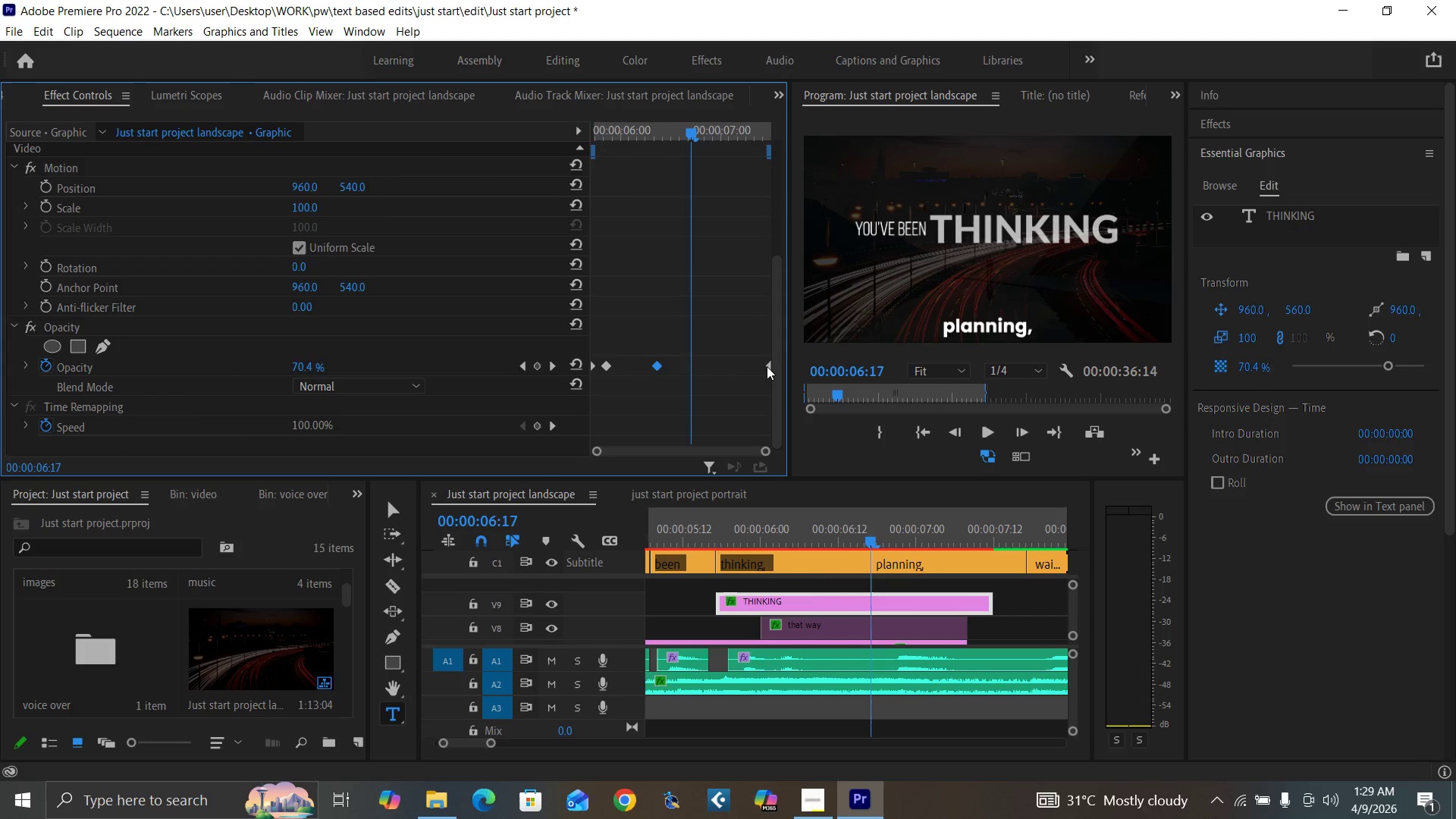 
left_click_drag(start_coordinate=[767, 366], to_coordinate=[695, 377])
 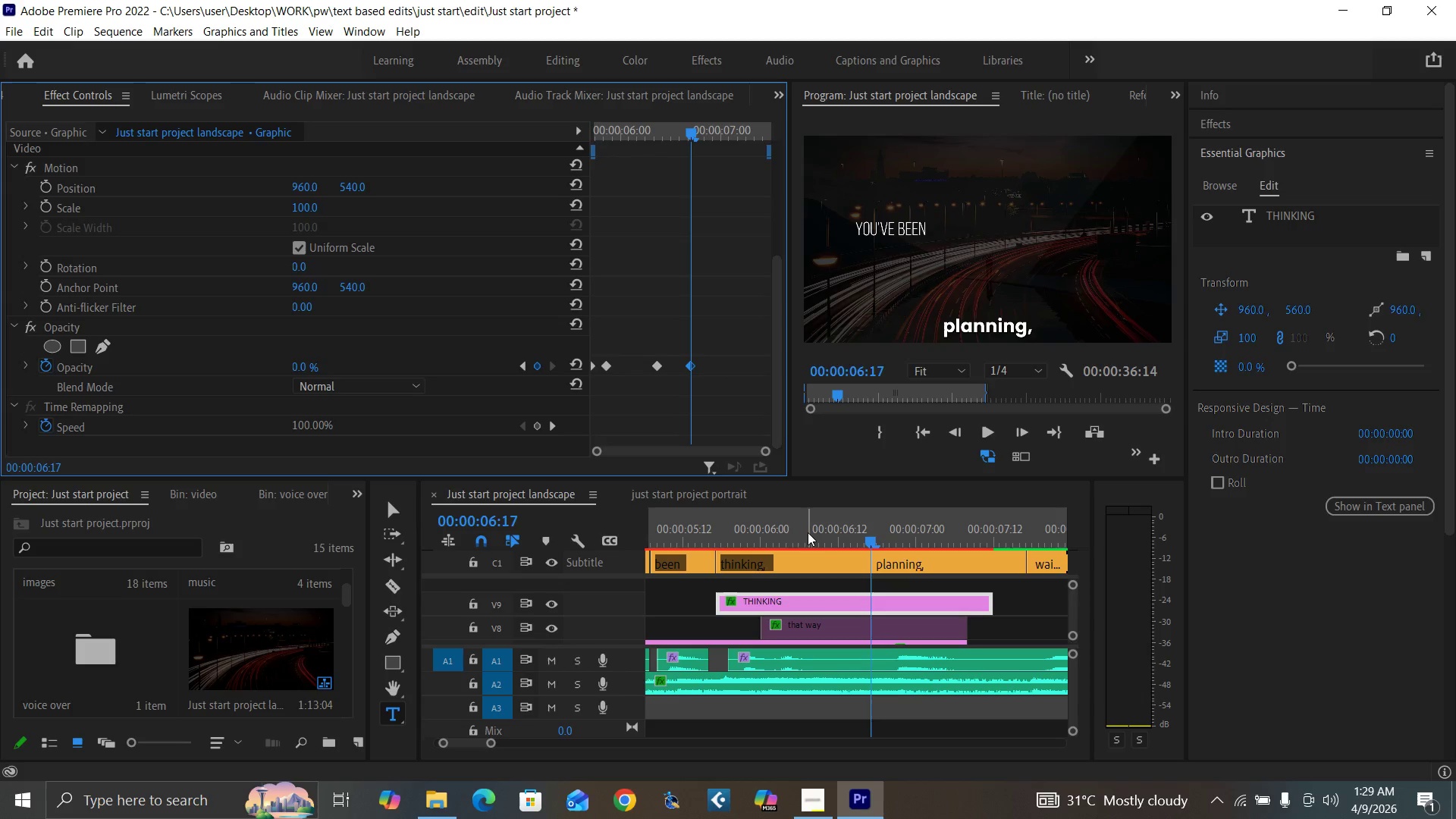 
mouse_move([852, 601])
 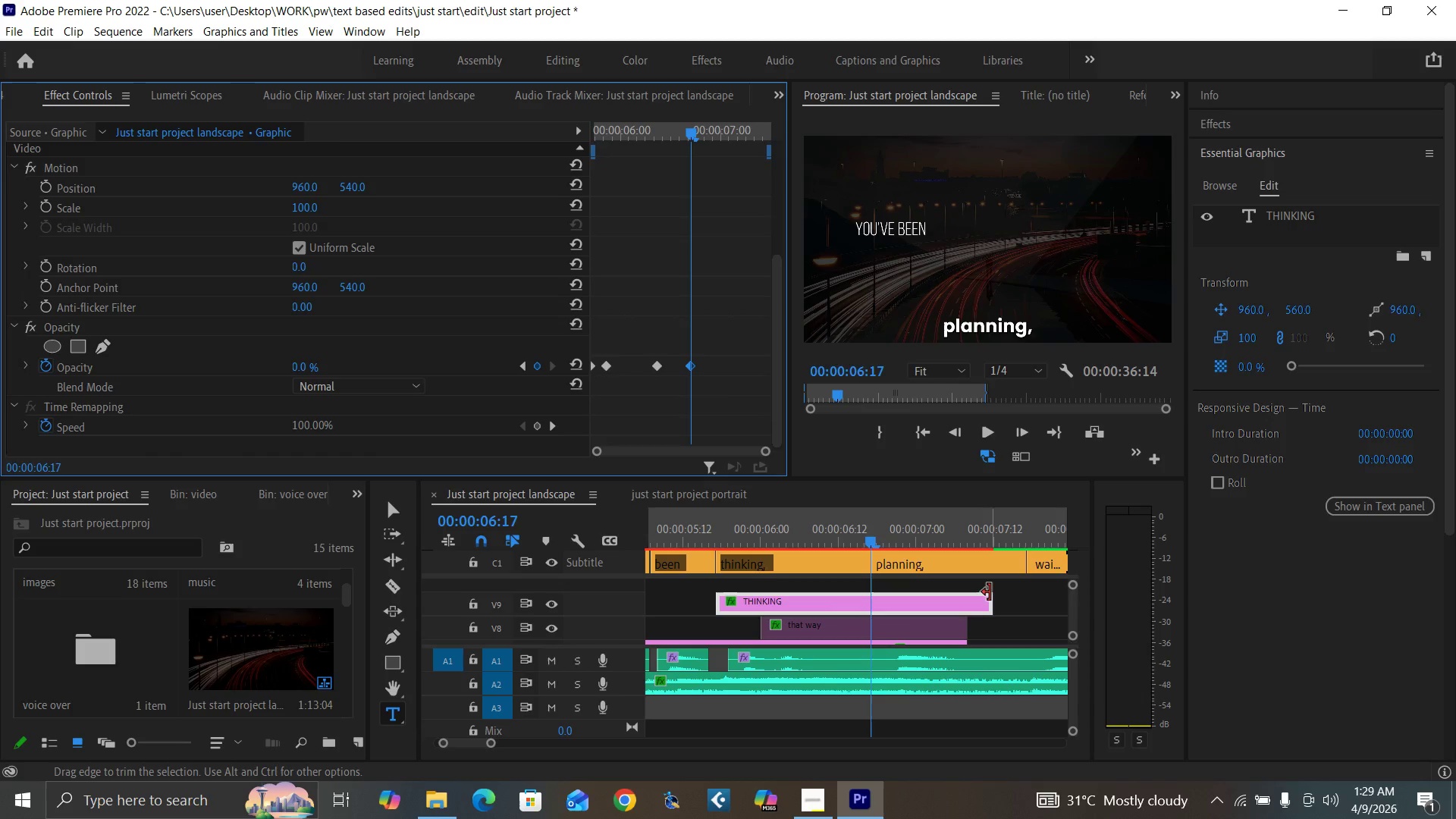 
left_click_drag(start_coordinate=[990, 593], to_coordinate=[872, 612])
 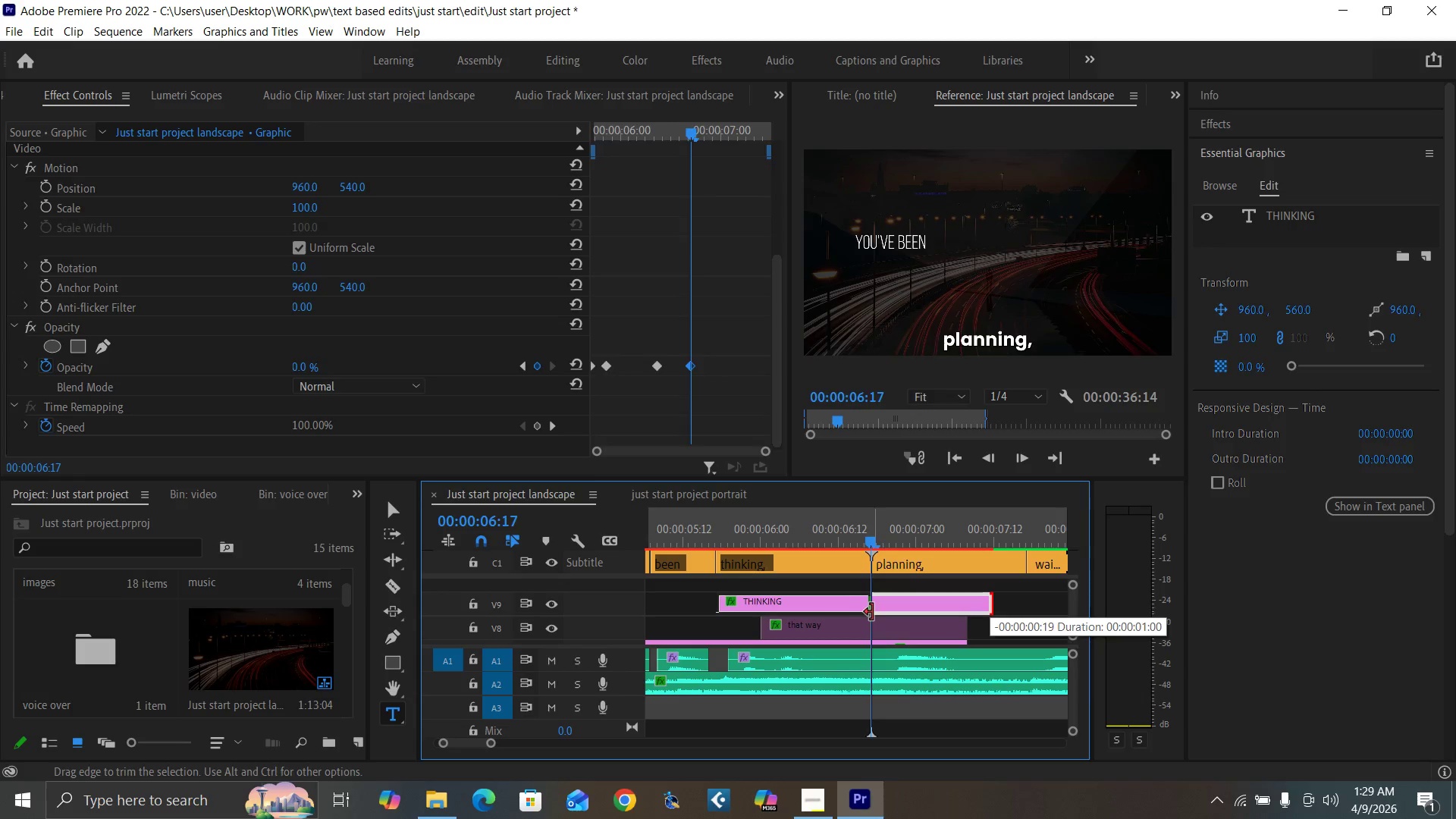 
hold_key(key=AltLeft, duration=1.52)
left_click_drag(start_coordinate=[841, 605], to_coordinate=[1000, 595])
 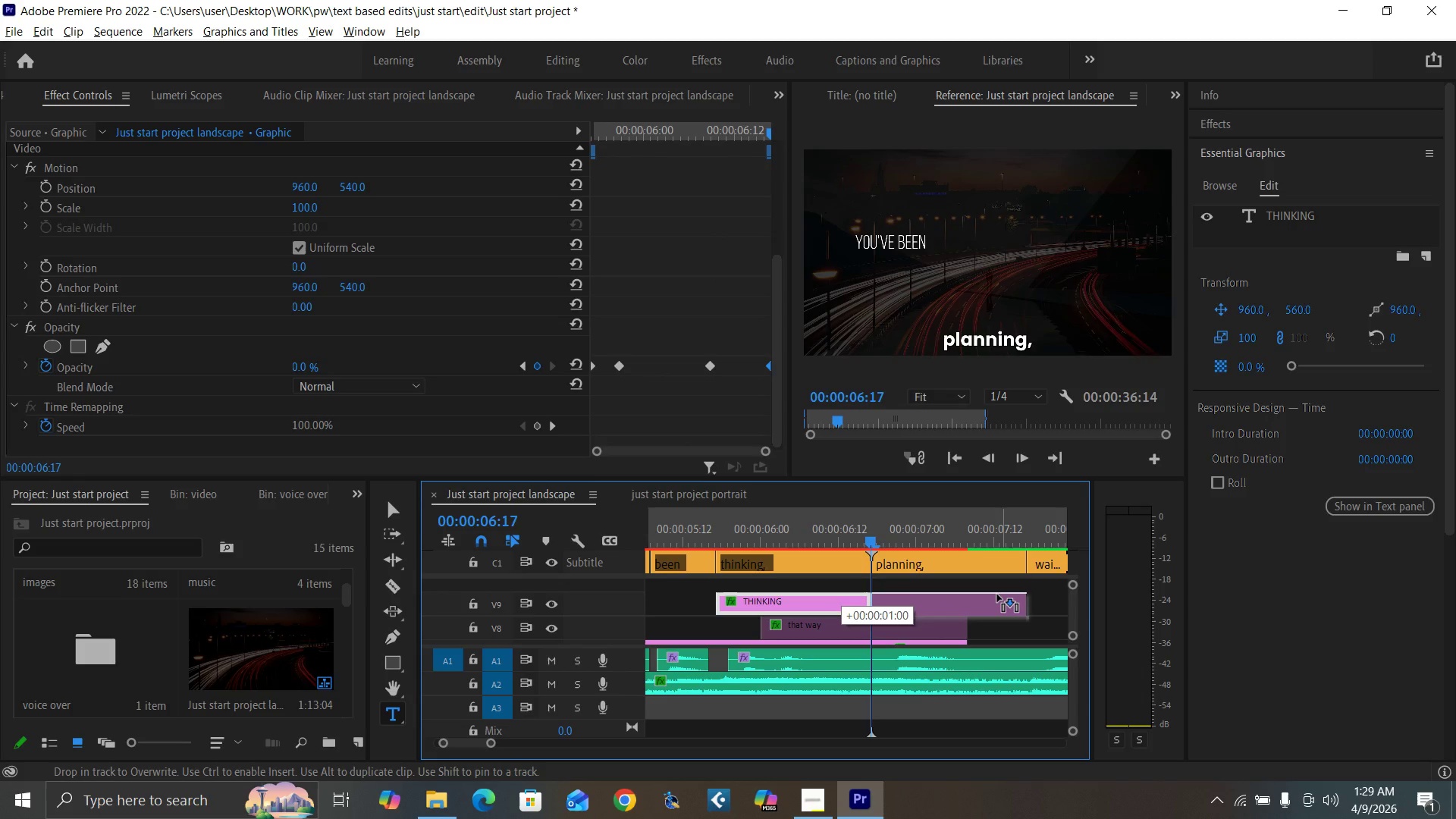 
hold_key(key=AltLeft, duration=0.44)
 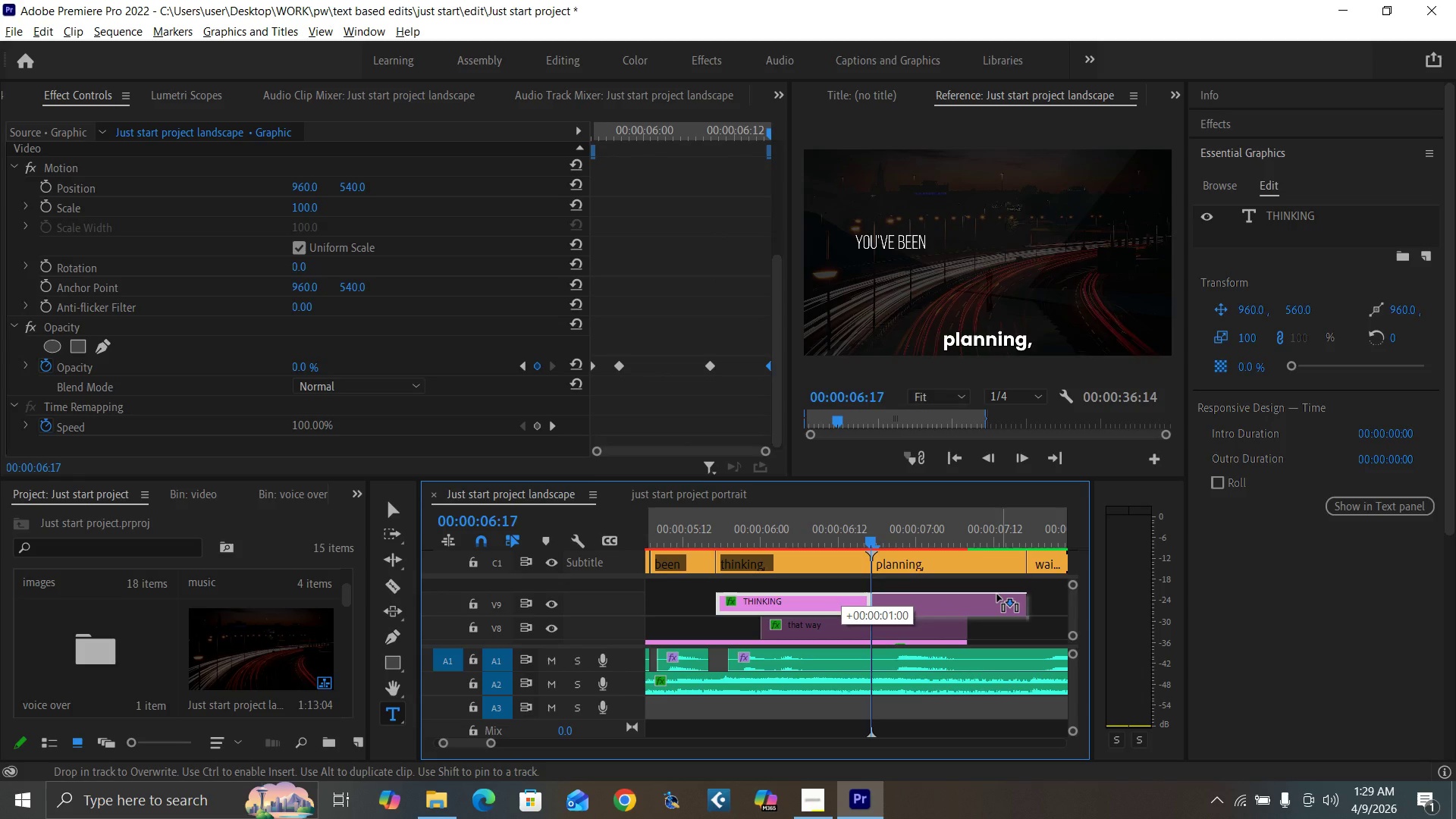 
left_click([962, 599])
 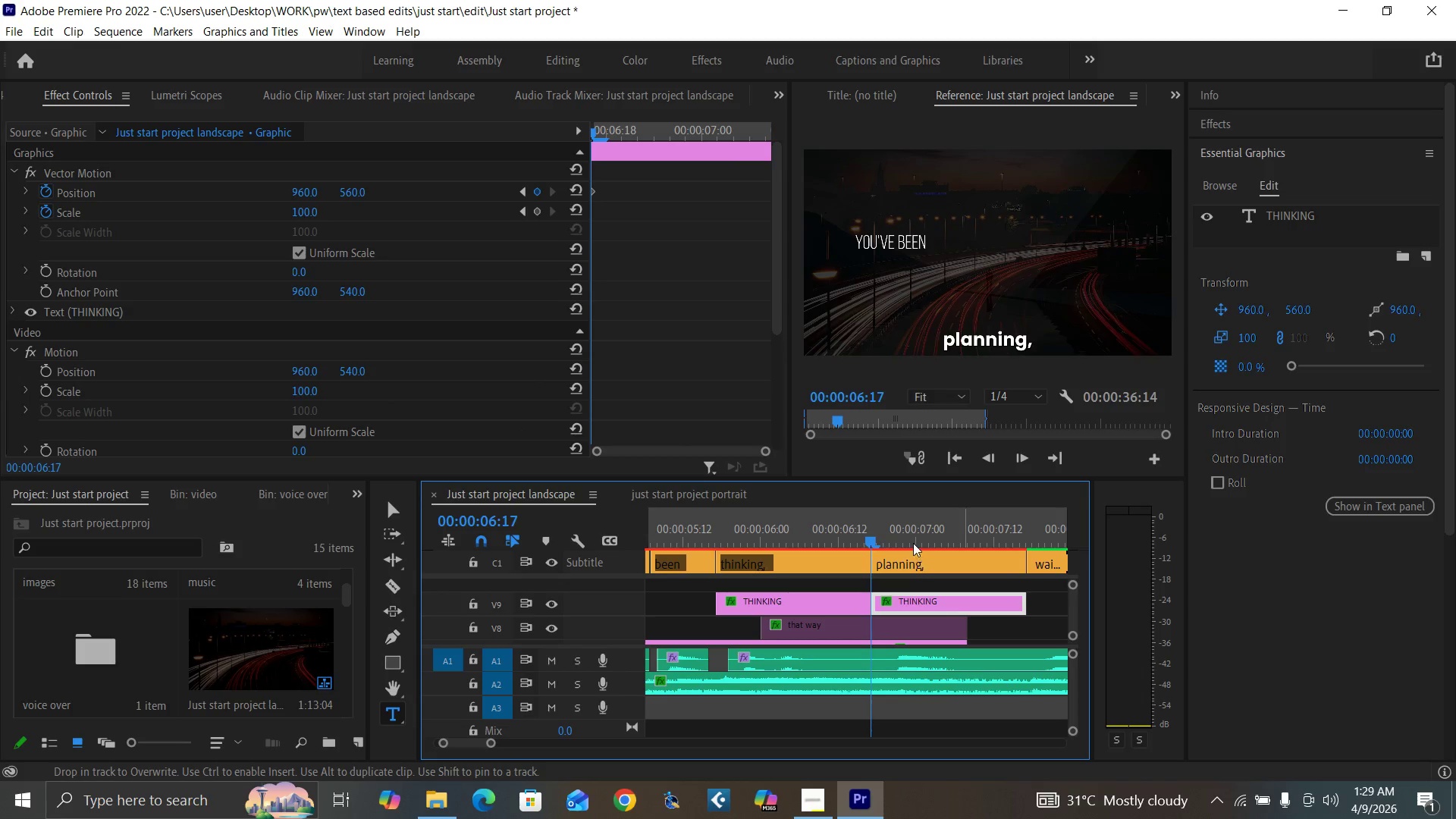 
left_click([908, 535])
 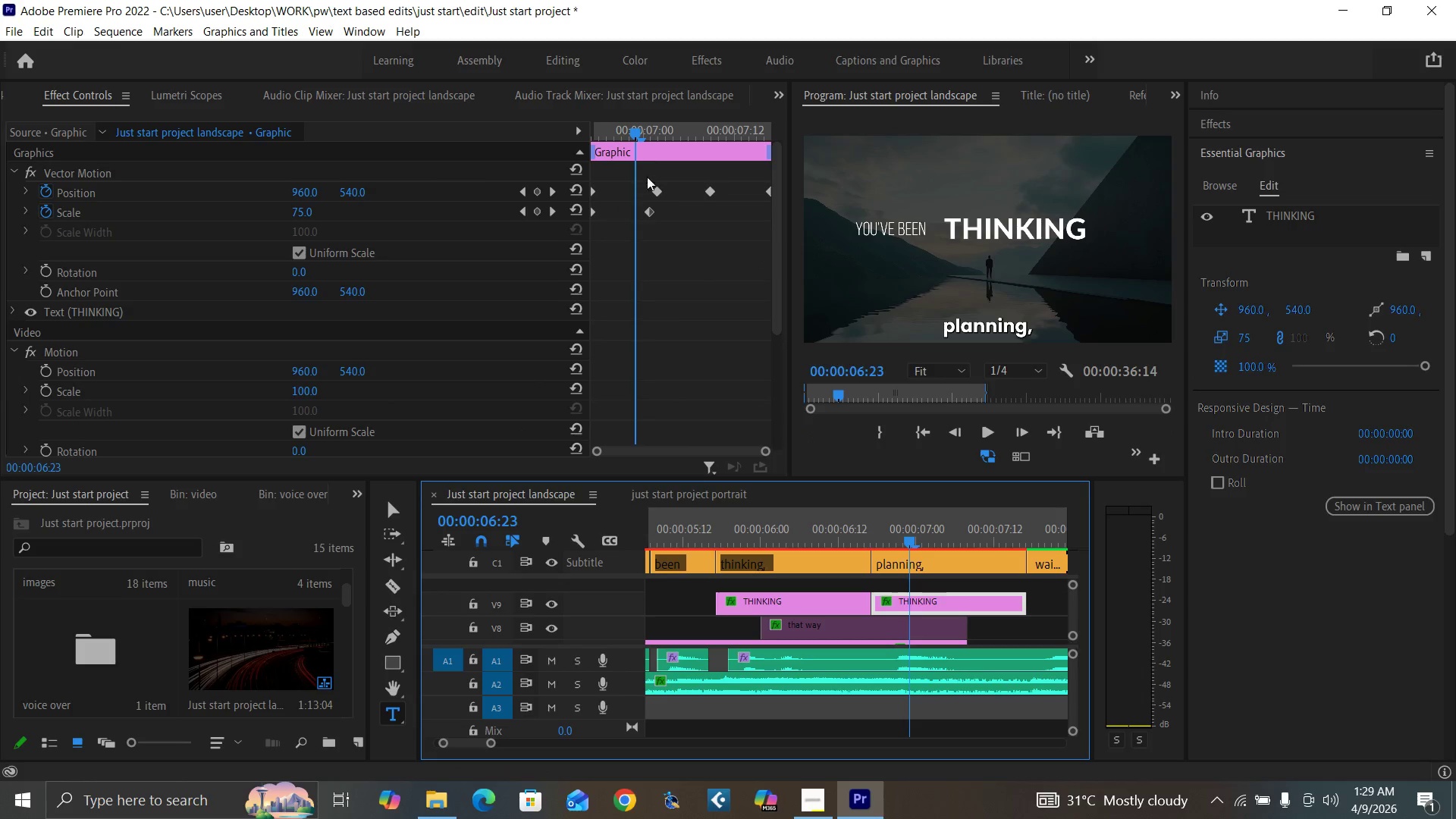 
wait(5.48)
 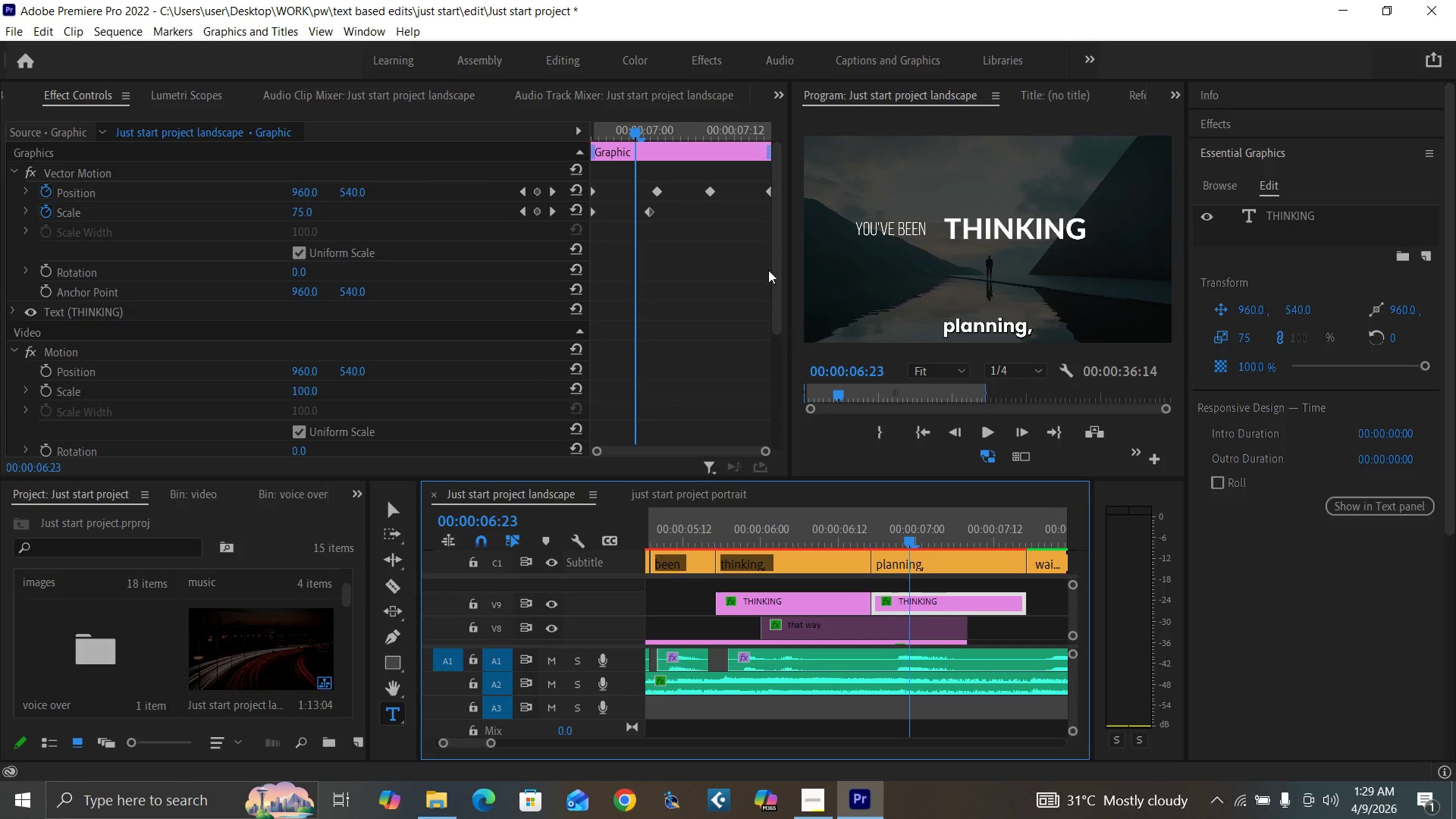 
left_click_drag(start_coordinate=[683, 127], to_coordinate=[738, 164])
 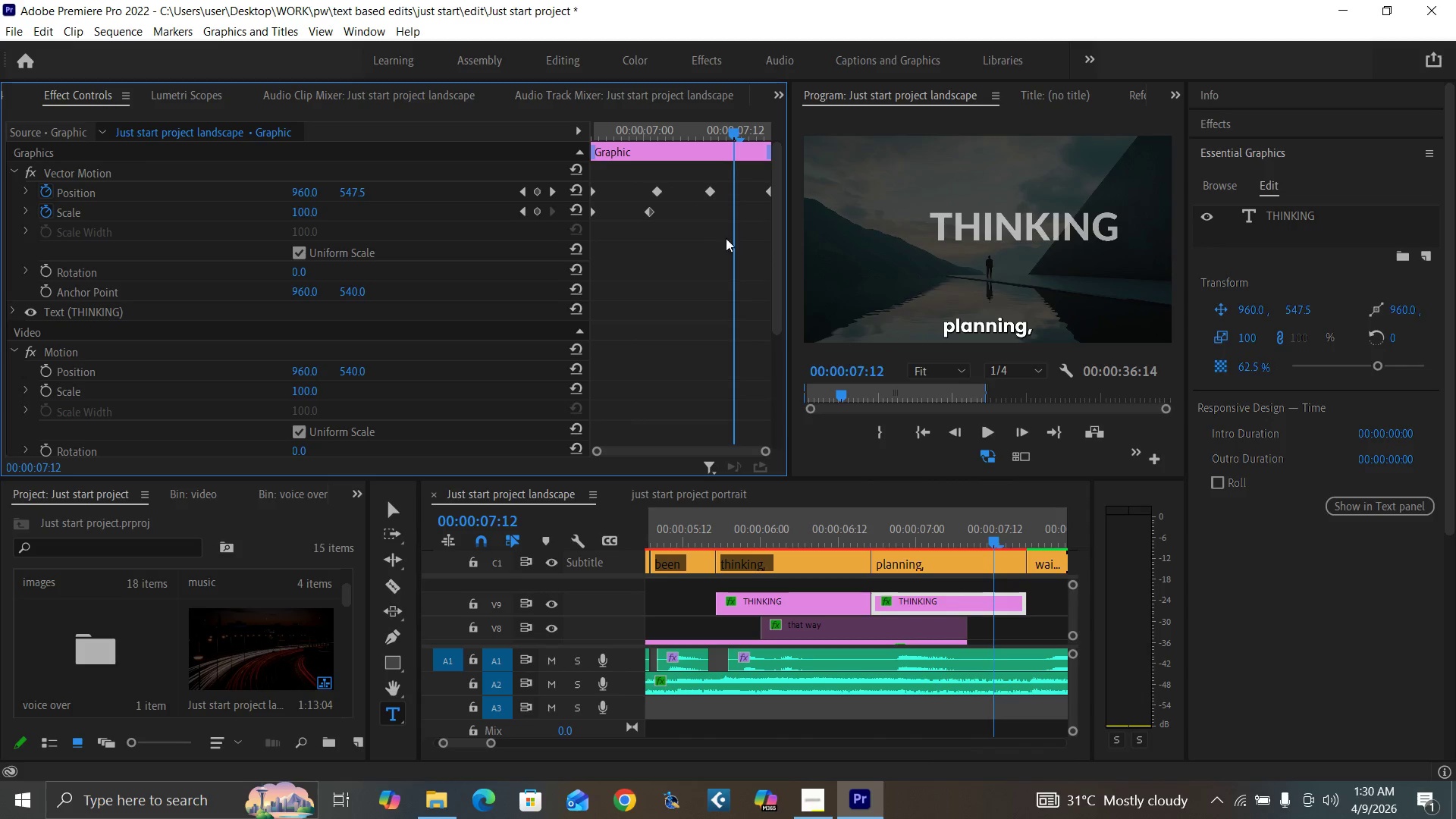 
left_click_drag(start_coordinate=[776, 300], to_coordinate=[799, 271])
 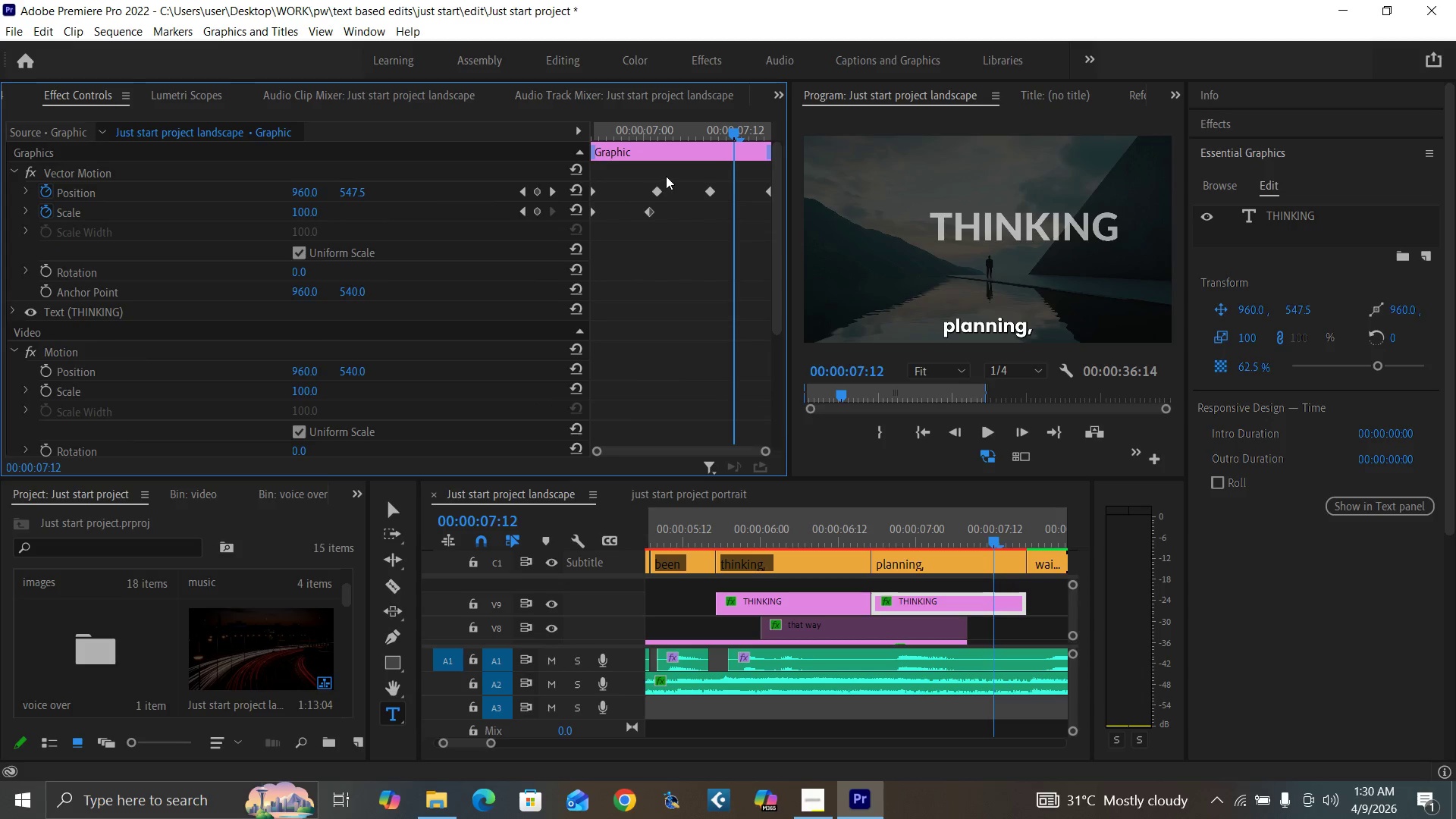 
left_click_drag(start_coordinate=[666, 176], to_coordinate=[588, 225])
 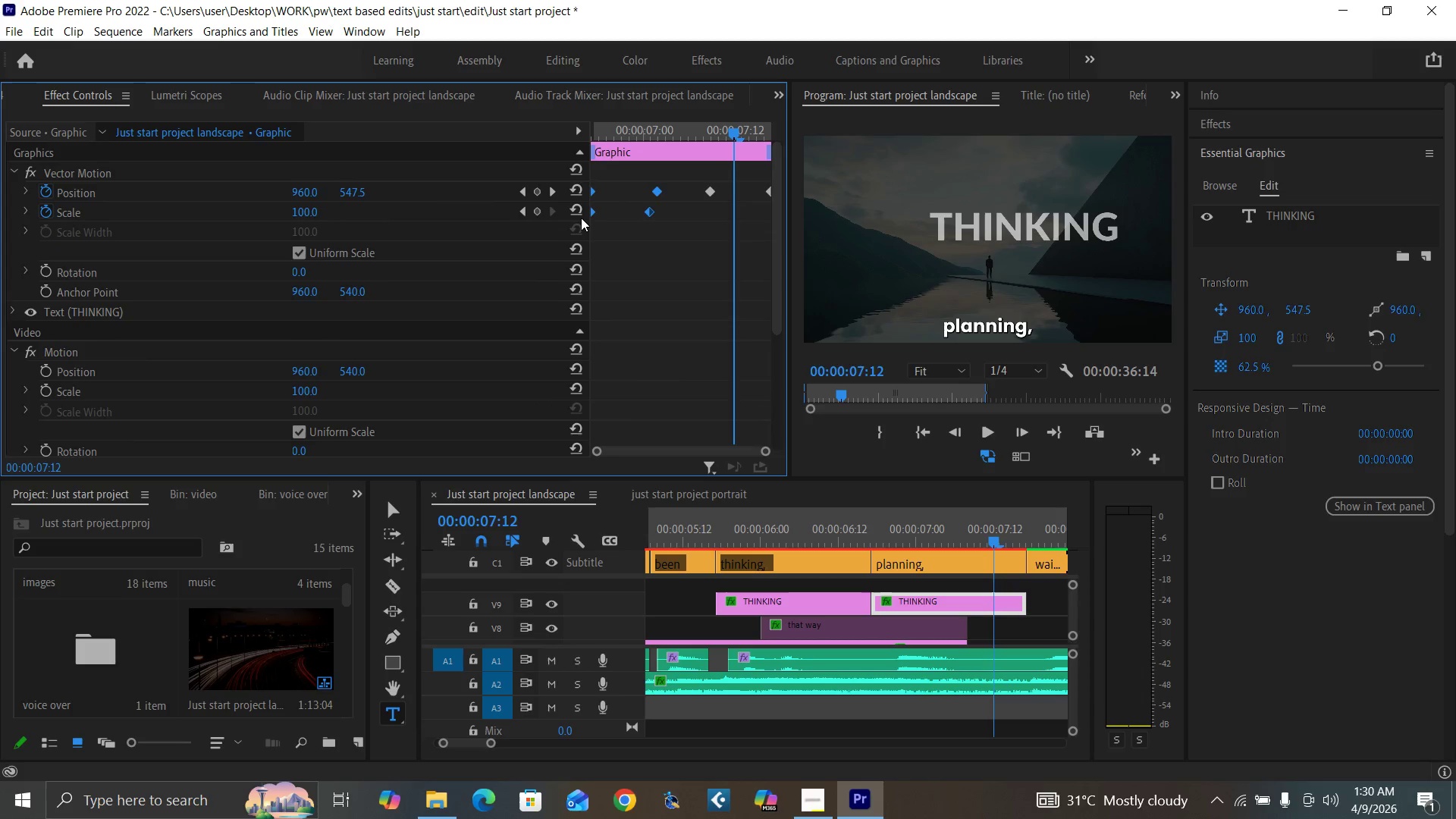 
key(Backspace)
 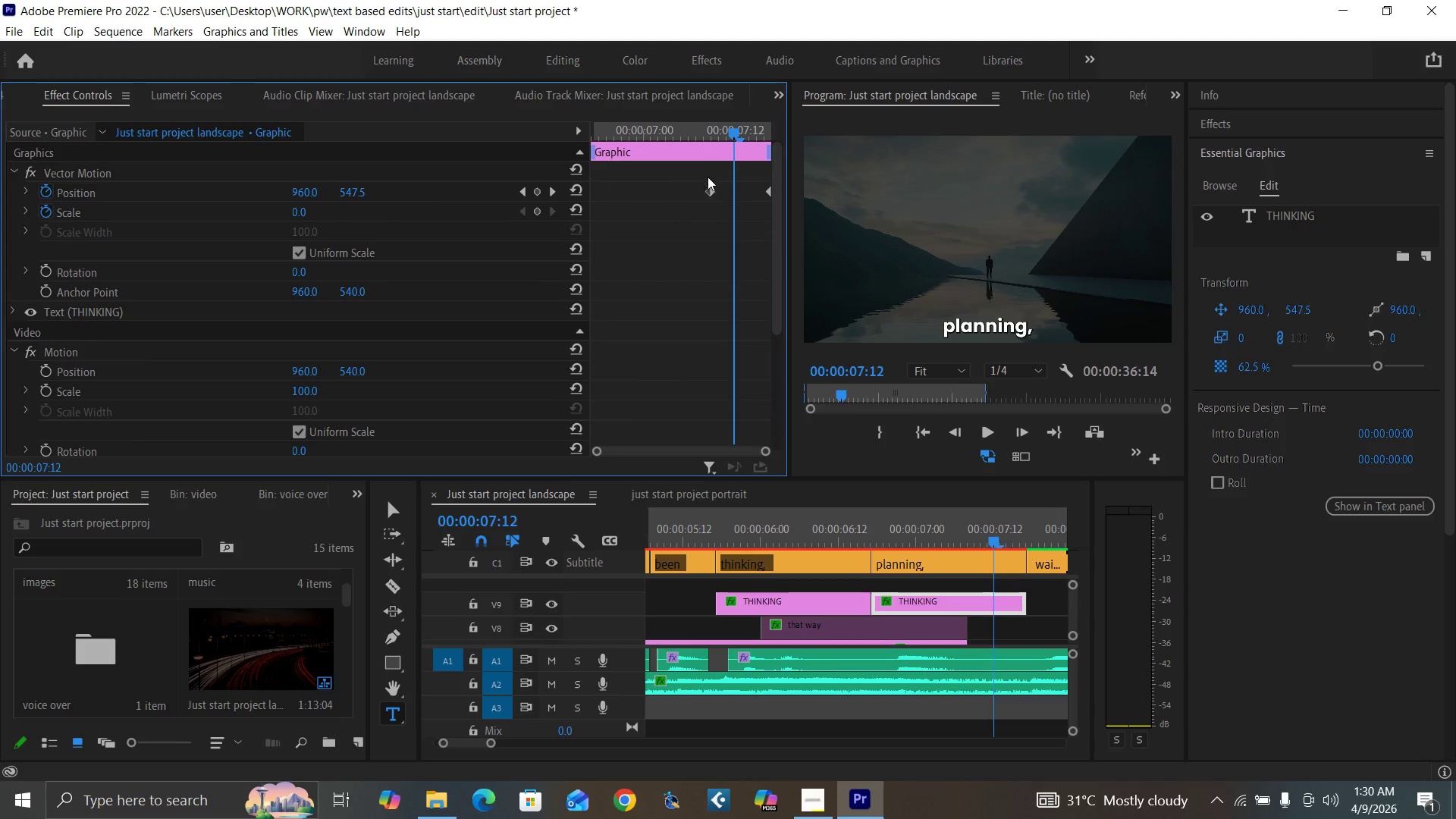 
left_click_drag(start_coordinate=[706, 138], to_coordinate=[751, 174])
 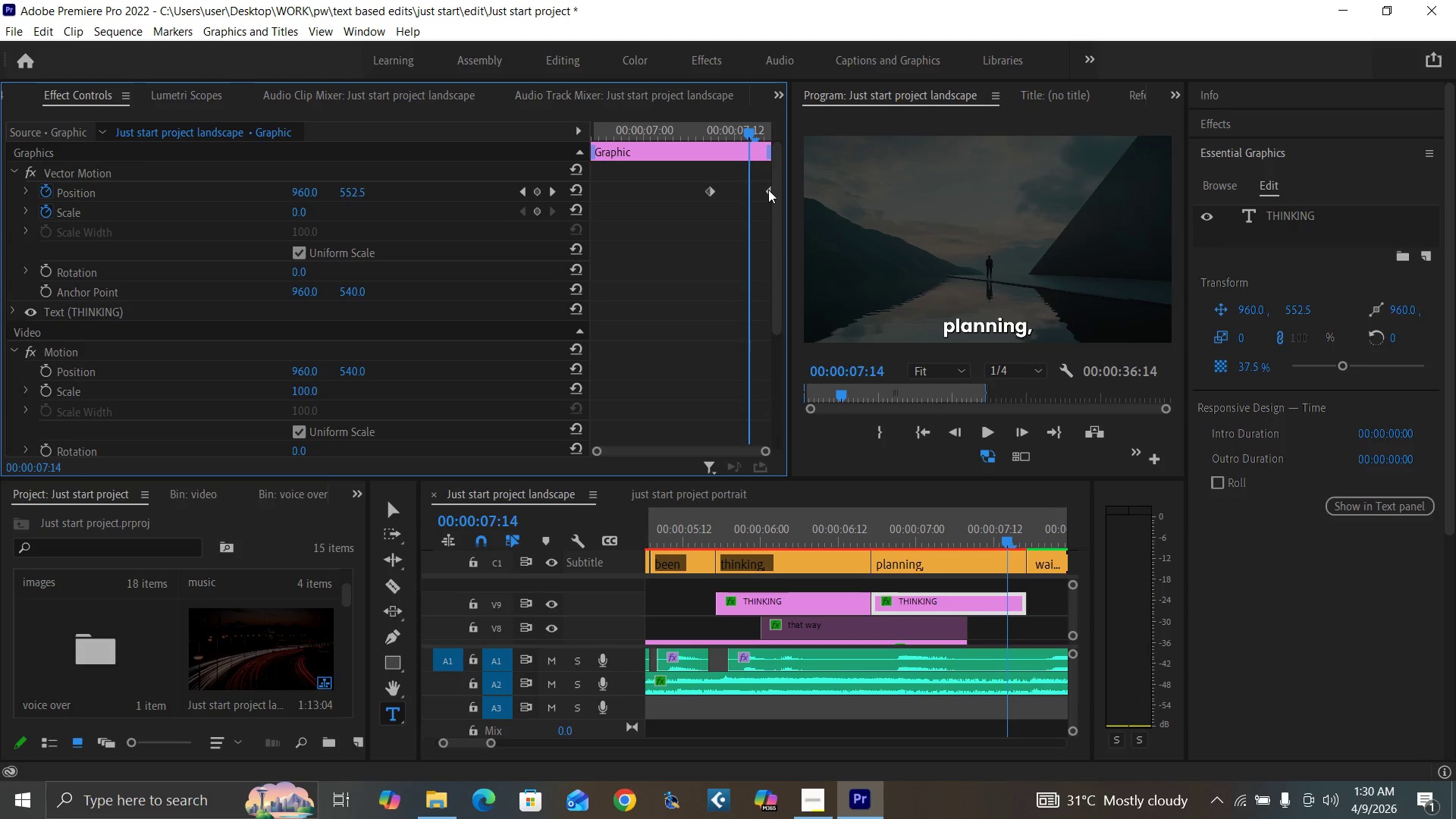 
left_click_drag(start_coordinate=[768, 190], to_coordinate=[570, 195])
 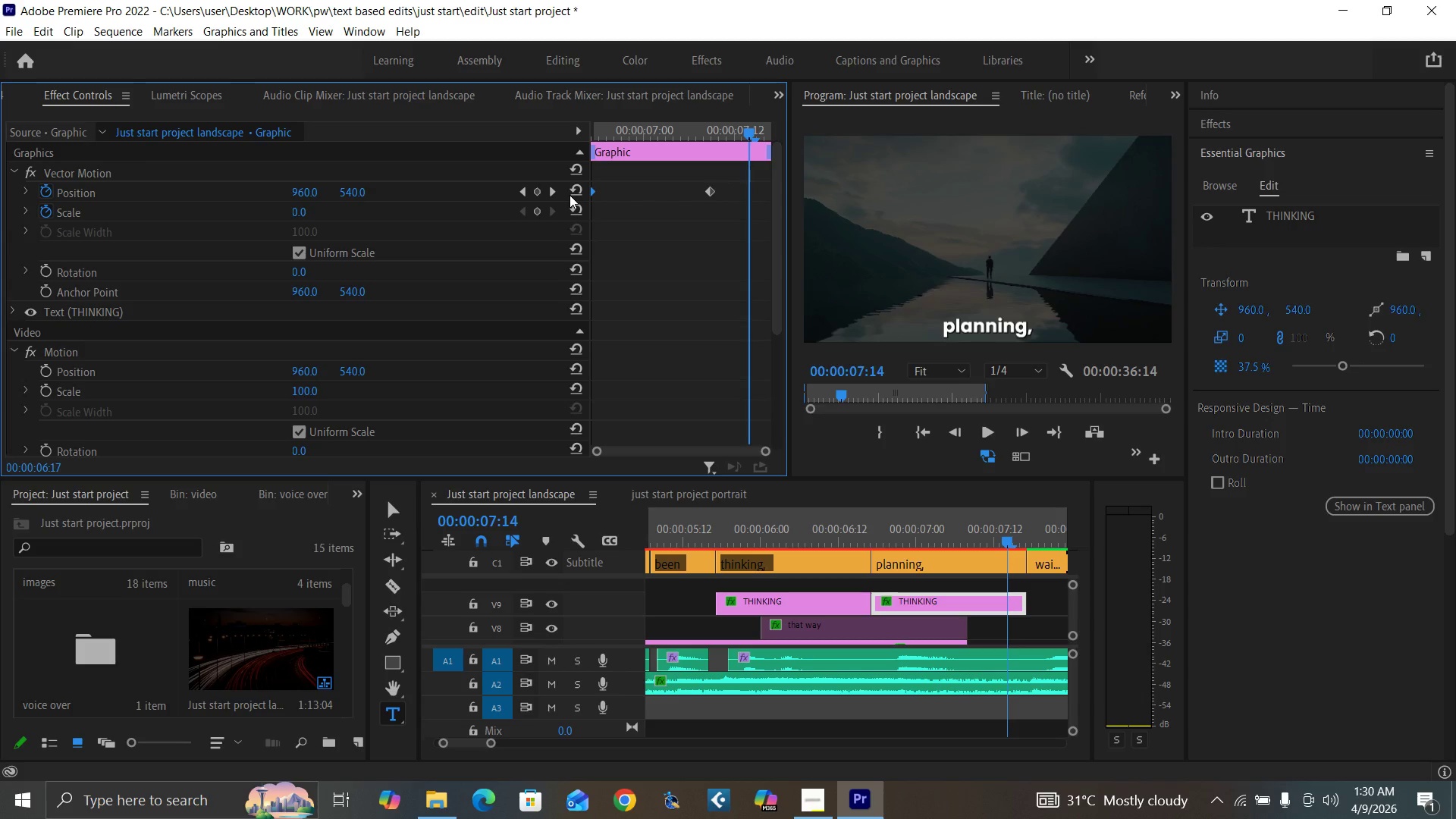 
left_click_drag(start_coordinate=[600, 135], to_coordinate=[574, 155])
 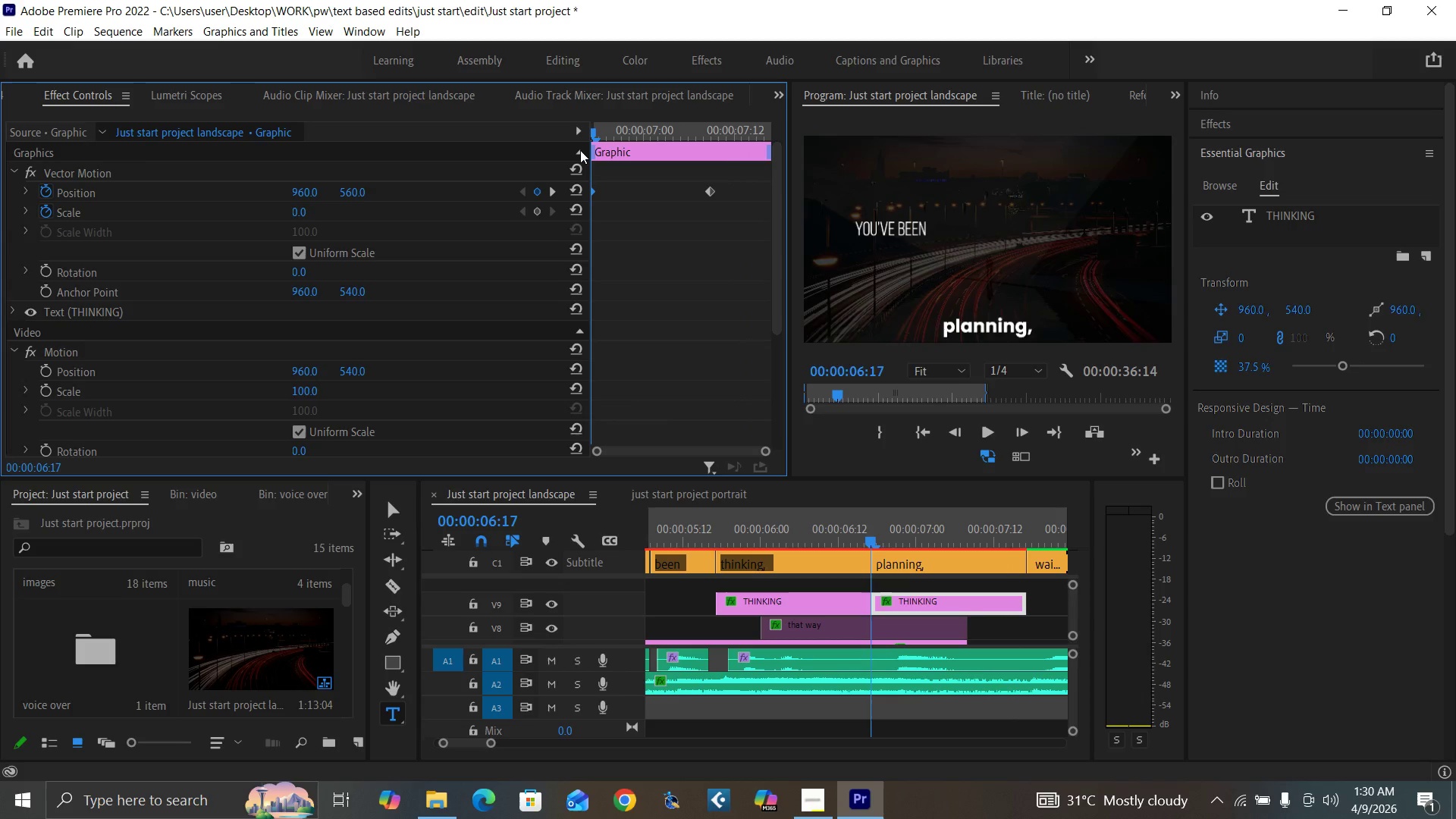 
key(ArrowRight)
 